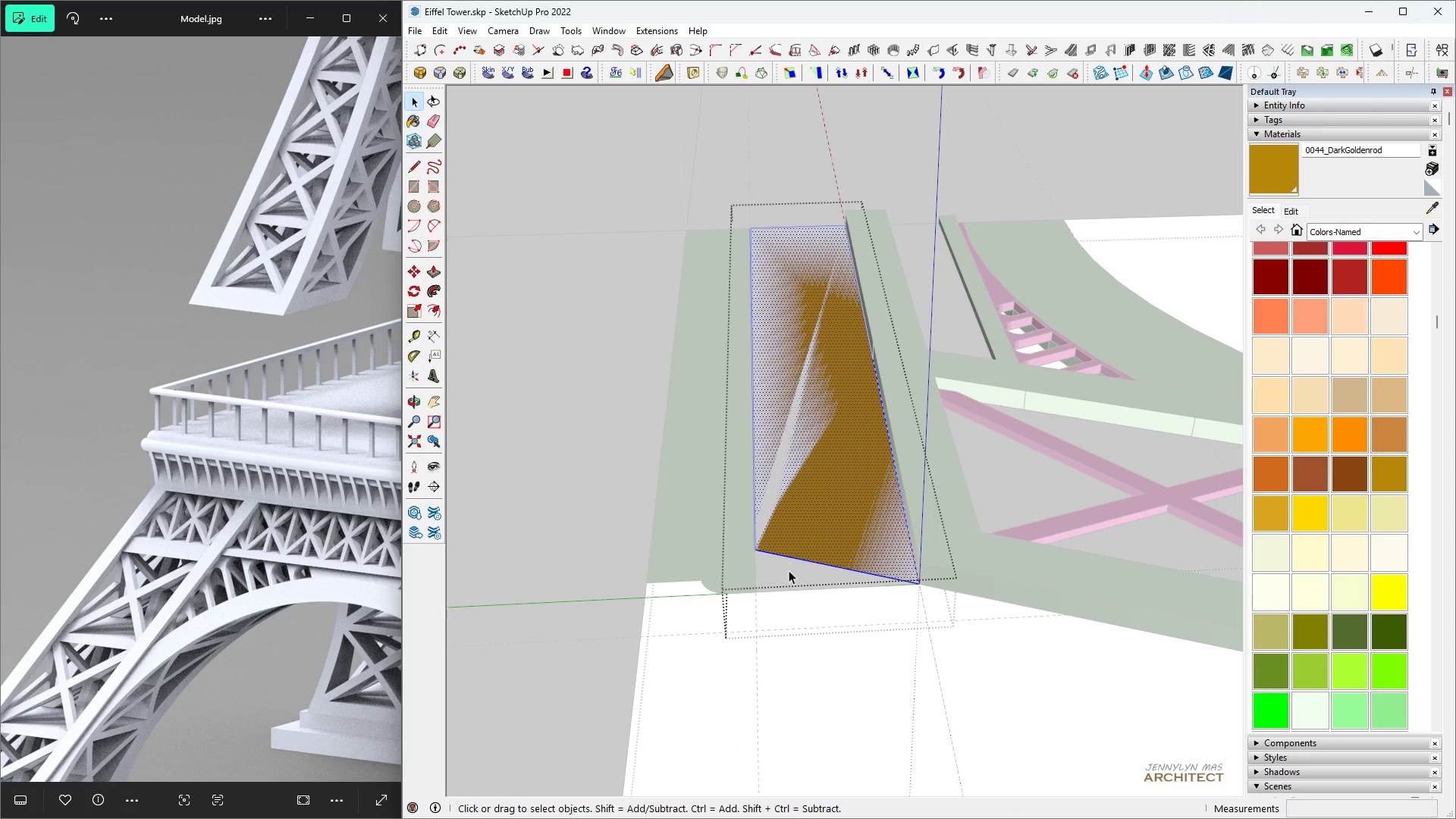 
key(Escape)
 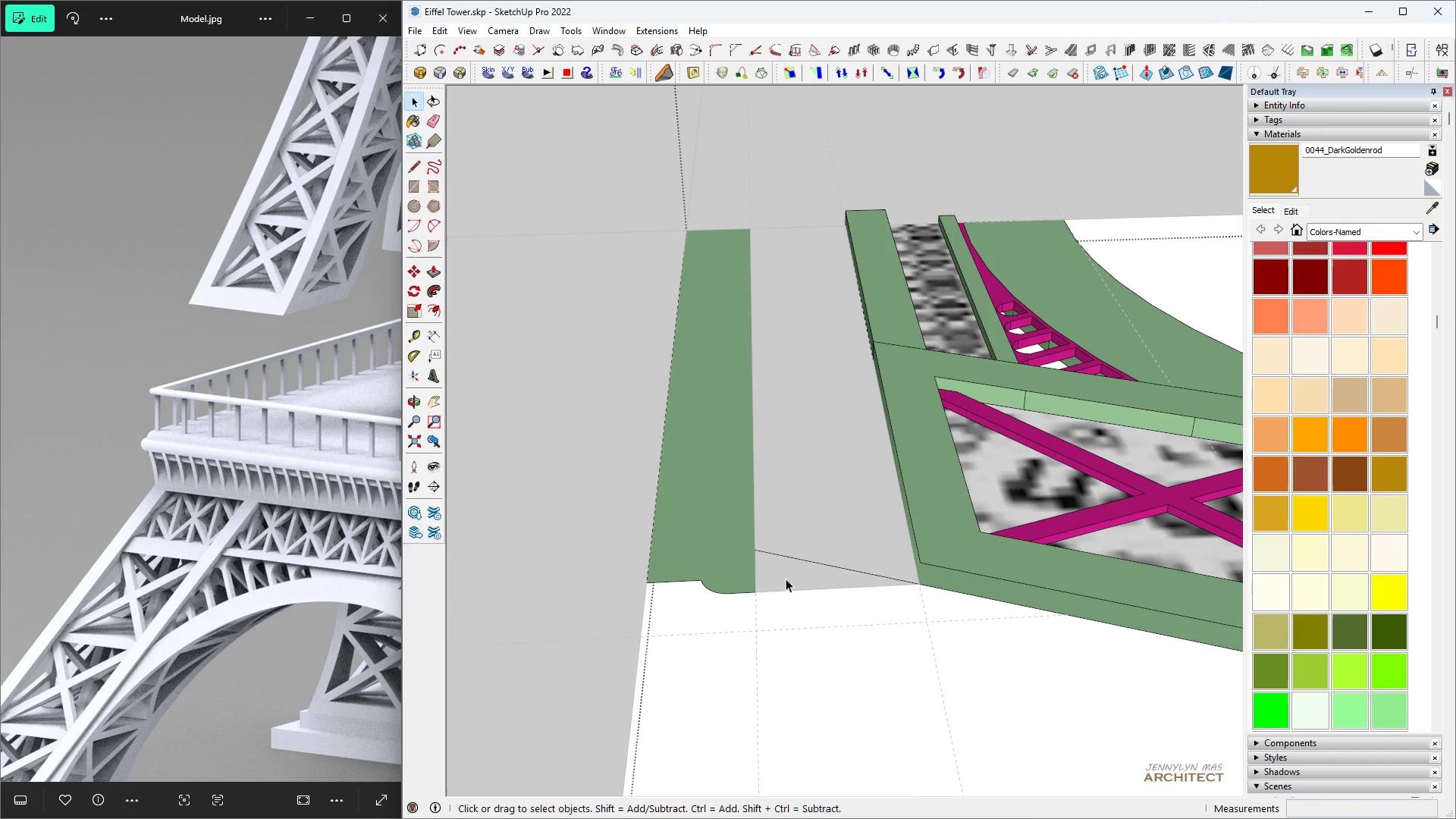 
double_click([786, 579])
 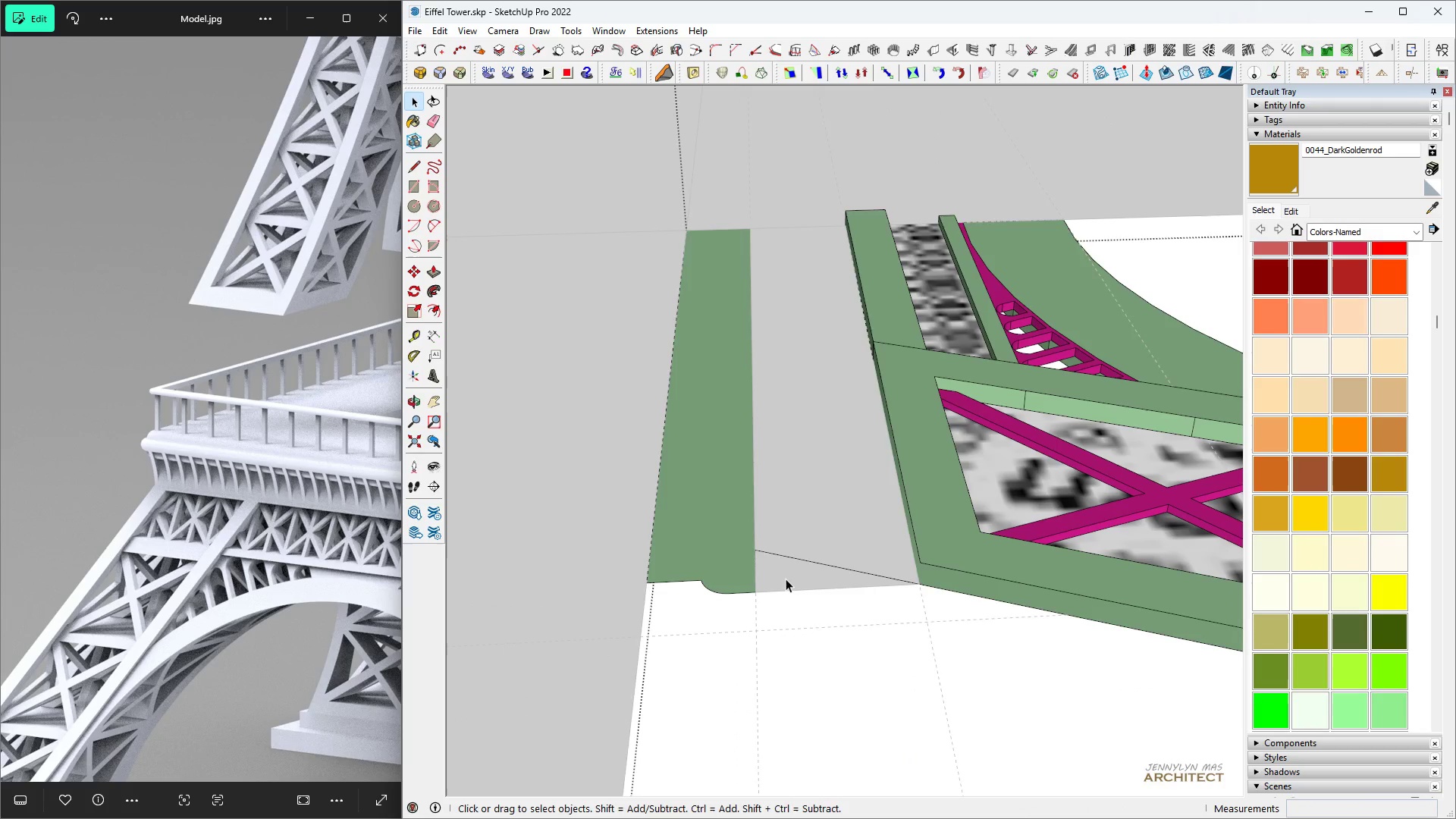 
triple_click([786, 579])
 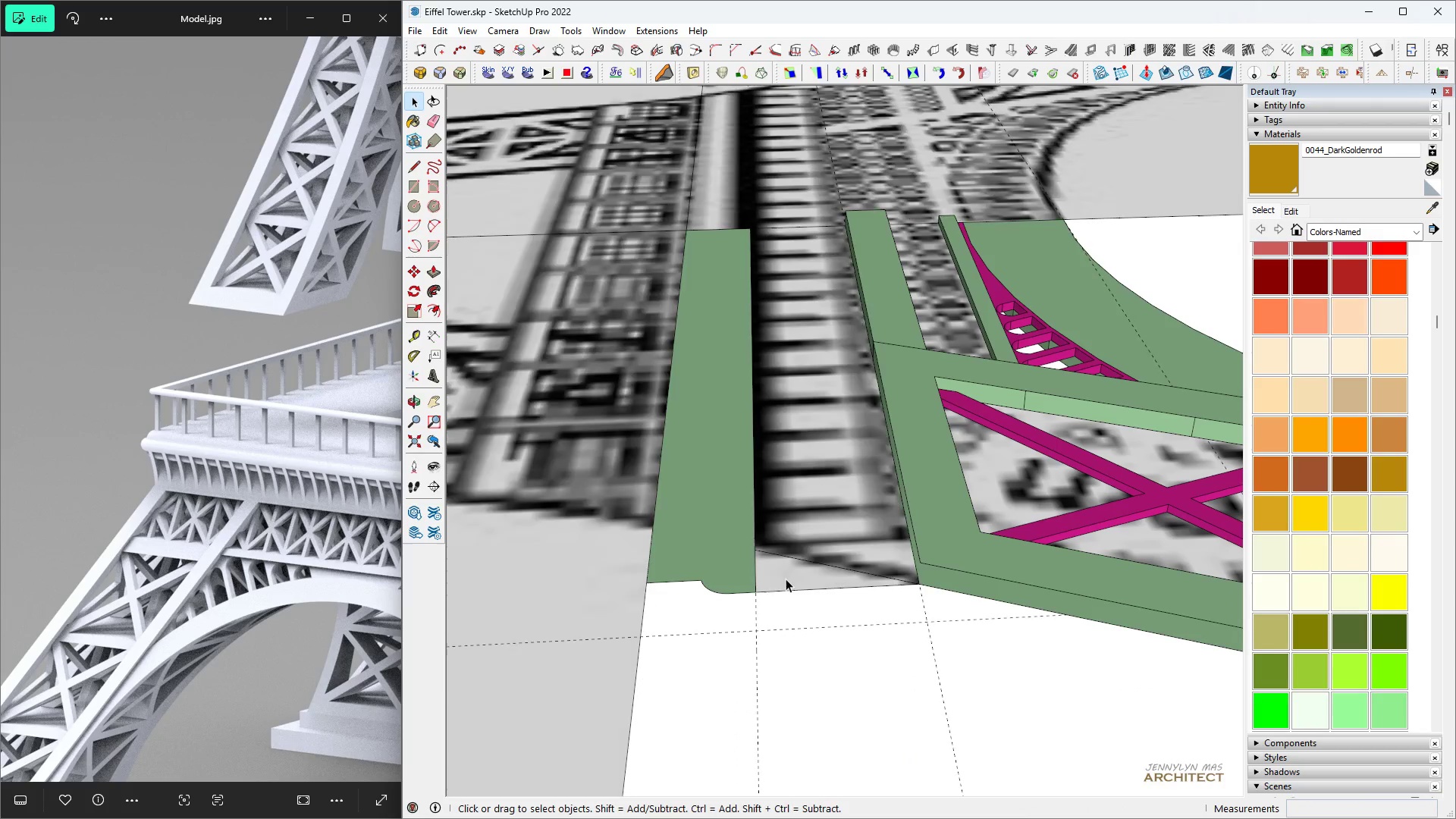 
key(Escape)
 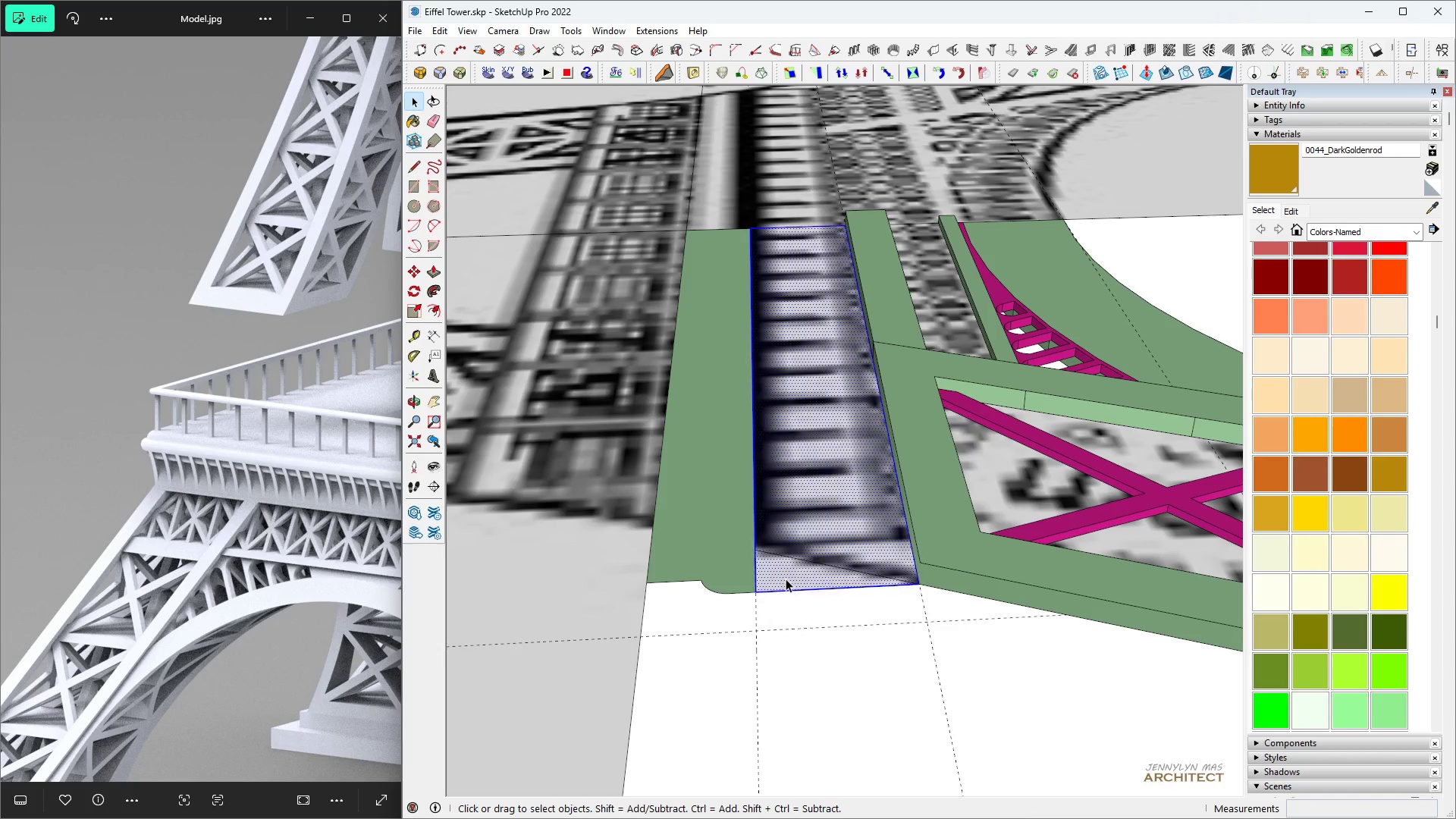 
triple_click([786, 579])
 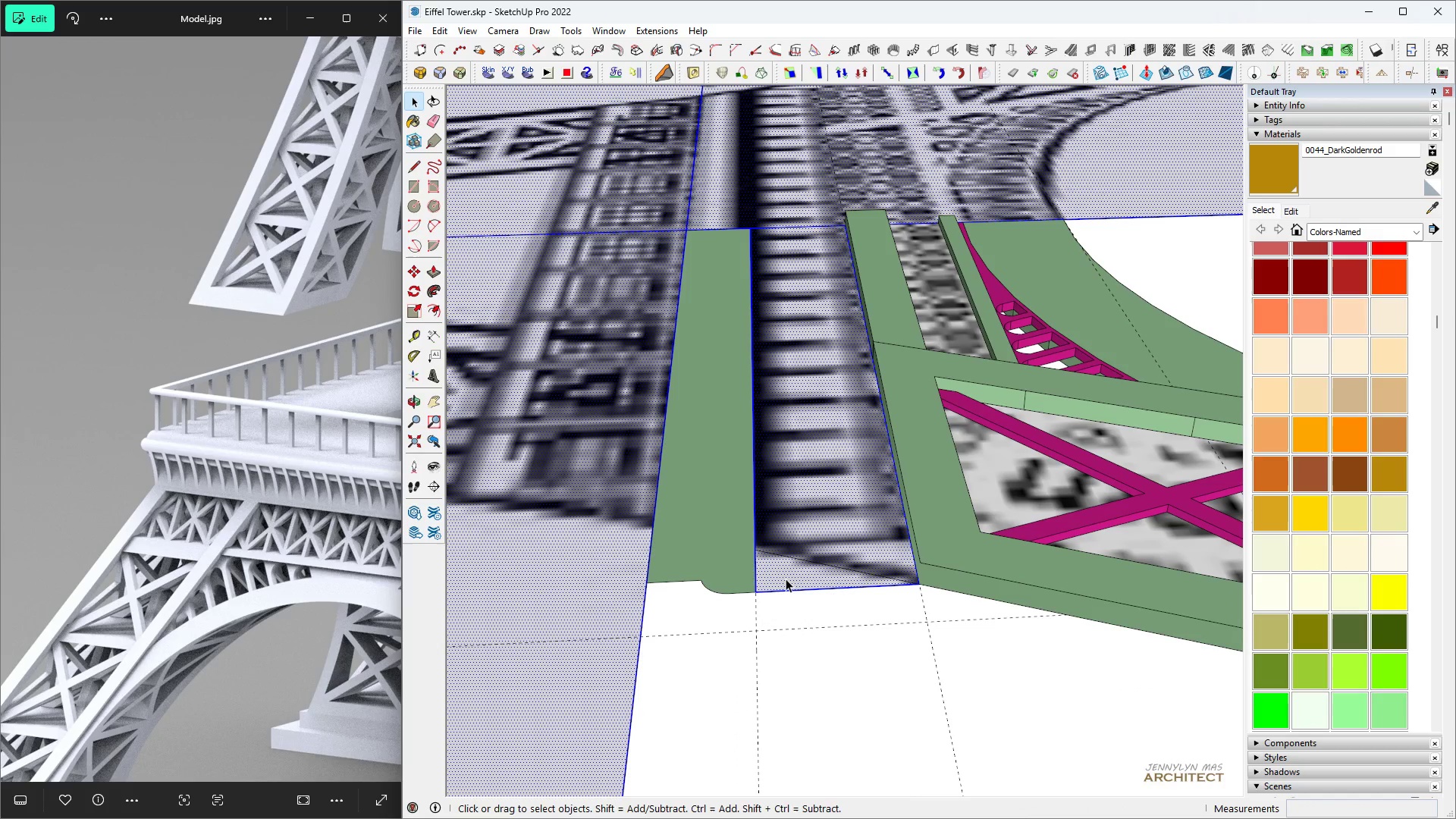 
triple_click([786, 579])
 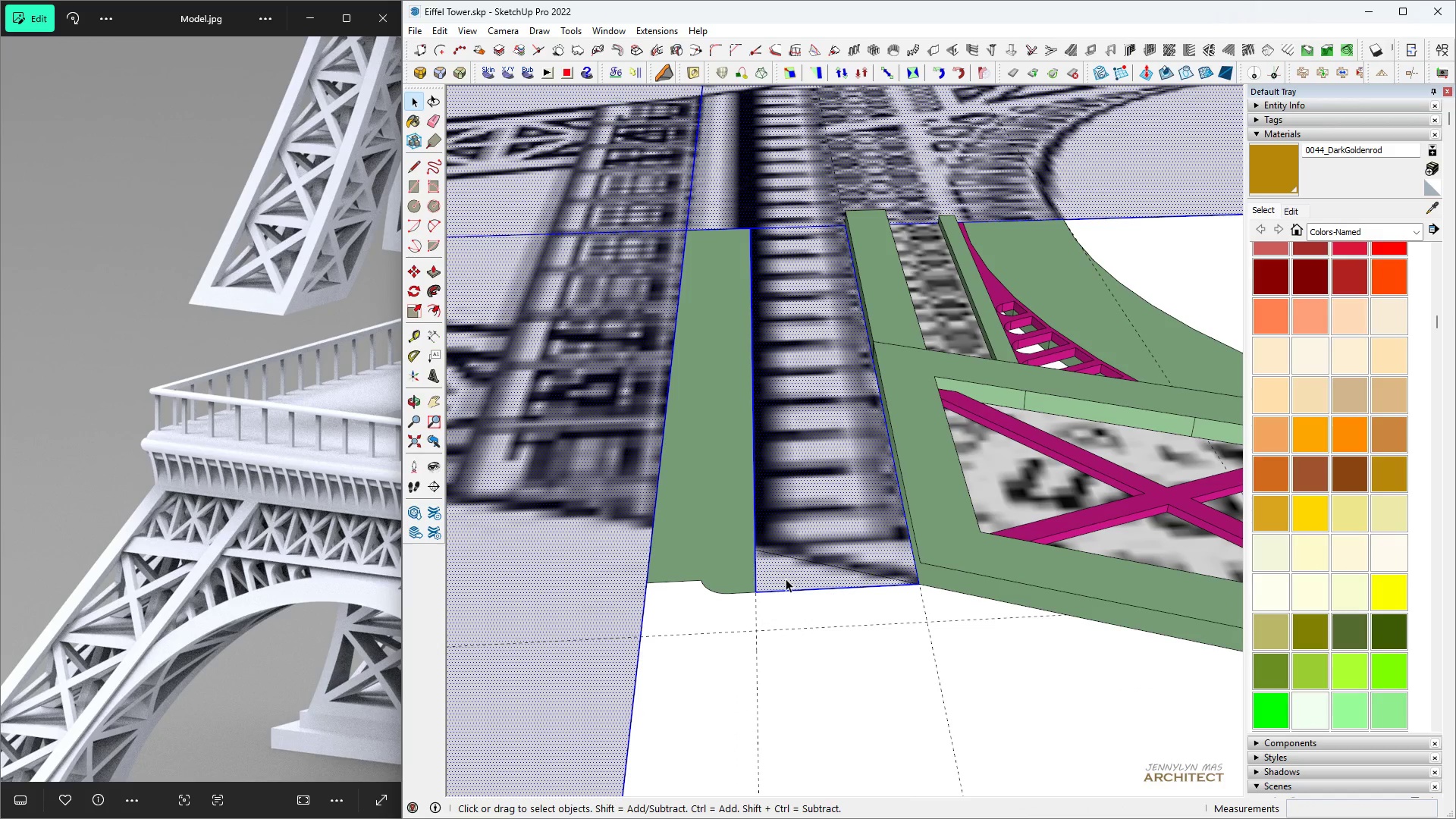 
triple_click([786, 579])
 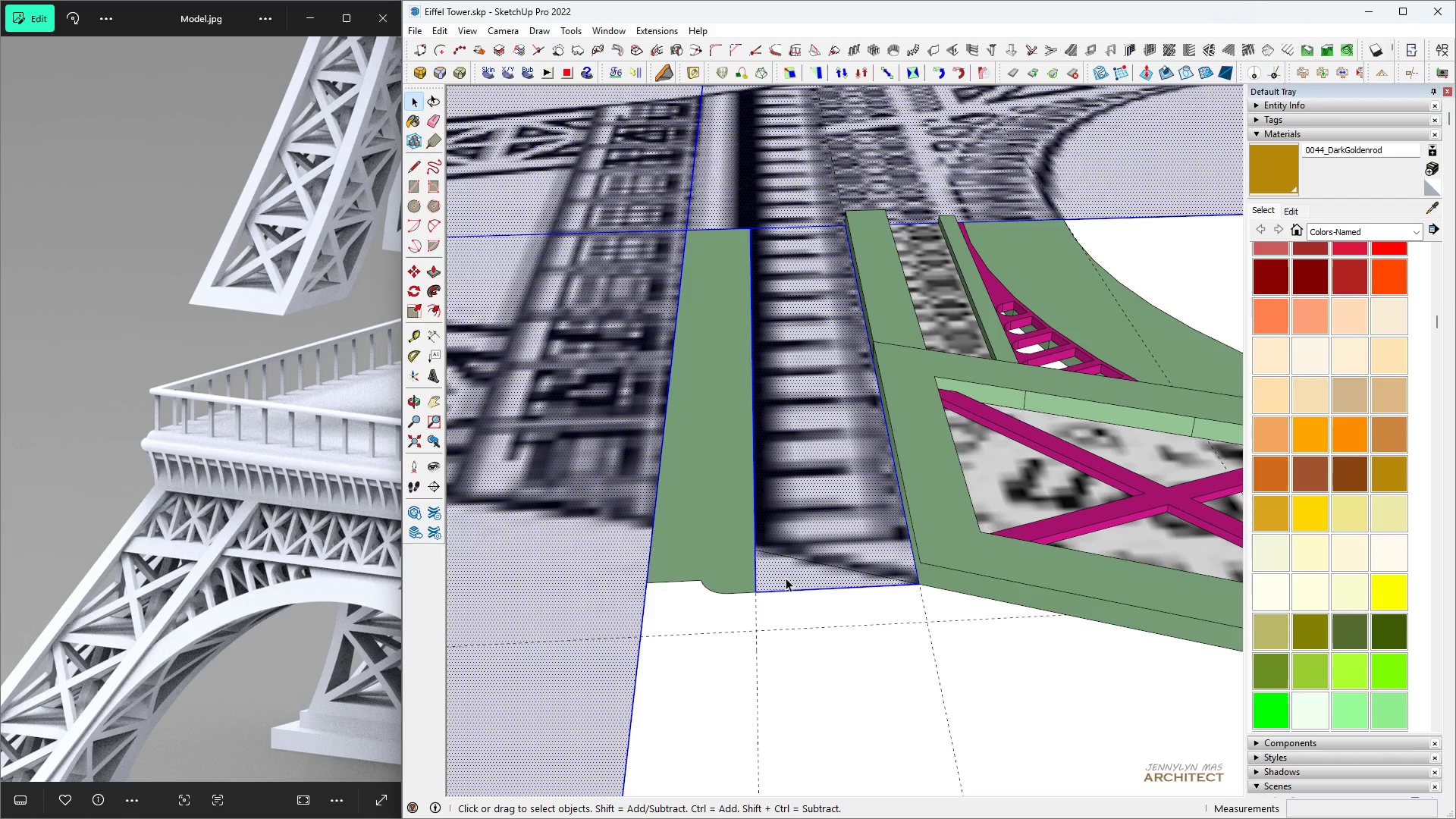 
left_click([786, 578])
 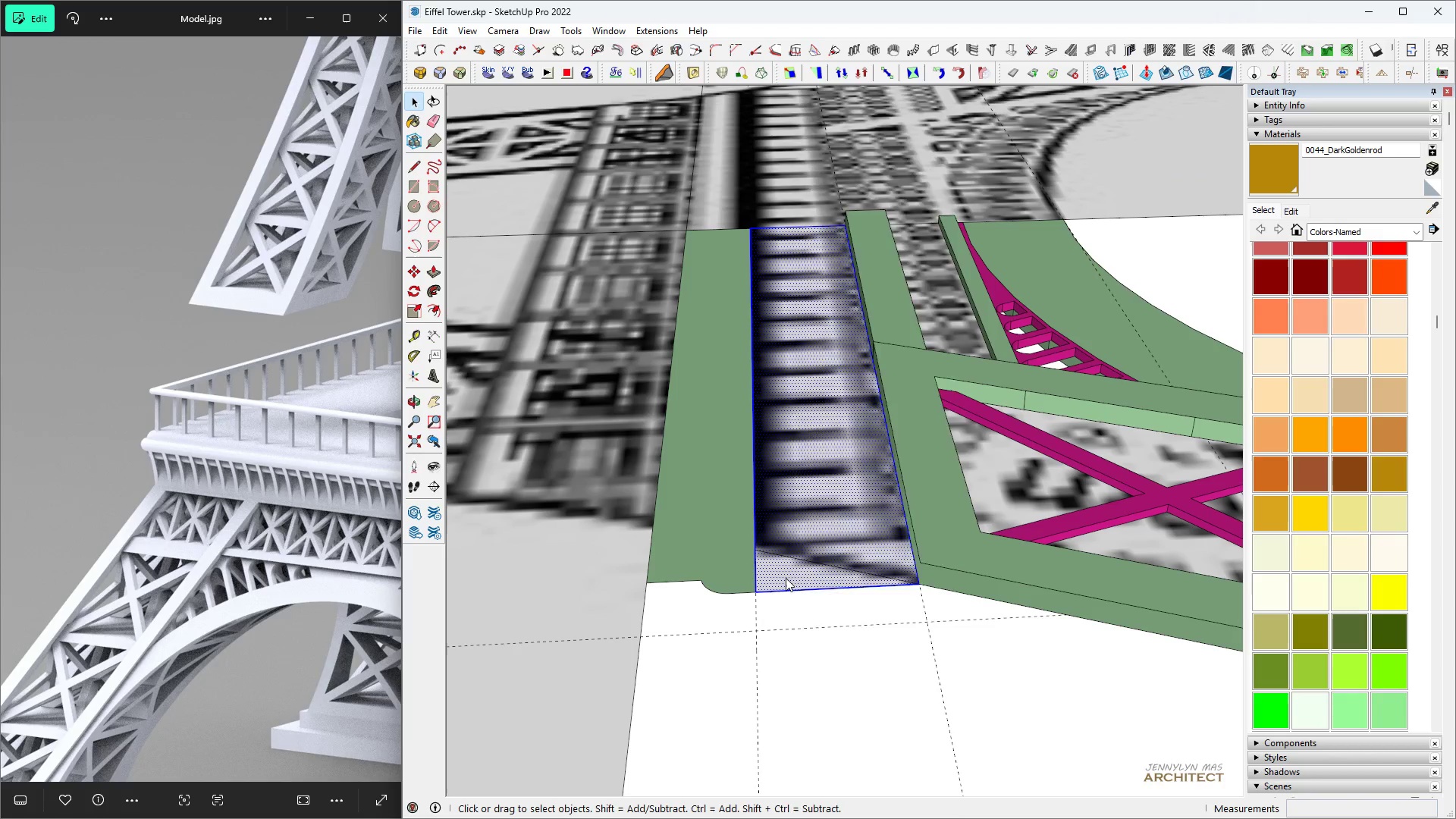 
left_click([786, 578])
 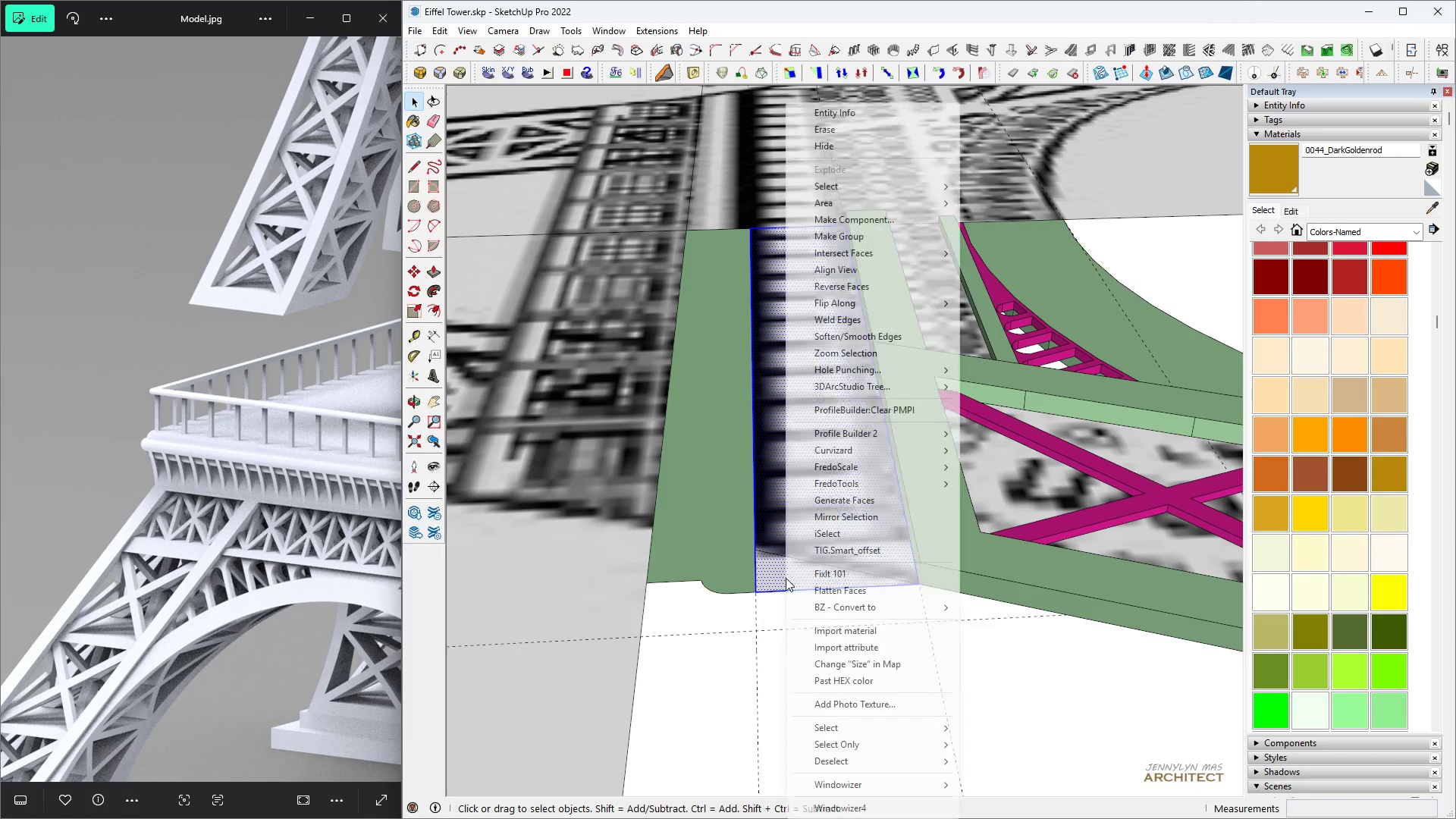 
right_click([786, 578])
 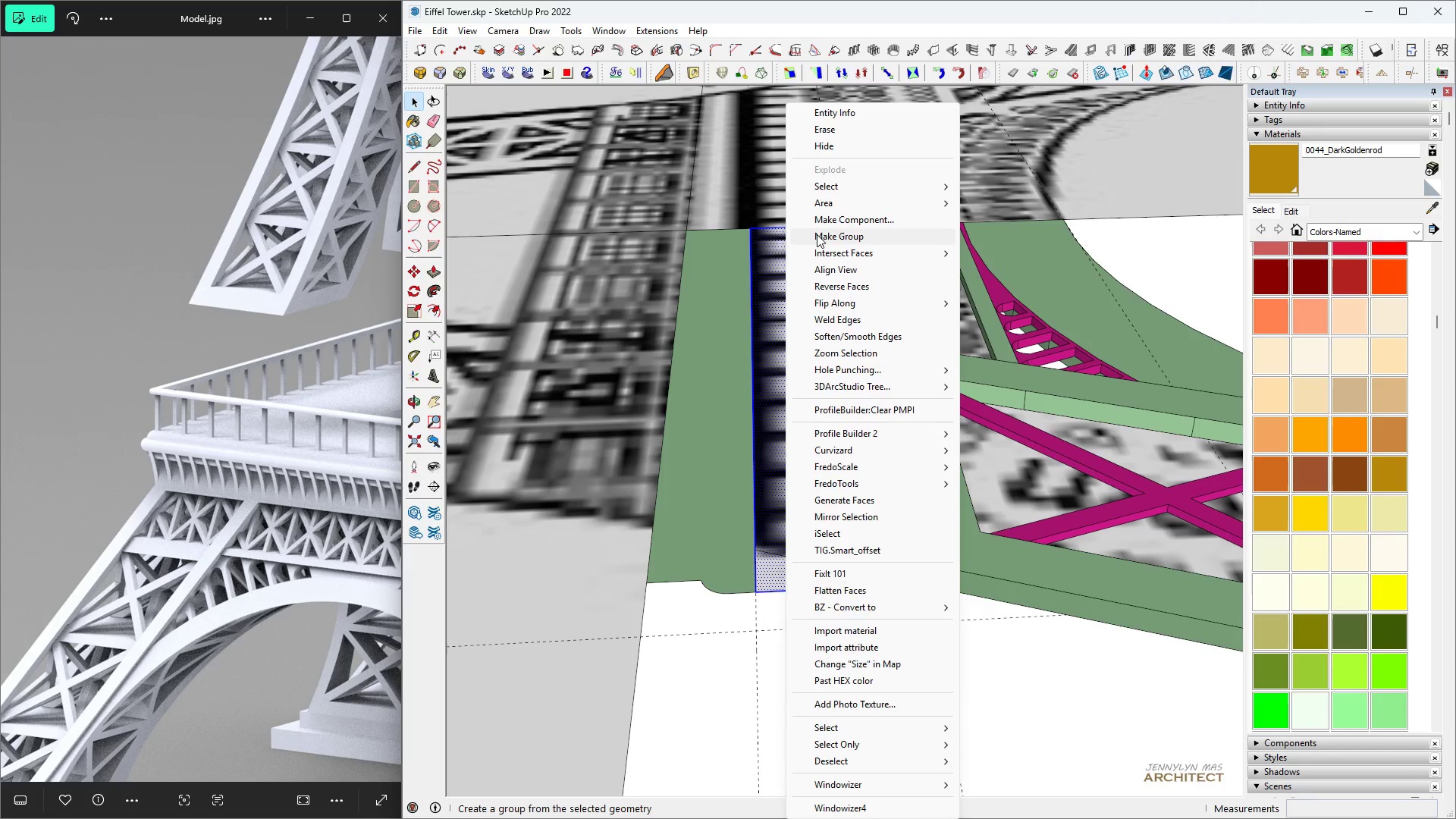 
left_click([817, 234])
 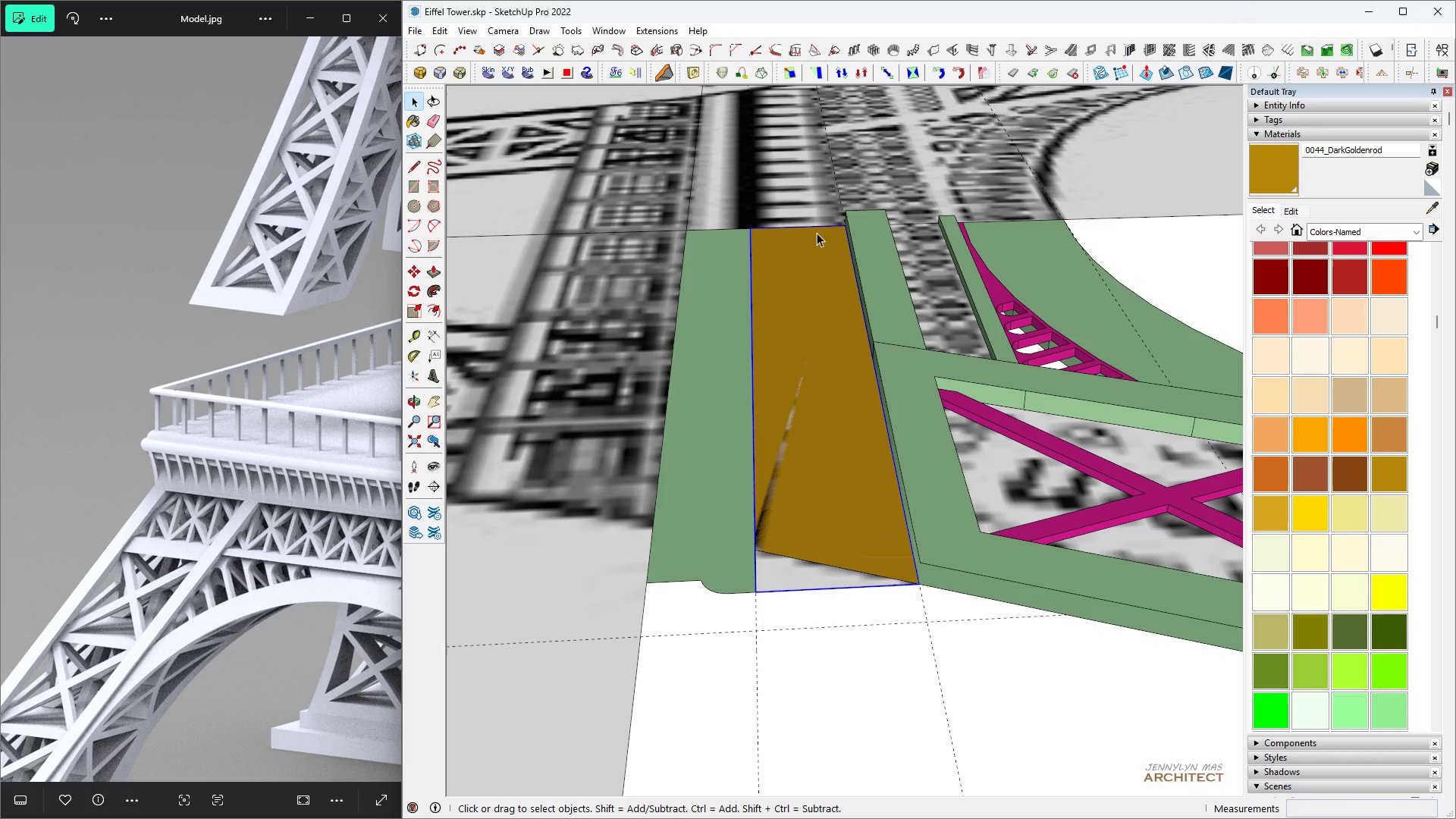 
type([Delete] hhhhhhhhhh )
 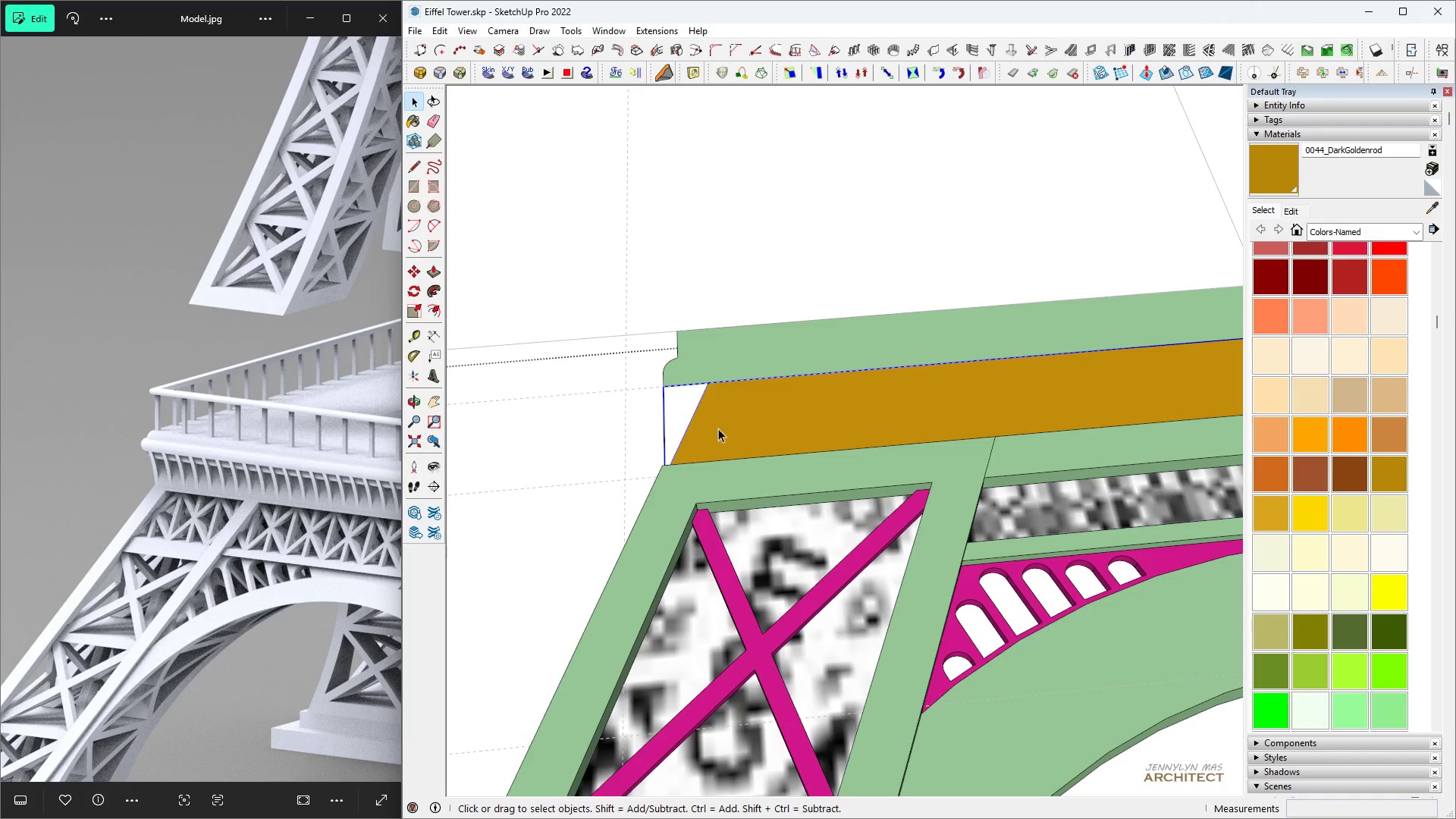 
scroll: coordinate [764, 305], scroll_direction: down, amount: 11.0
 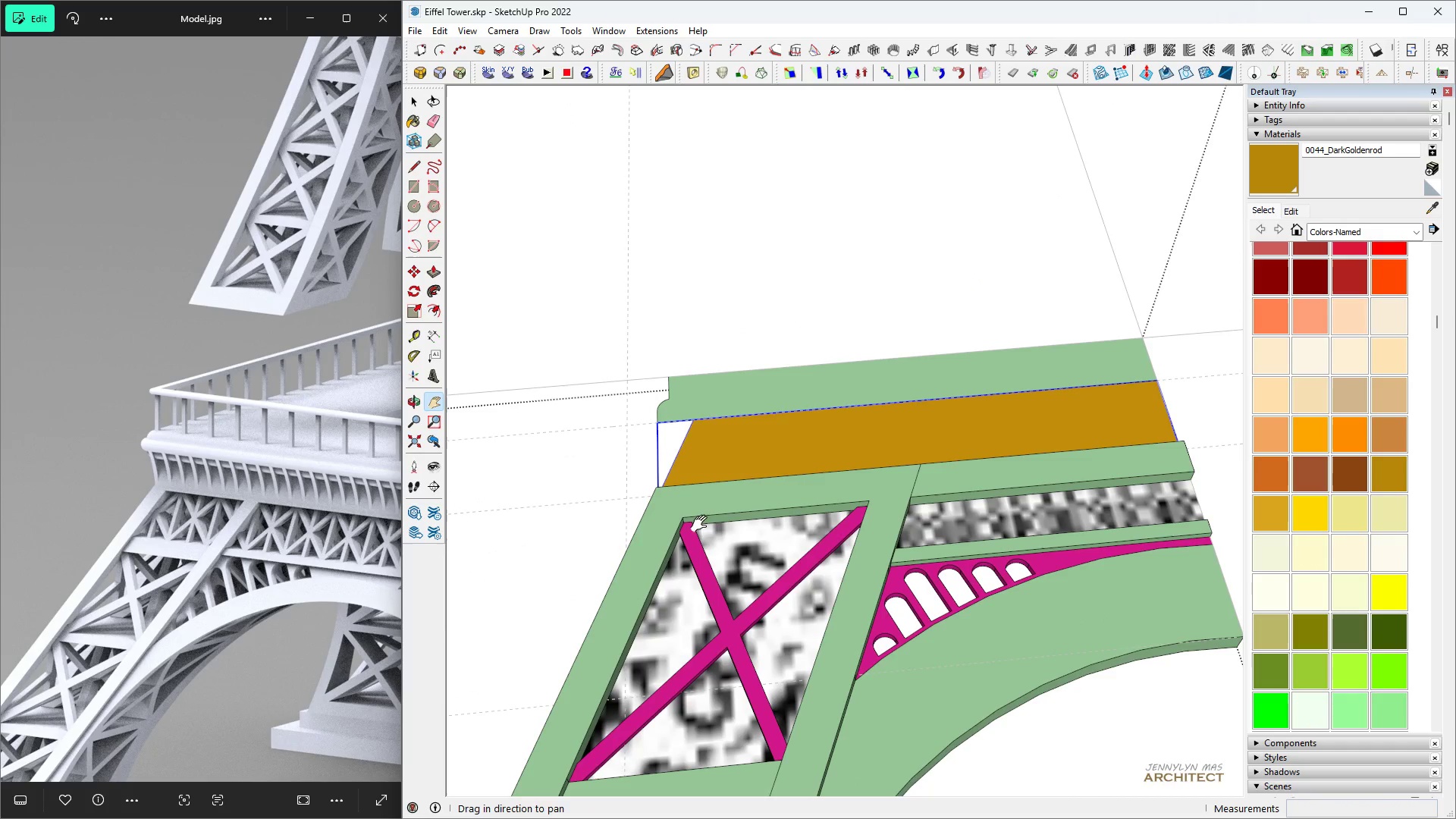 
scroll: coordinate [713, 454], scroll_direction: up, amount: 5.0
 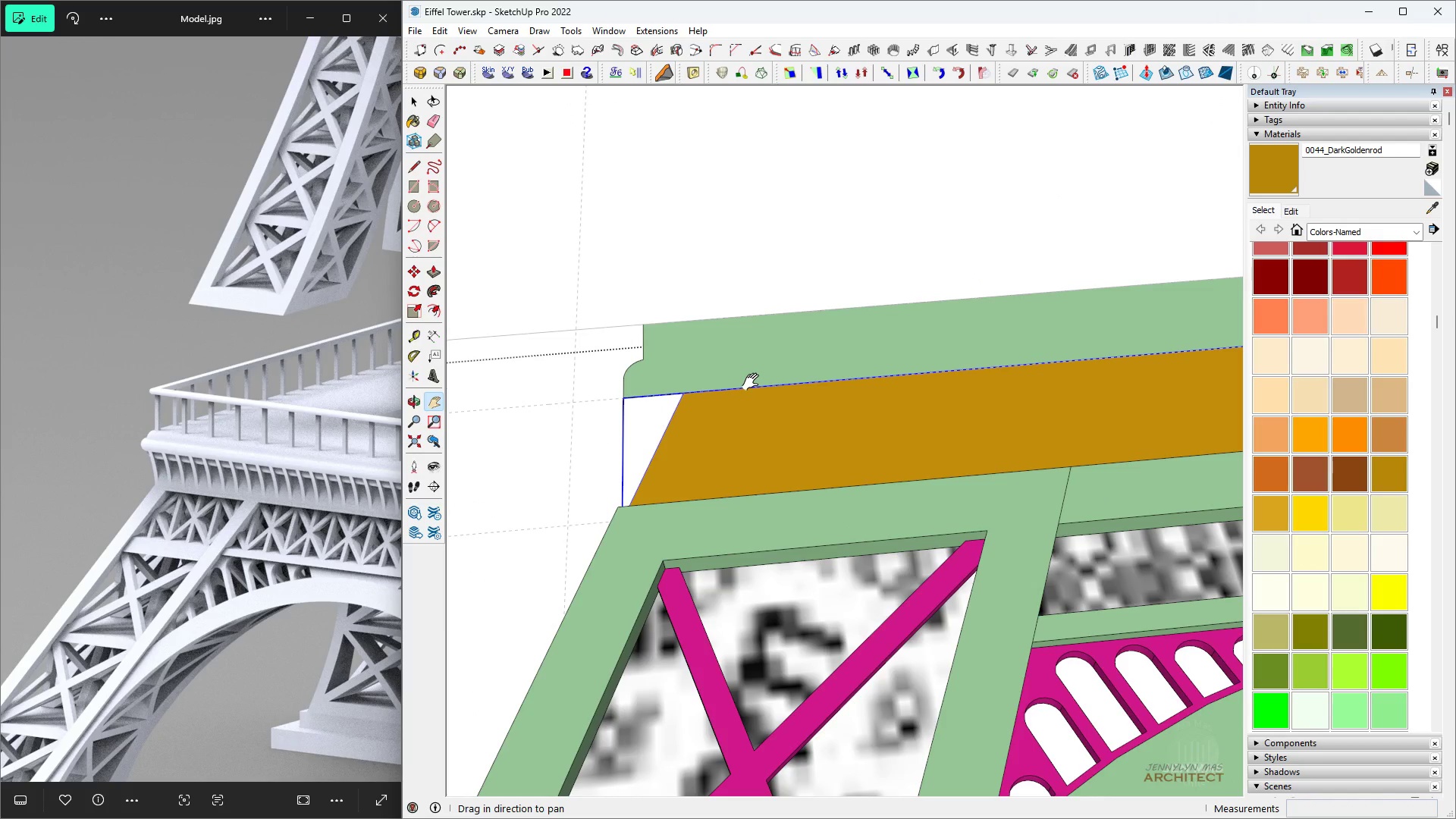 
scroll: coordinate [754, 382], scroll_direction: down, amount: 3.0
 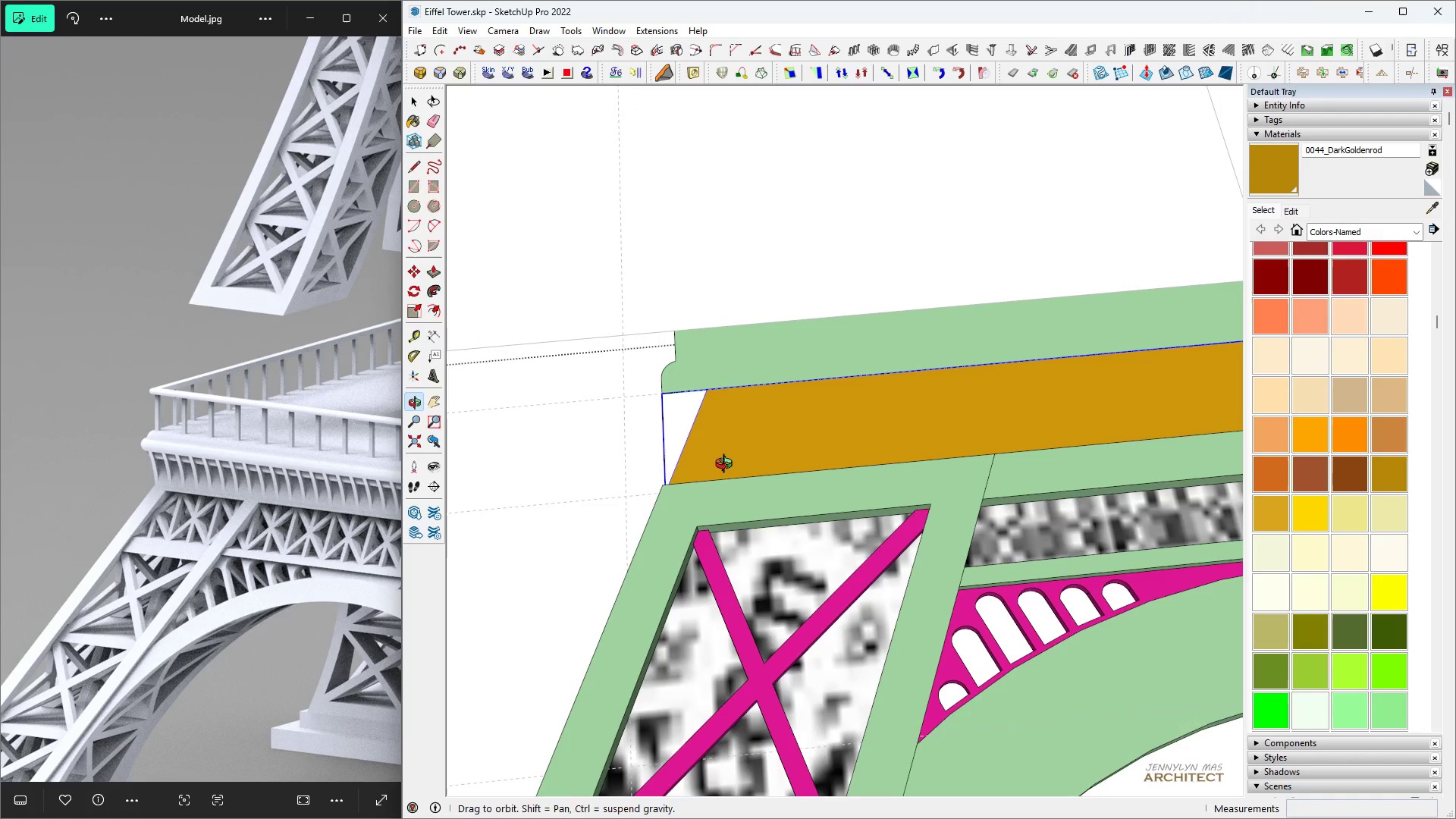 
scroll: coordinate [676, 432], scroll_direction: up, amount: 2.0
 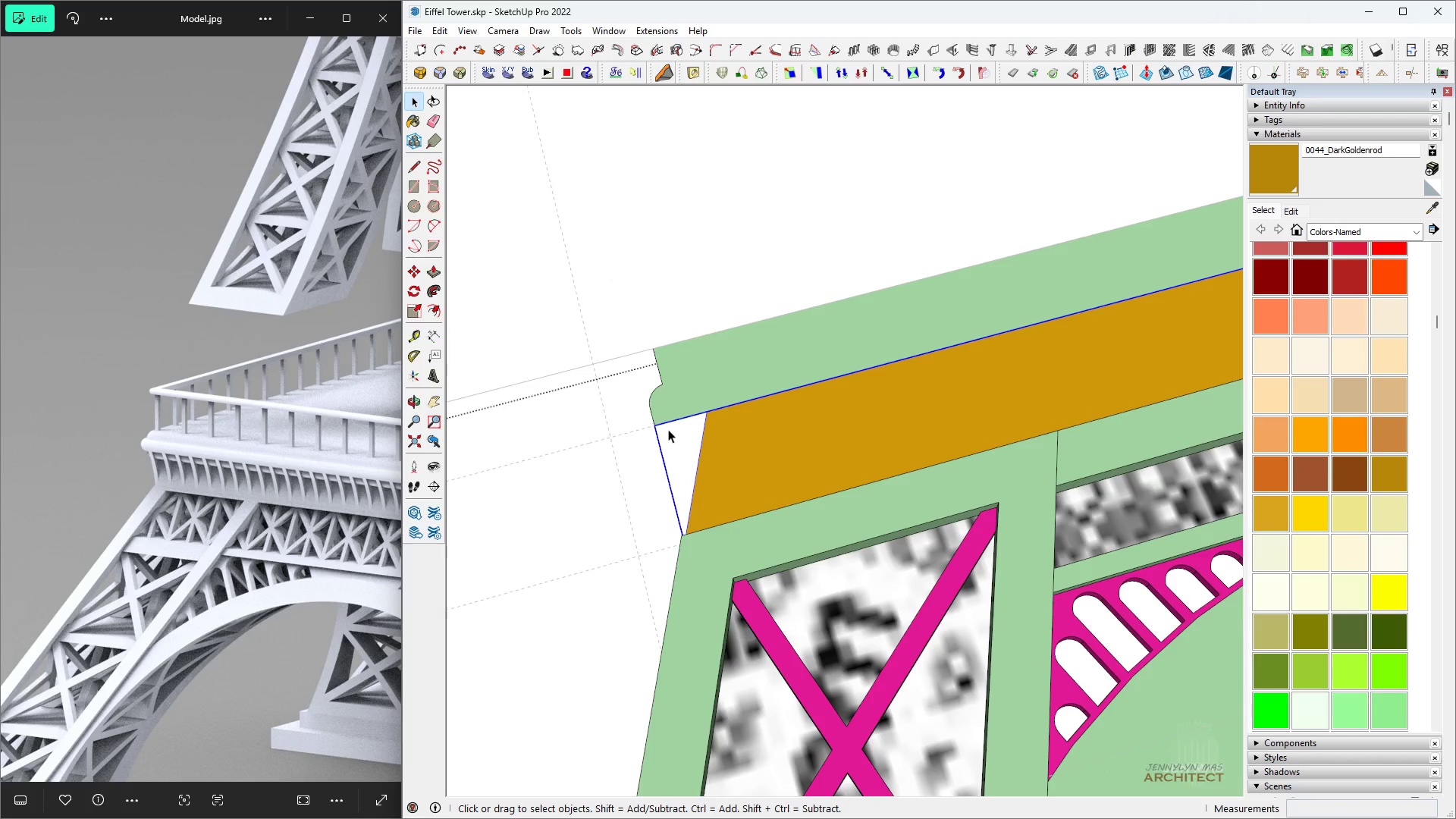 
key(Space)
 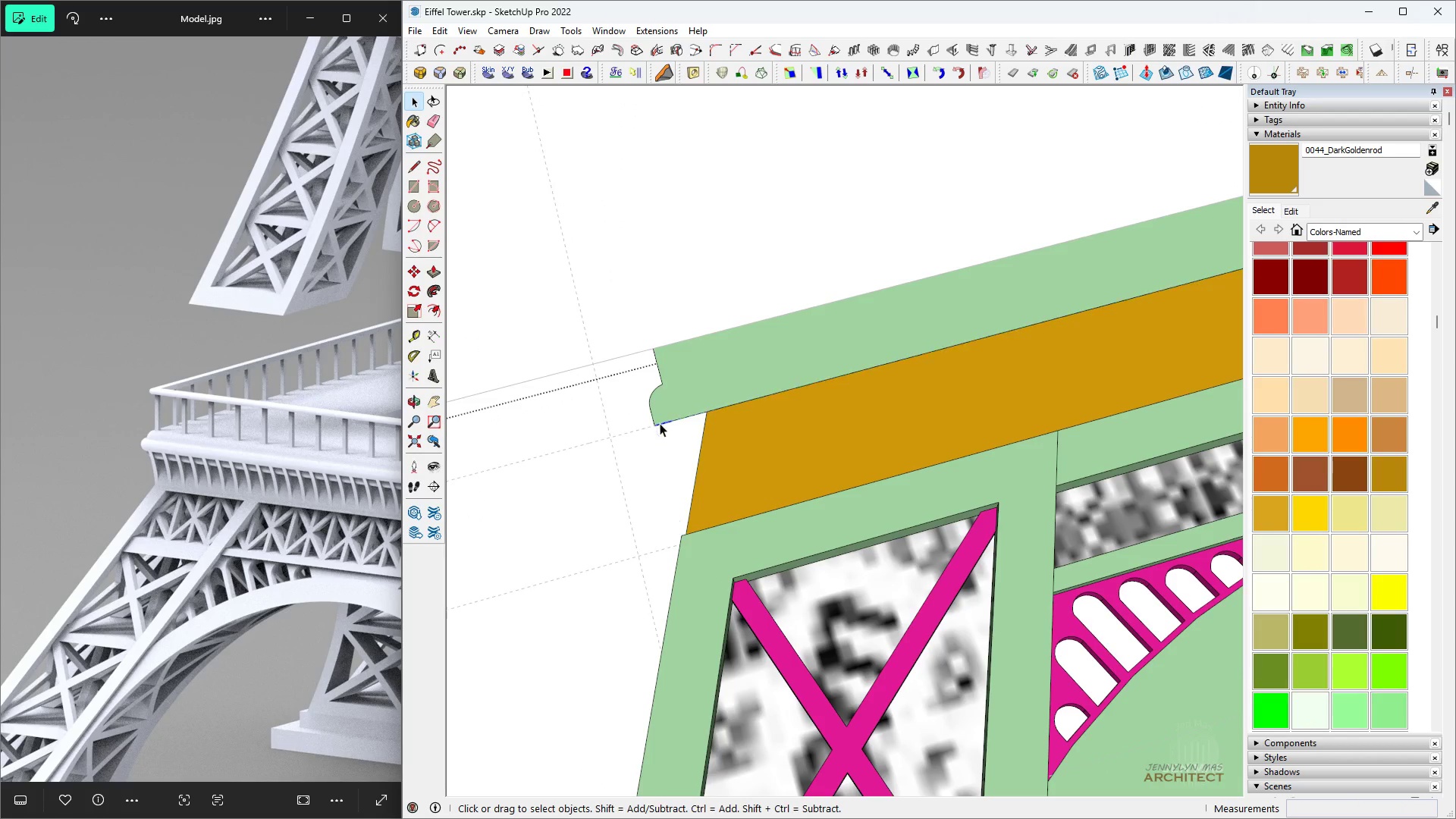 
double_click([660, 423])
 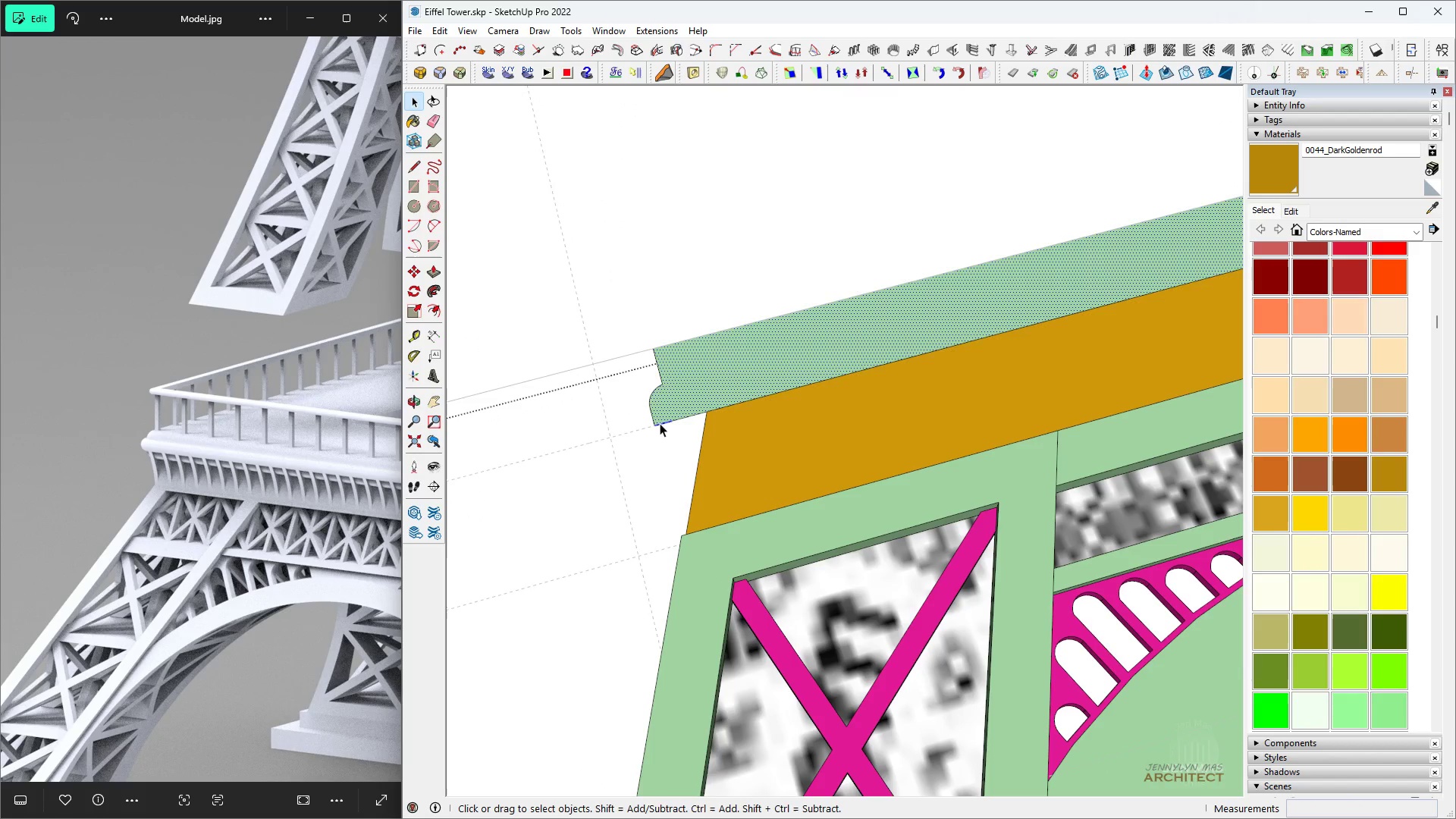 
triple_click([660, 423])
 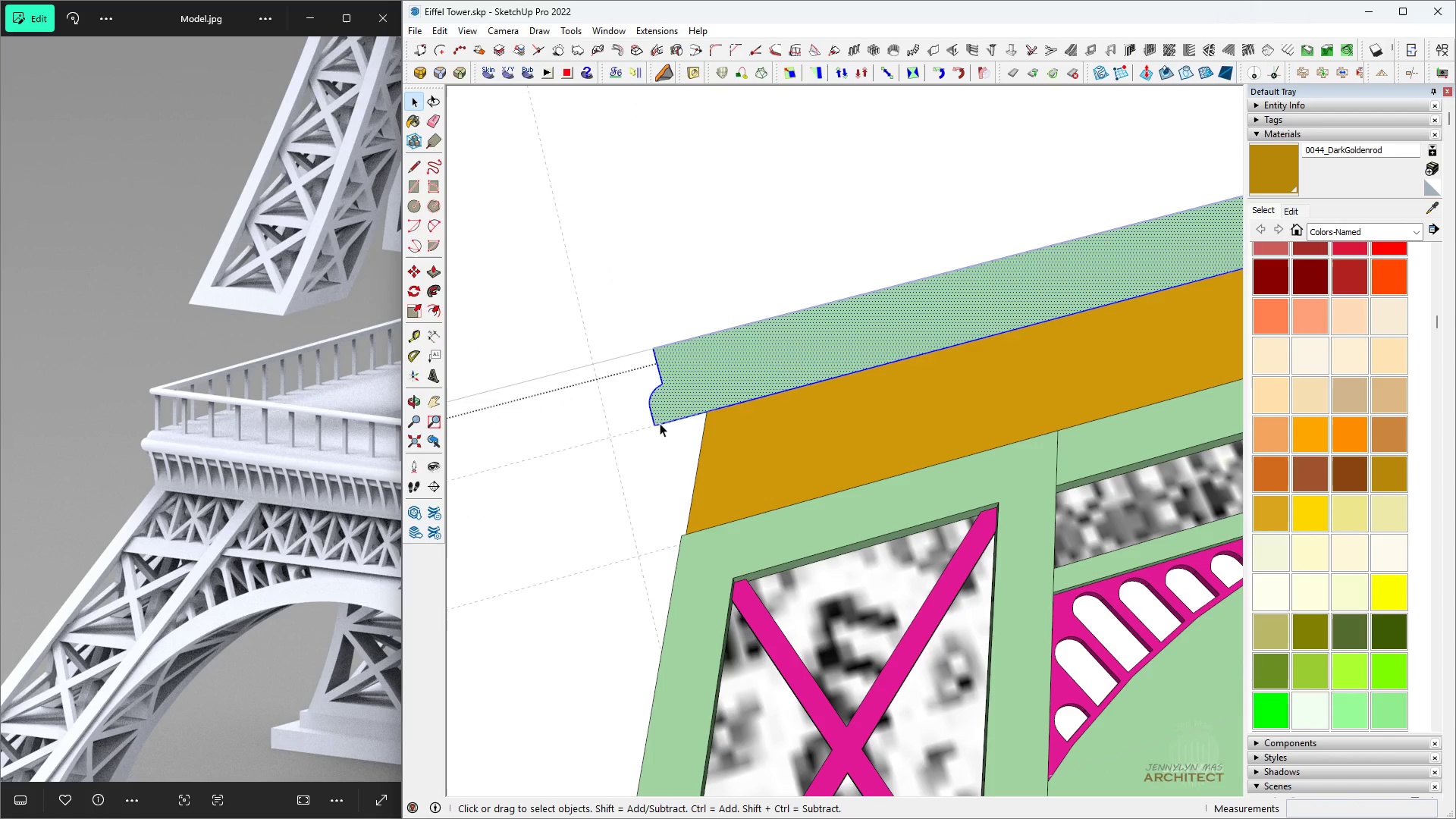 
left_click([660, 423])
 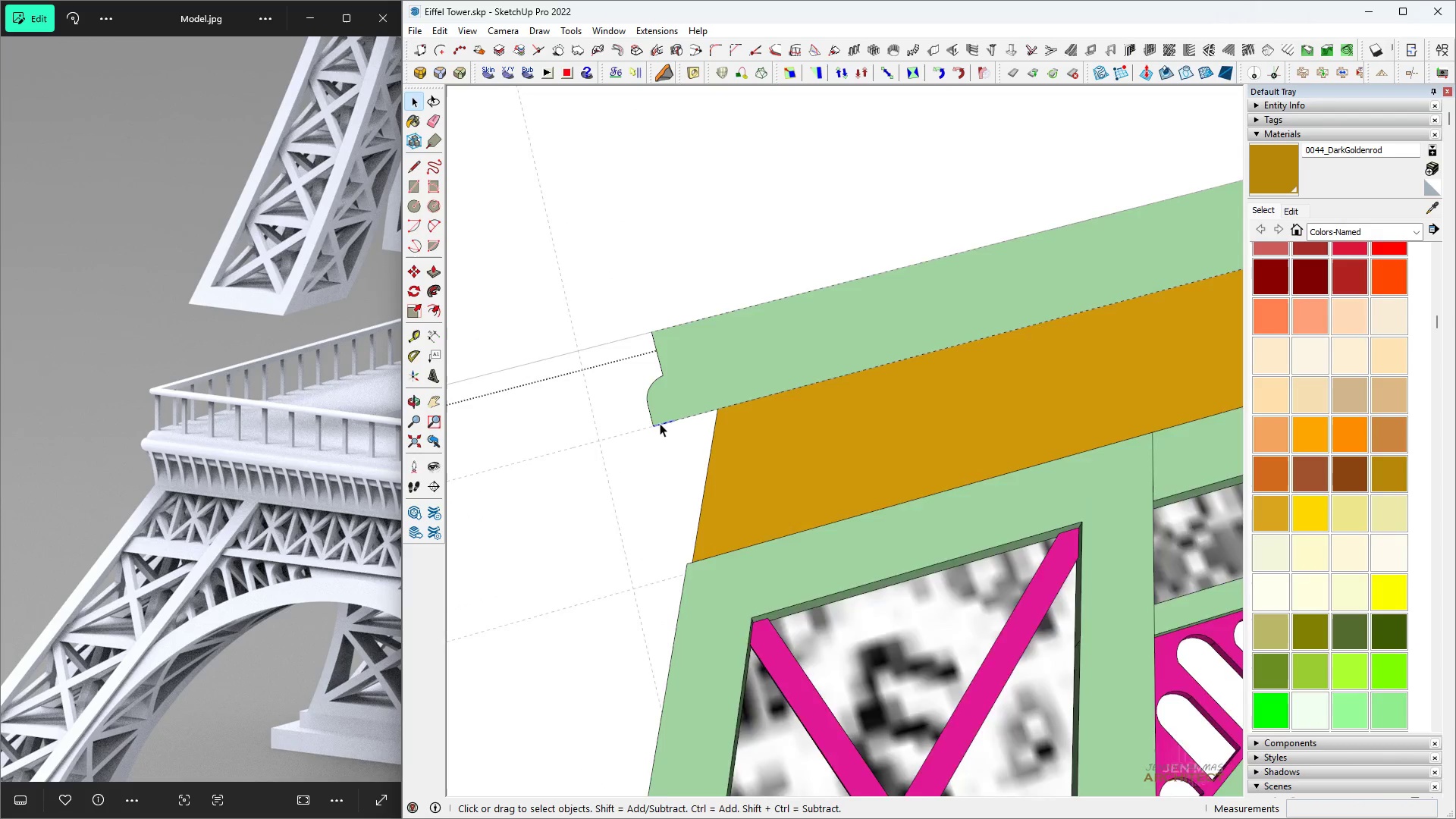 
scroll: coordinate [660, 423], scroll_direction: up, amount: 6.0
 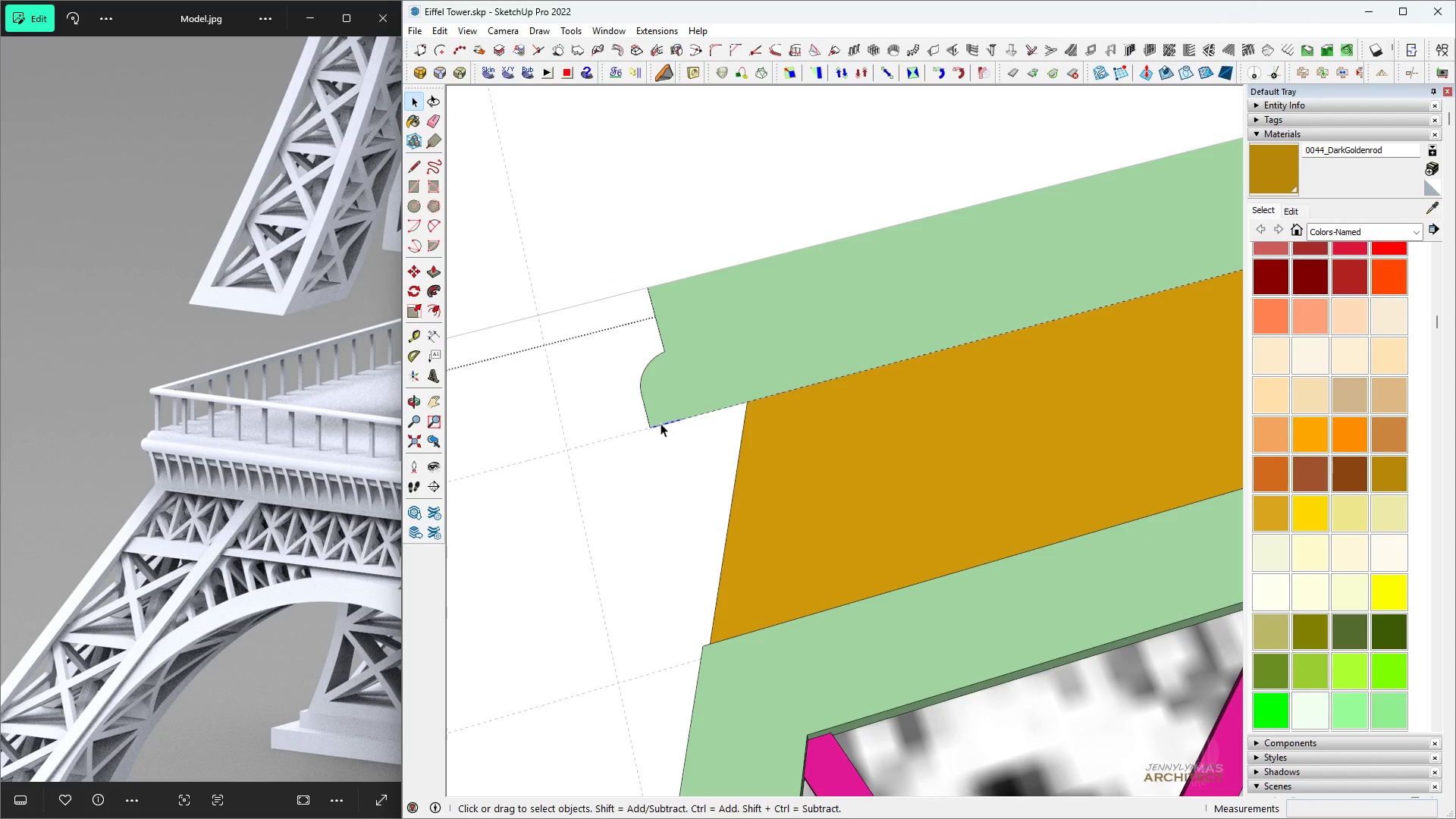 
key(Space)
 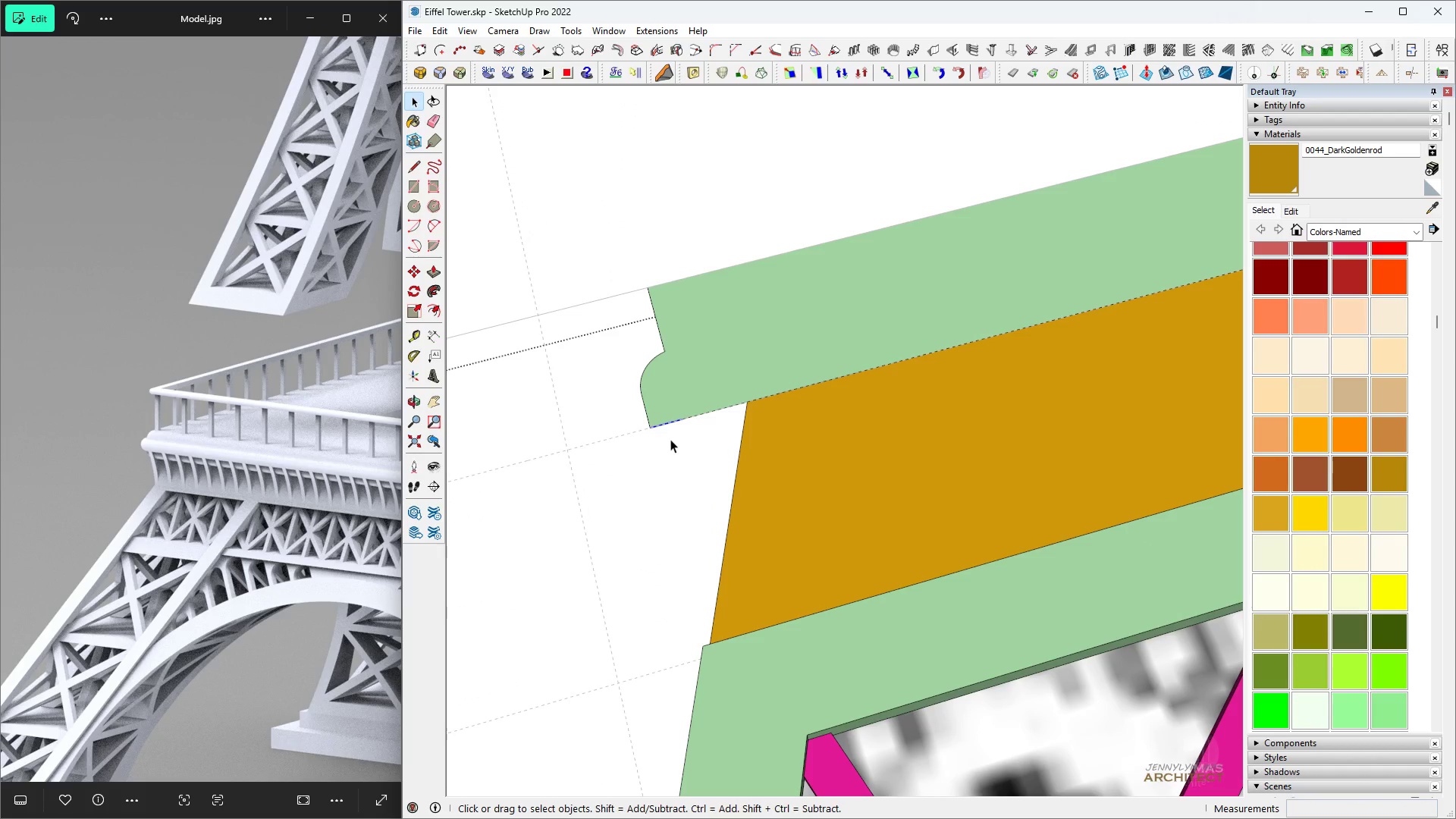 
key(L)
 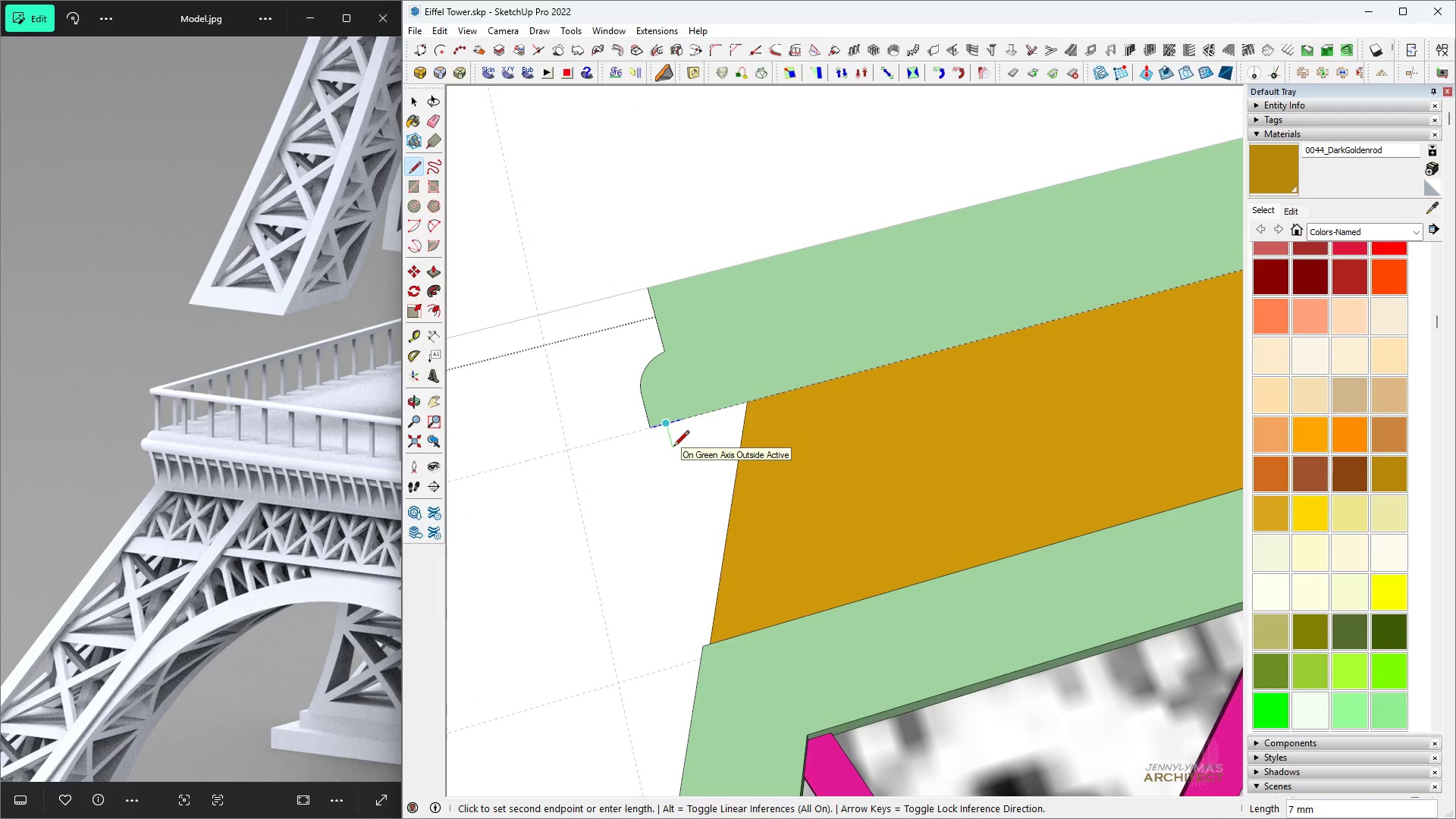 
wait(5.24)
 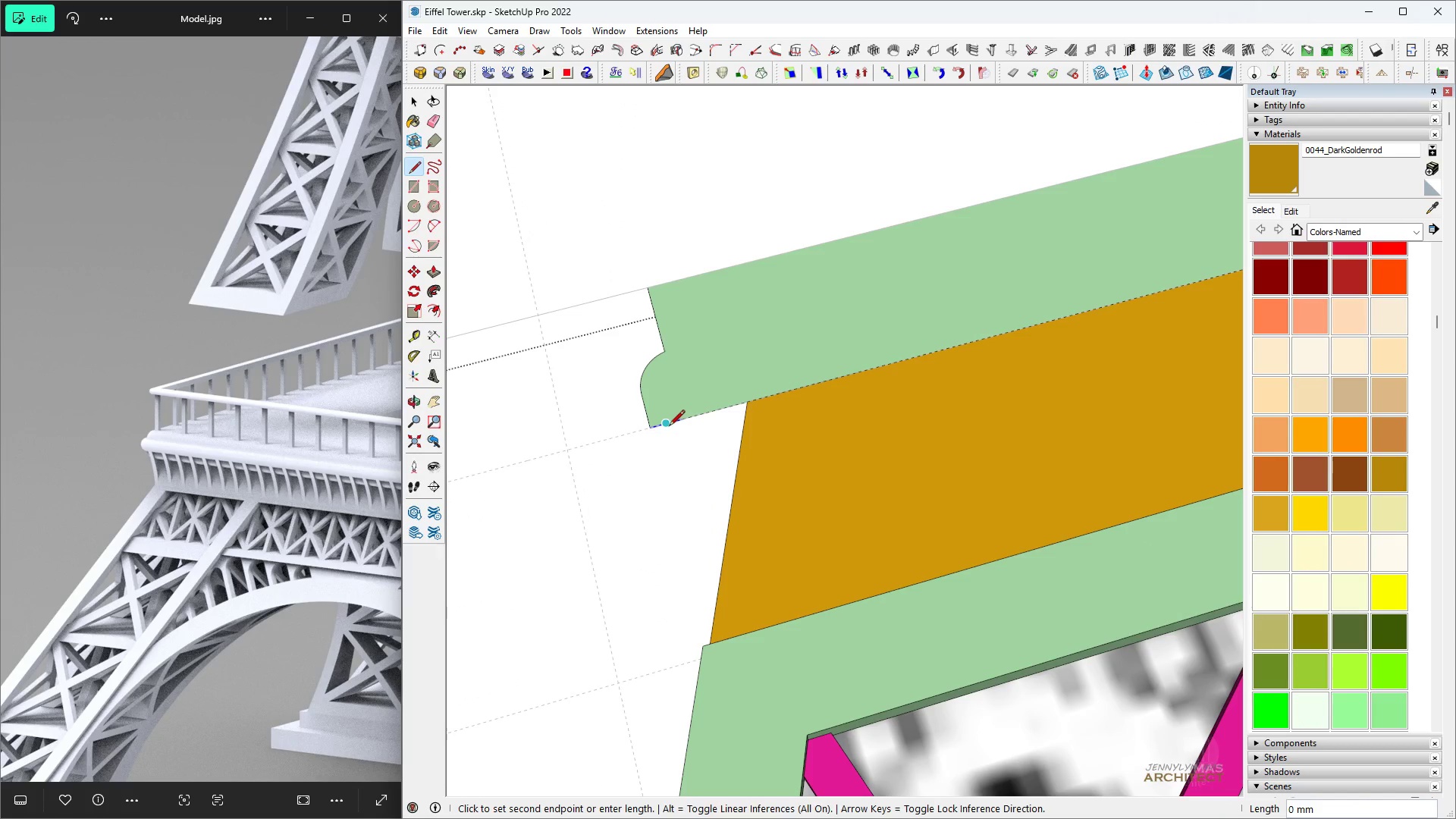 
type(10)
 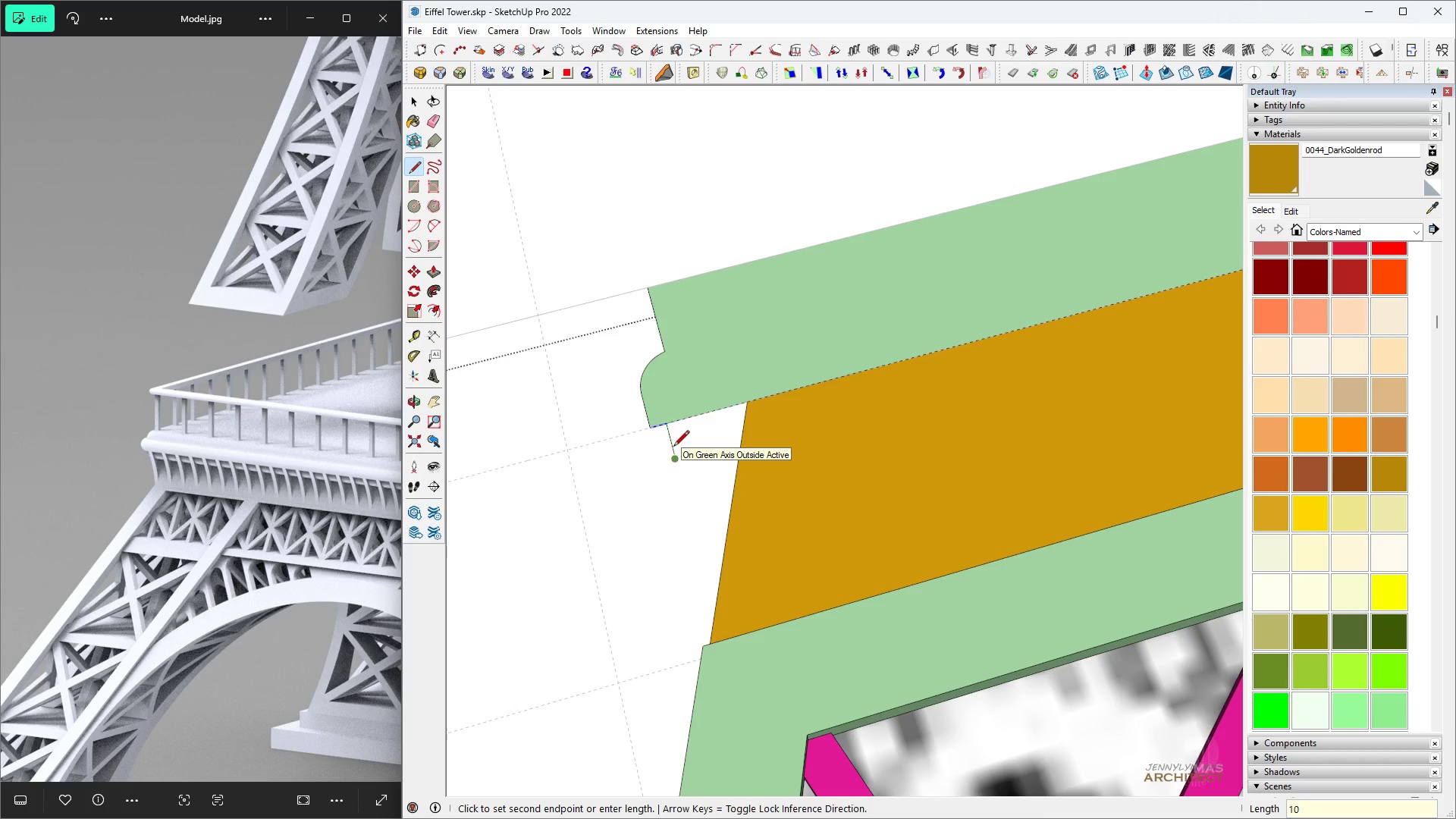 
key(Enter)
 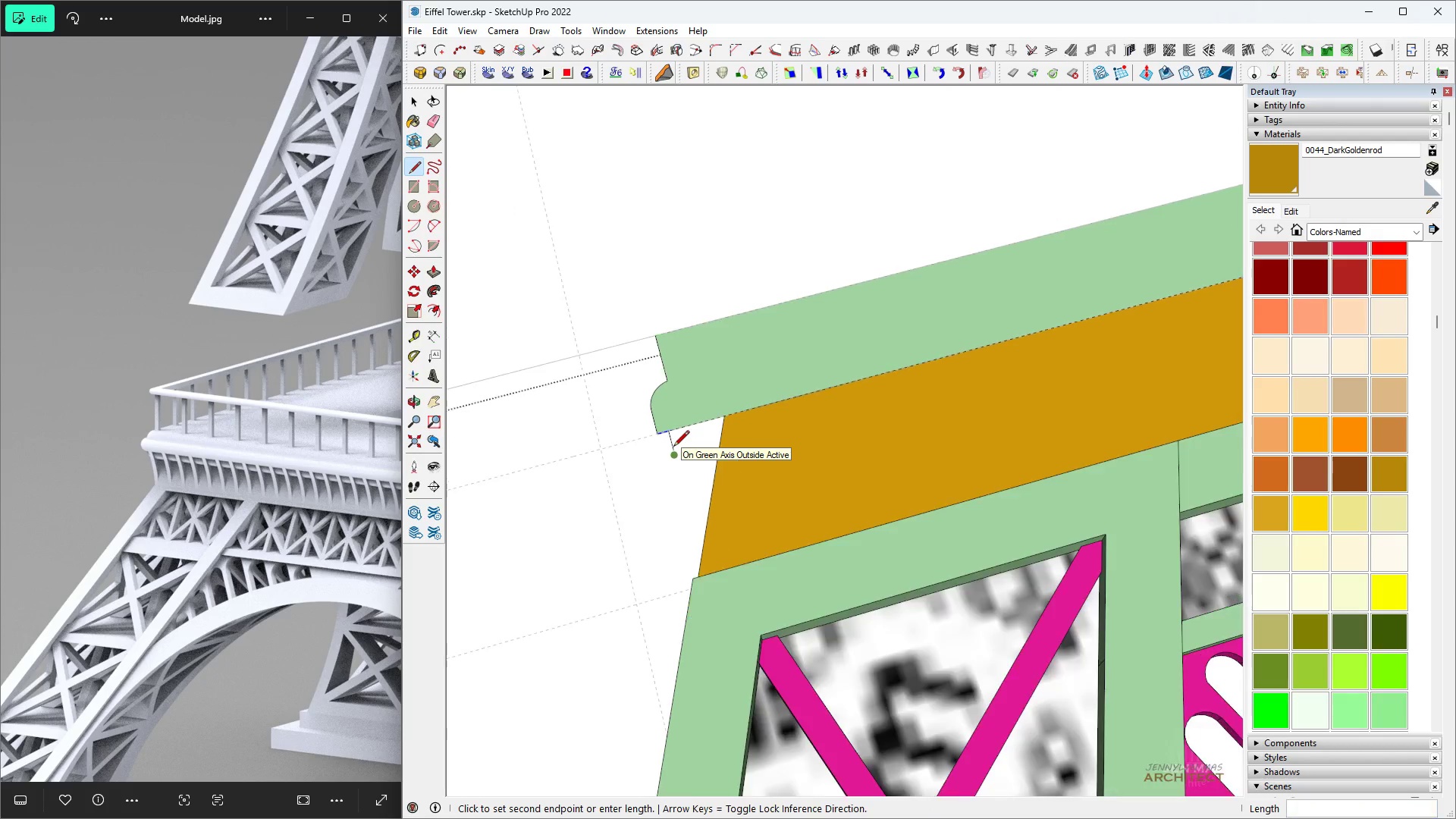 
scroll: coordinate [675, 435], scroll_direction: down, amount: 15.0
 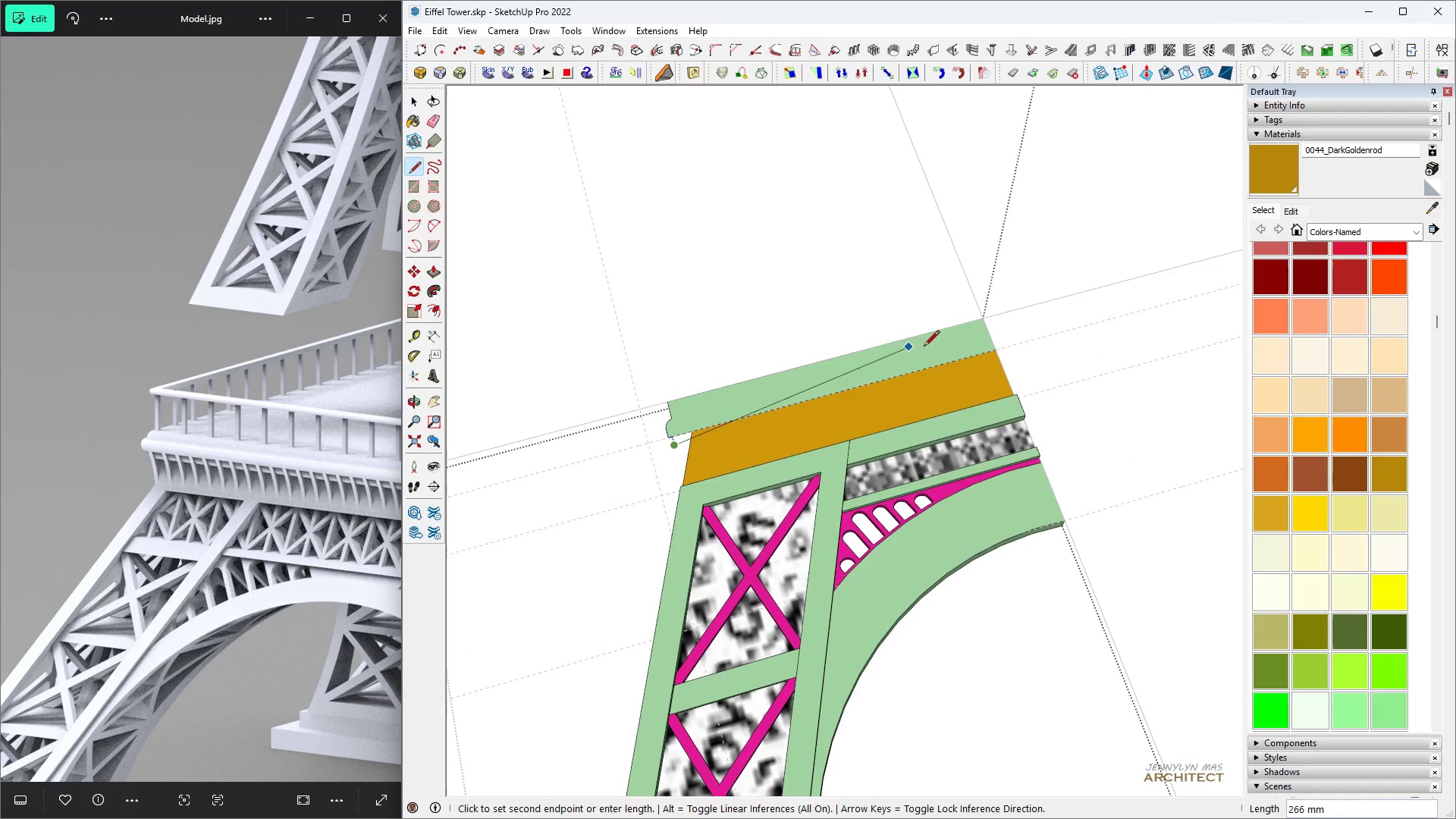 
scroll: coordinate [943, 353], scroll_direction: up, amount: 4.0
 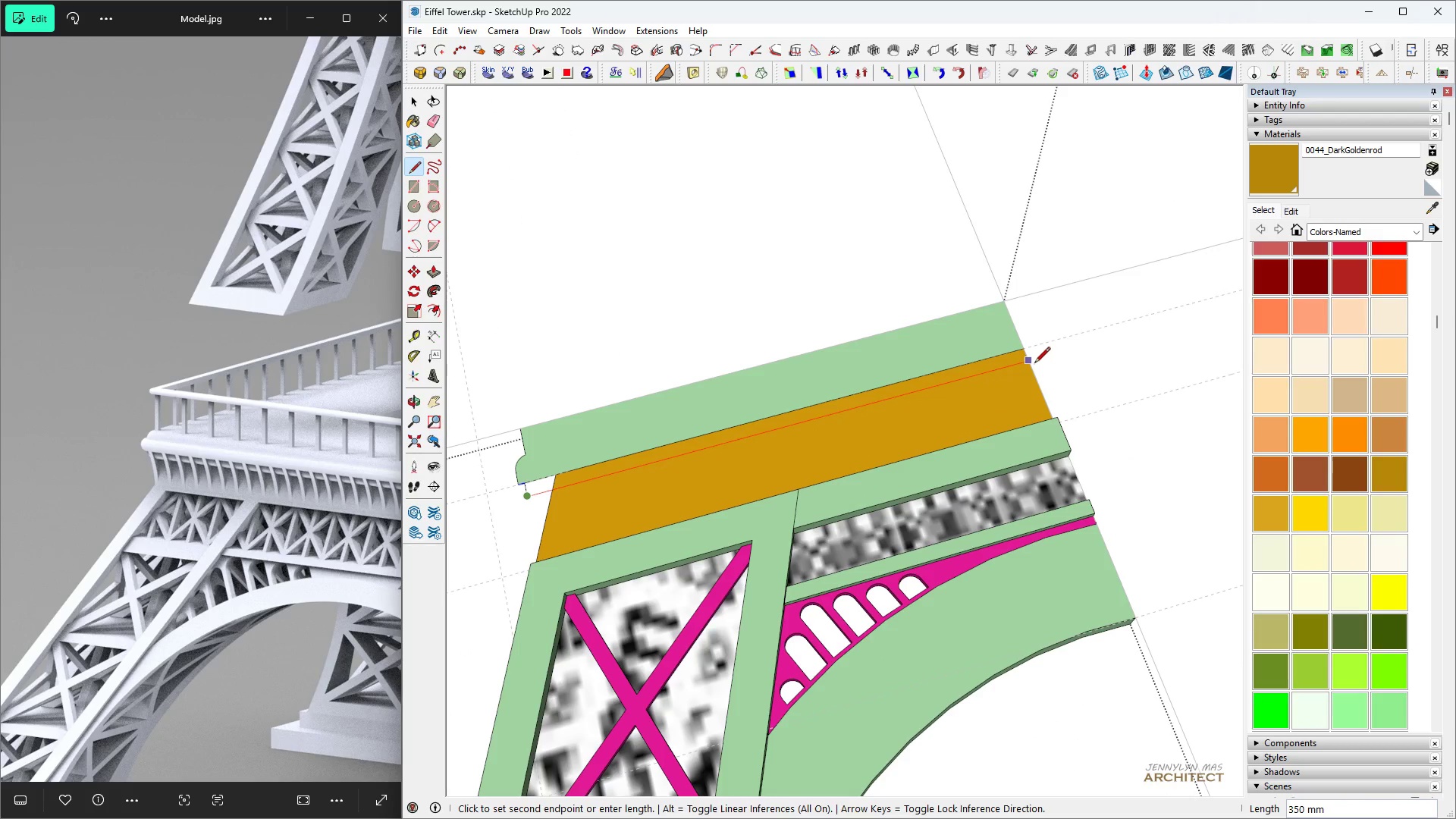 
left_click([1034, 362])
 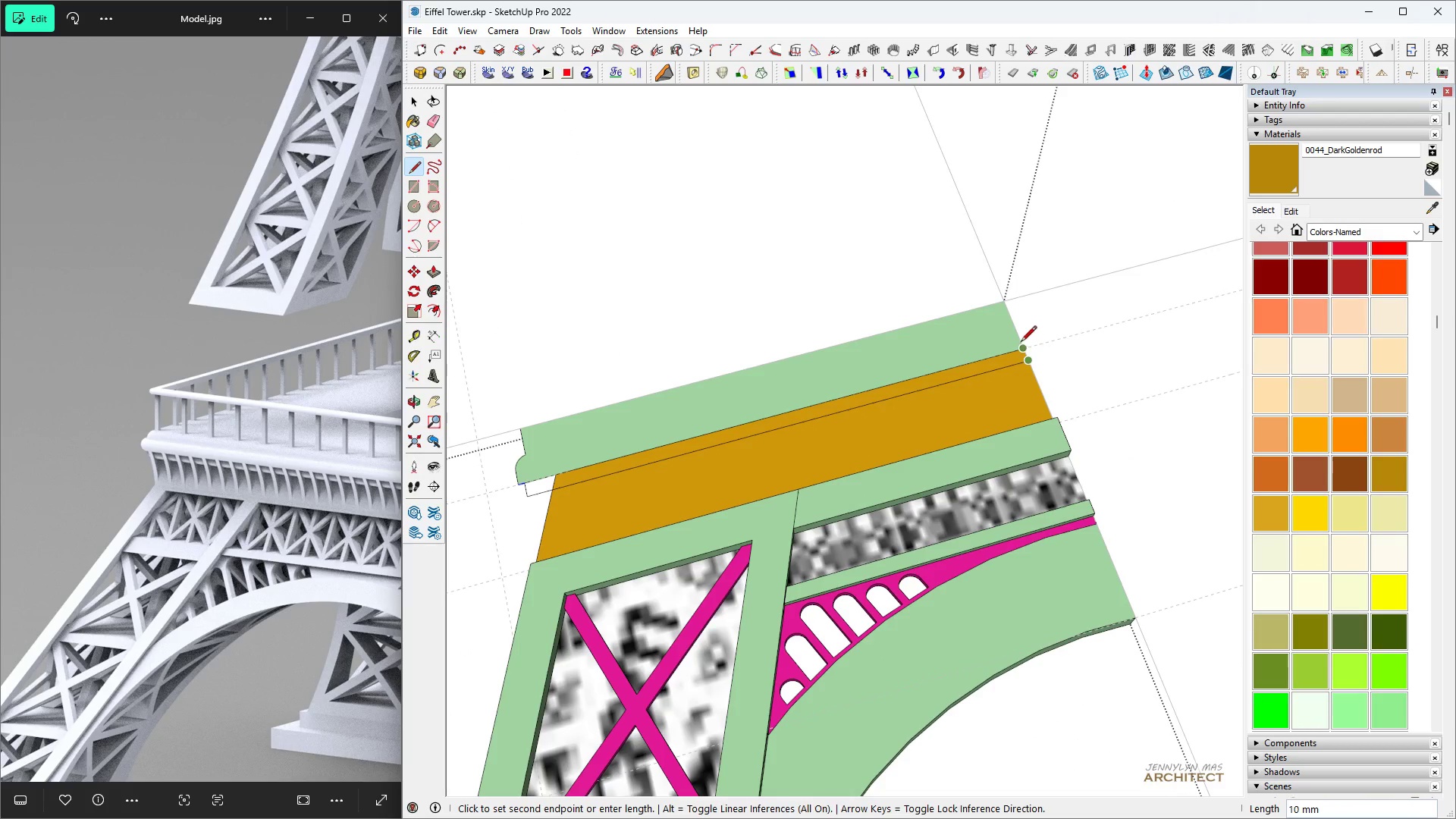 
left_click([1021, 343])
 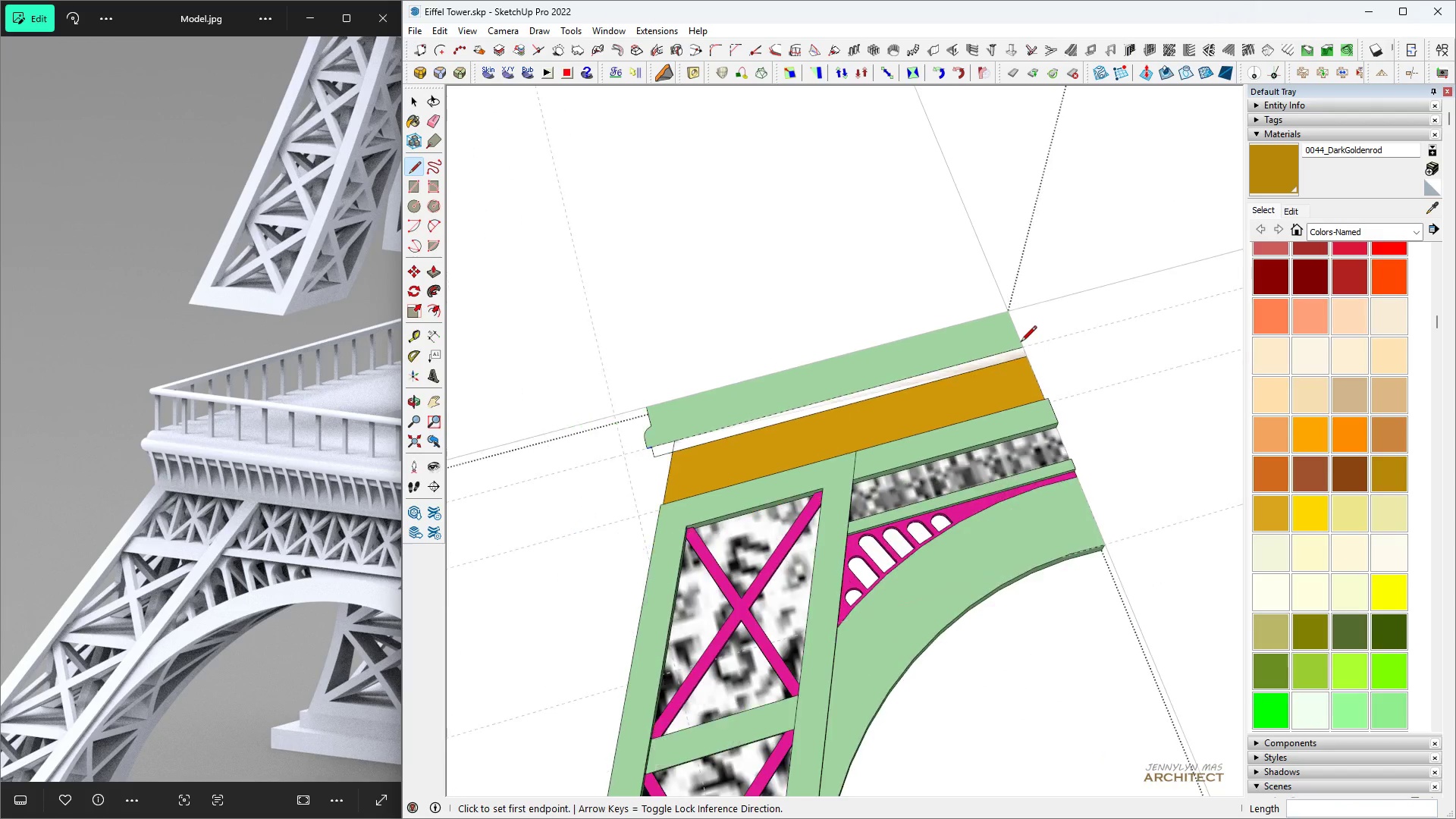 
scroll: coordinate [696, 428], scroll_direction: up, amount: 4.0
 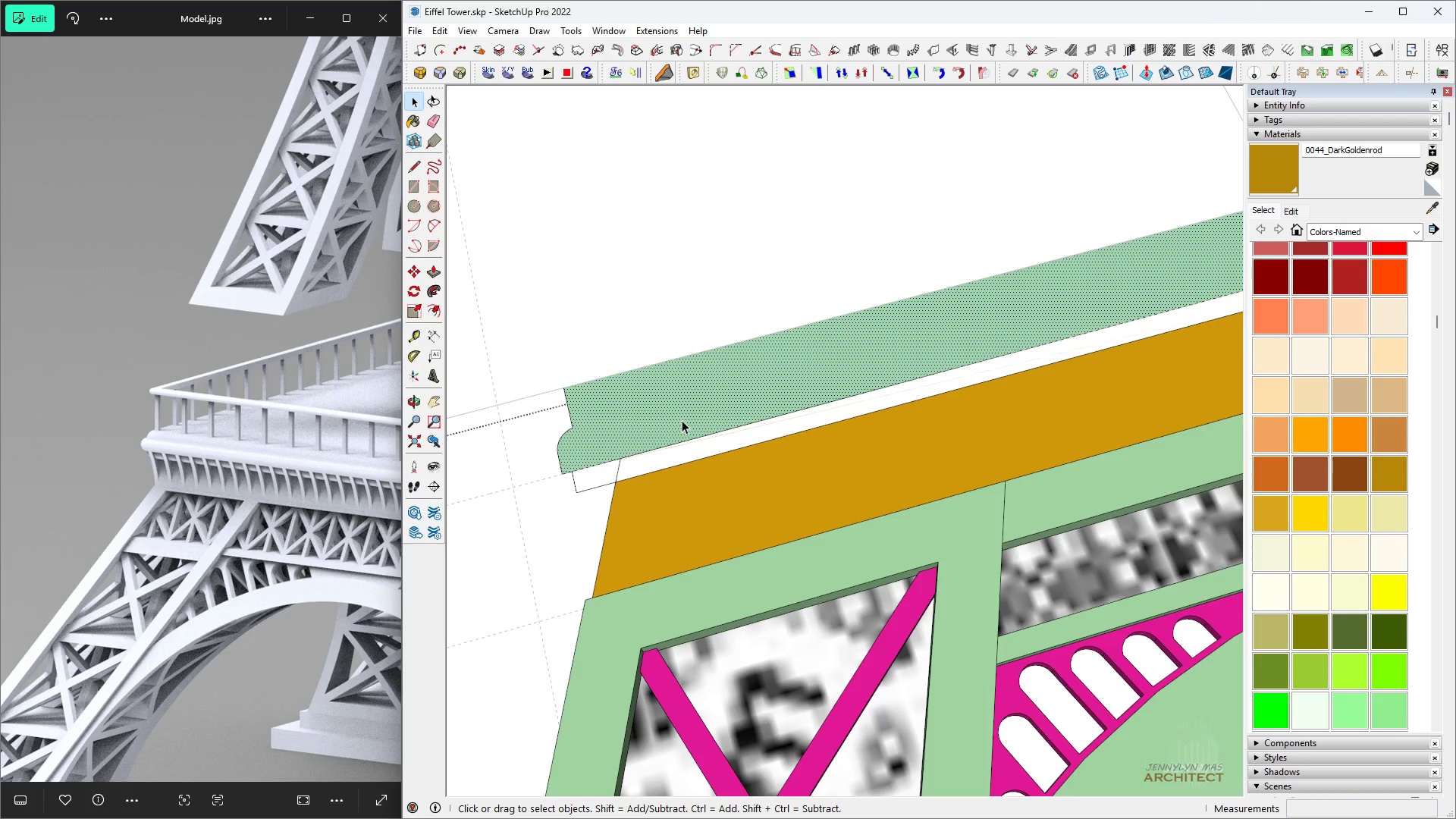 
key(Space)
 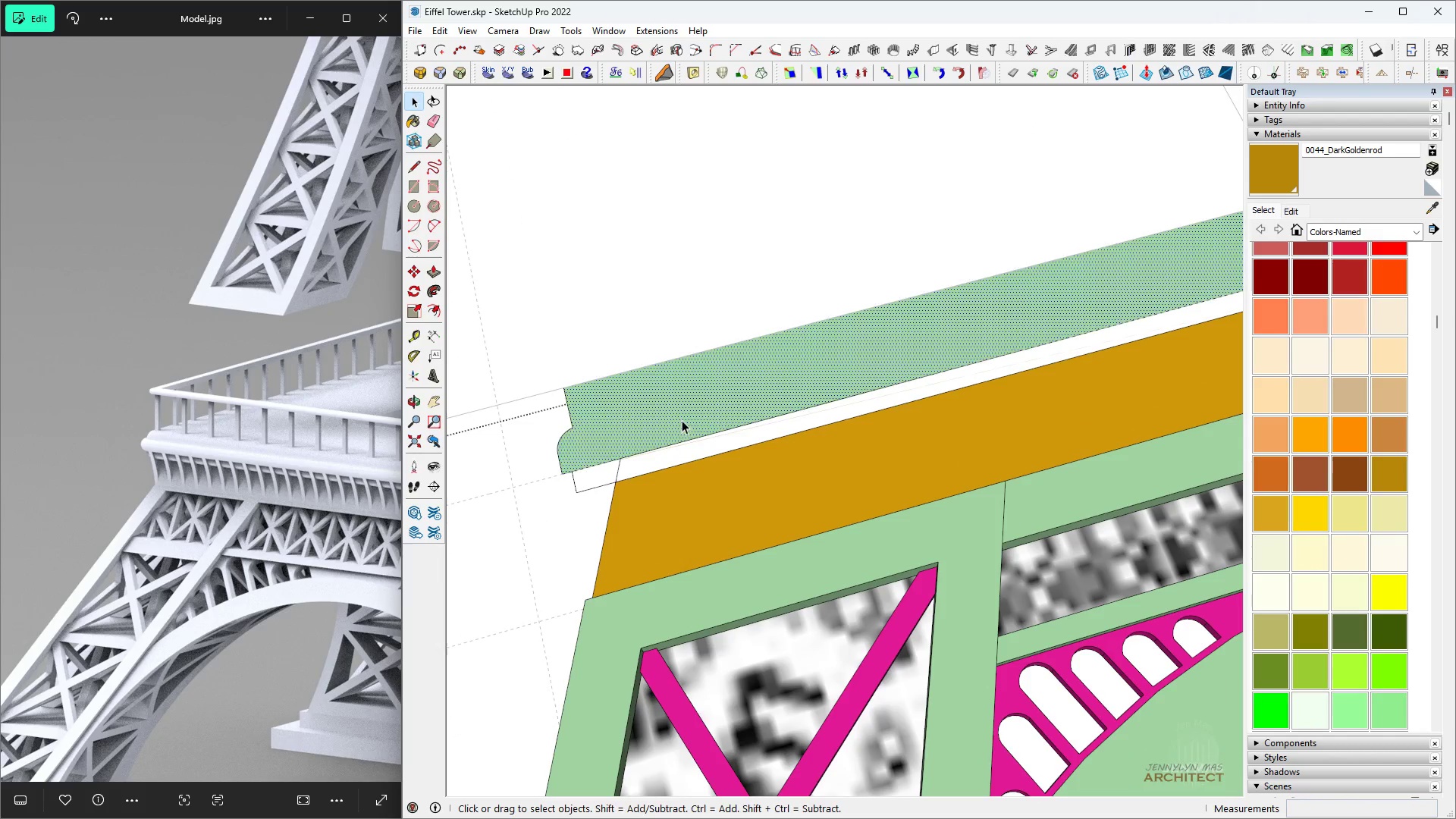 
double_click([682, 420])
 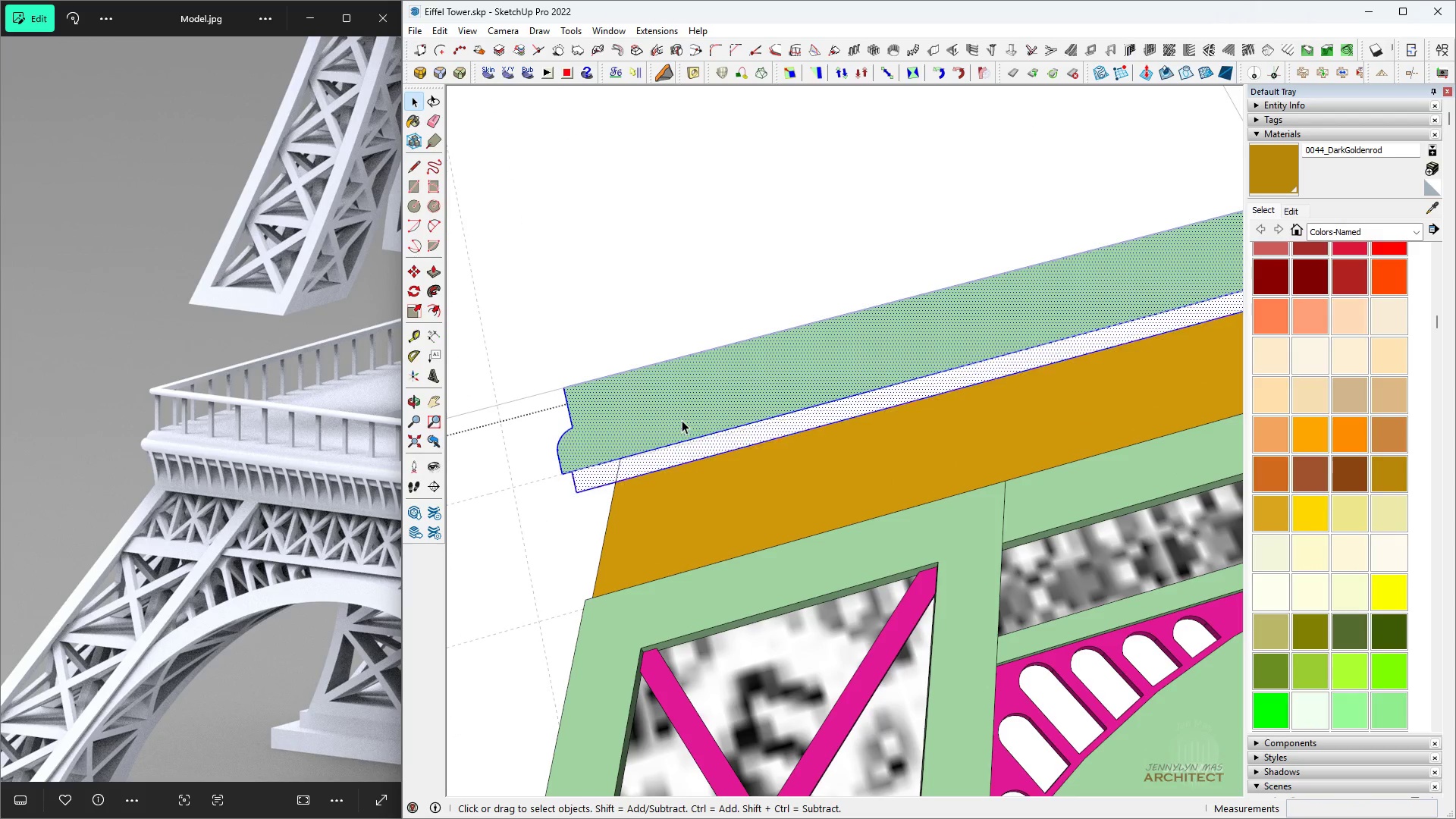 
triple_click([682, 420])
 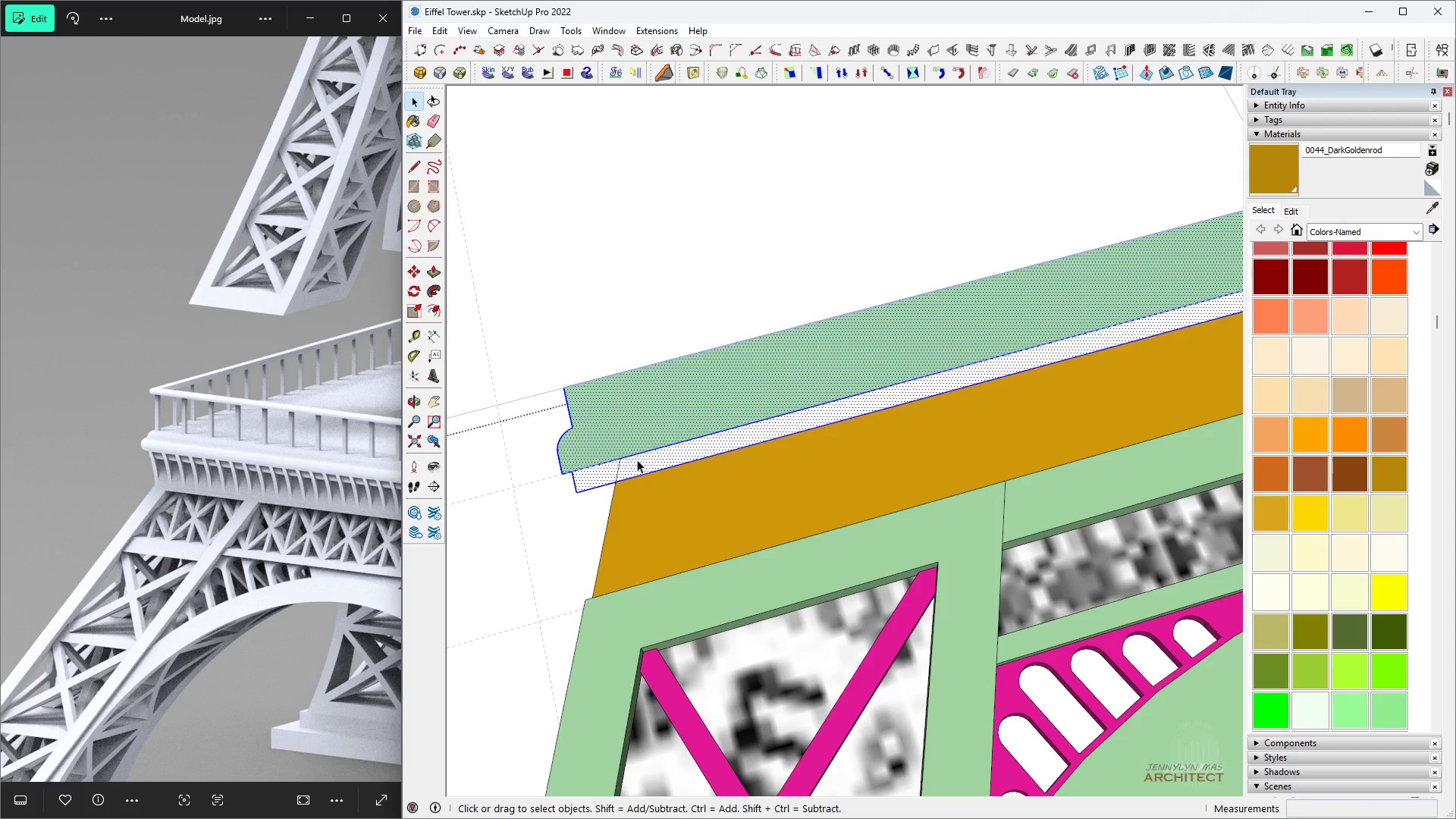 
key(Space)
 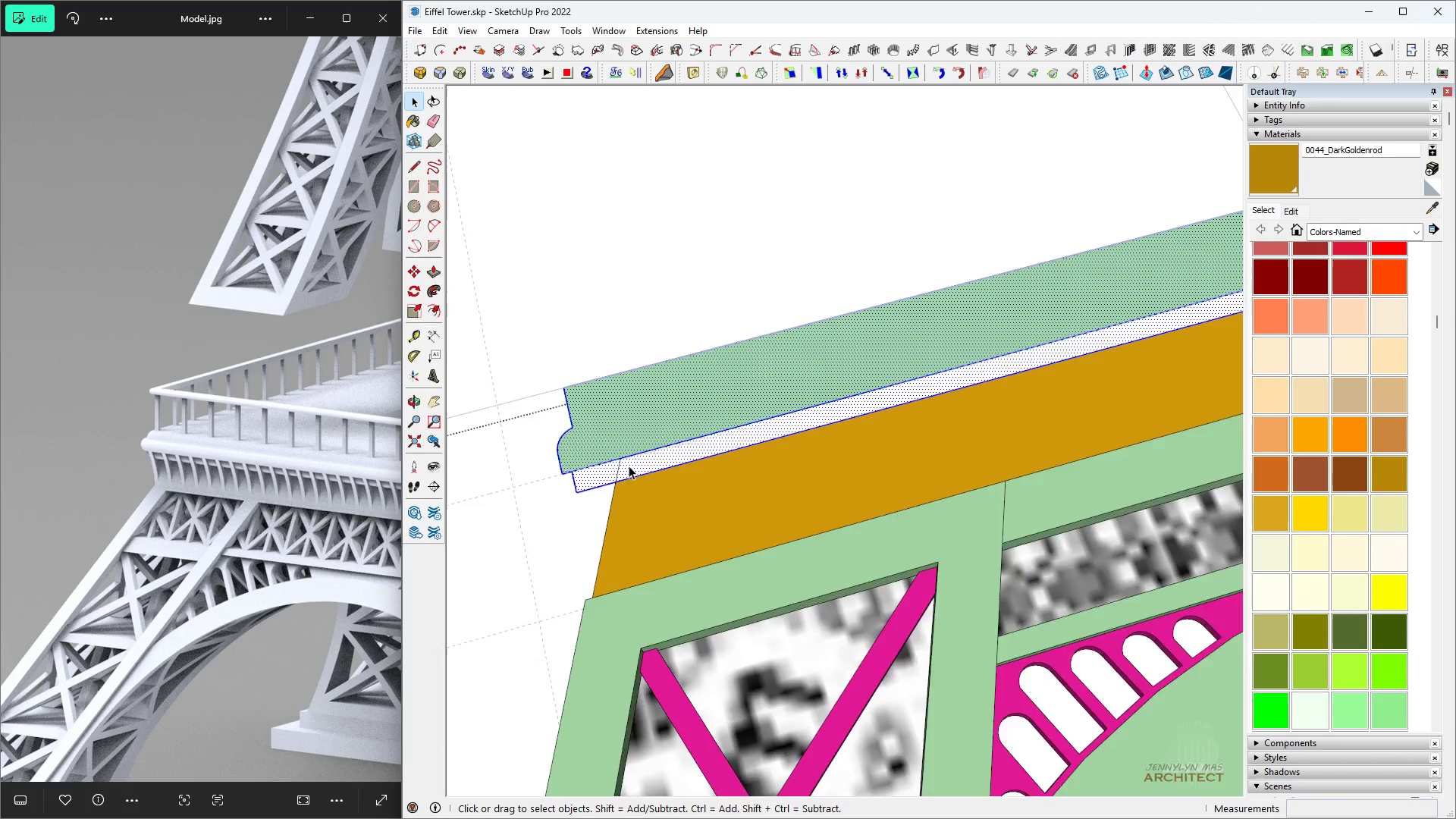 
scroll: coordinate [635, 469], scroll_direction: up, amount: 8.0
 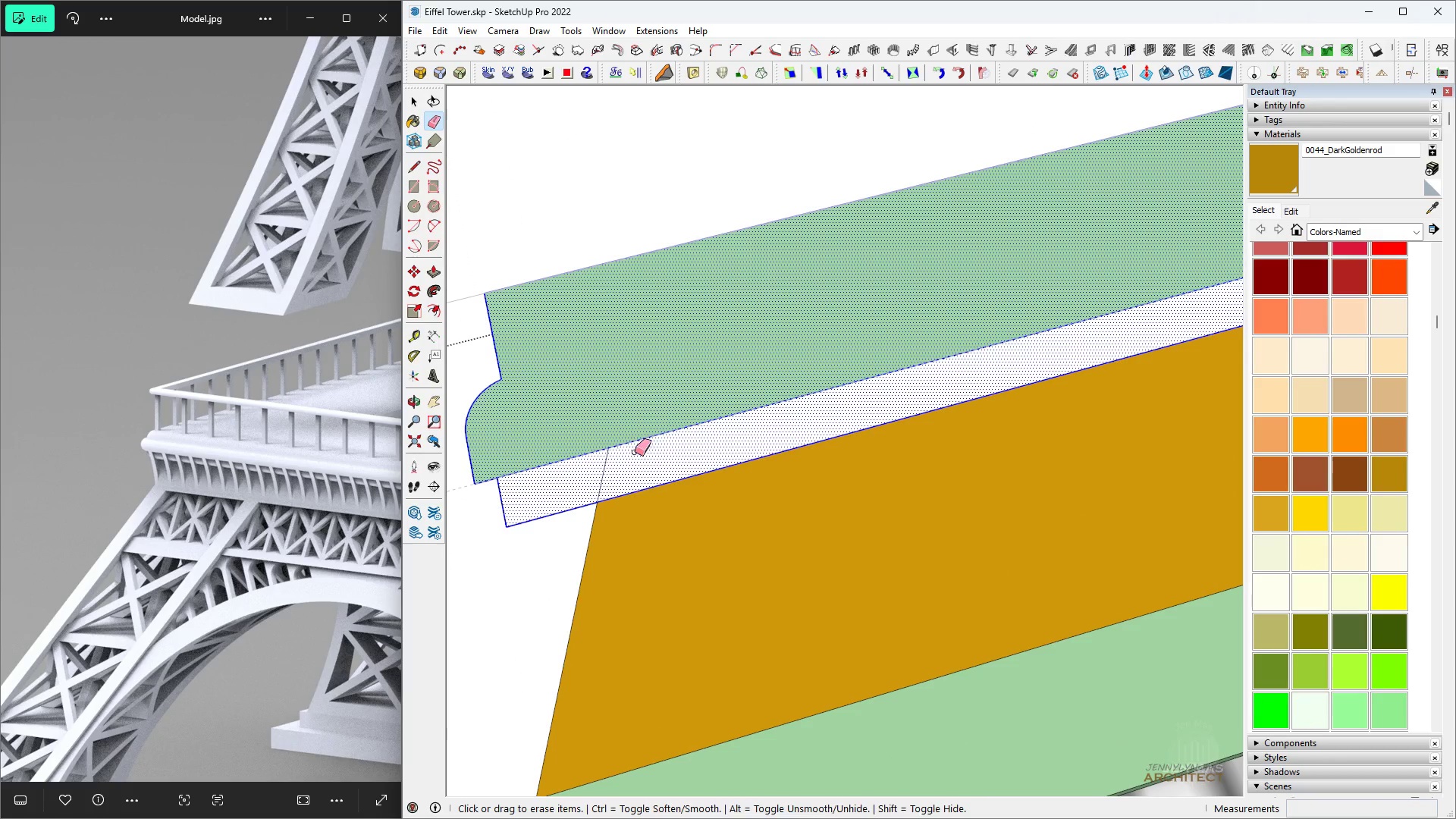 
key(E)
 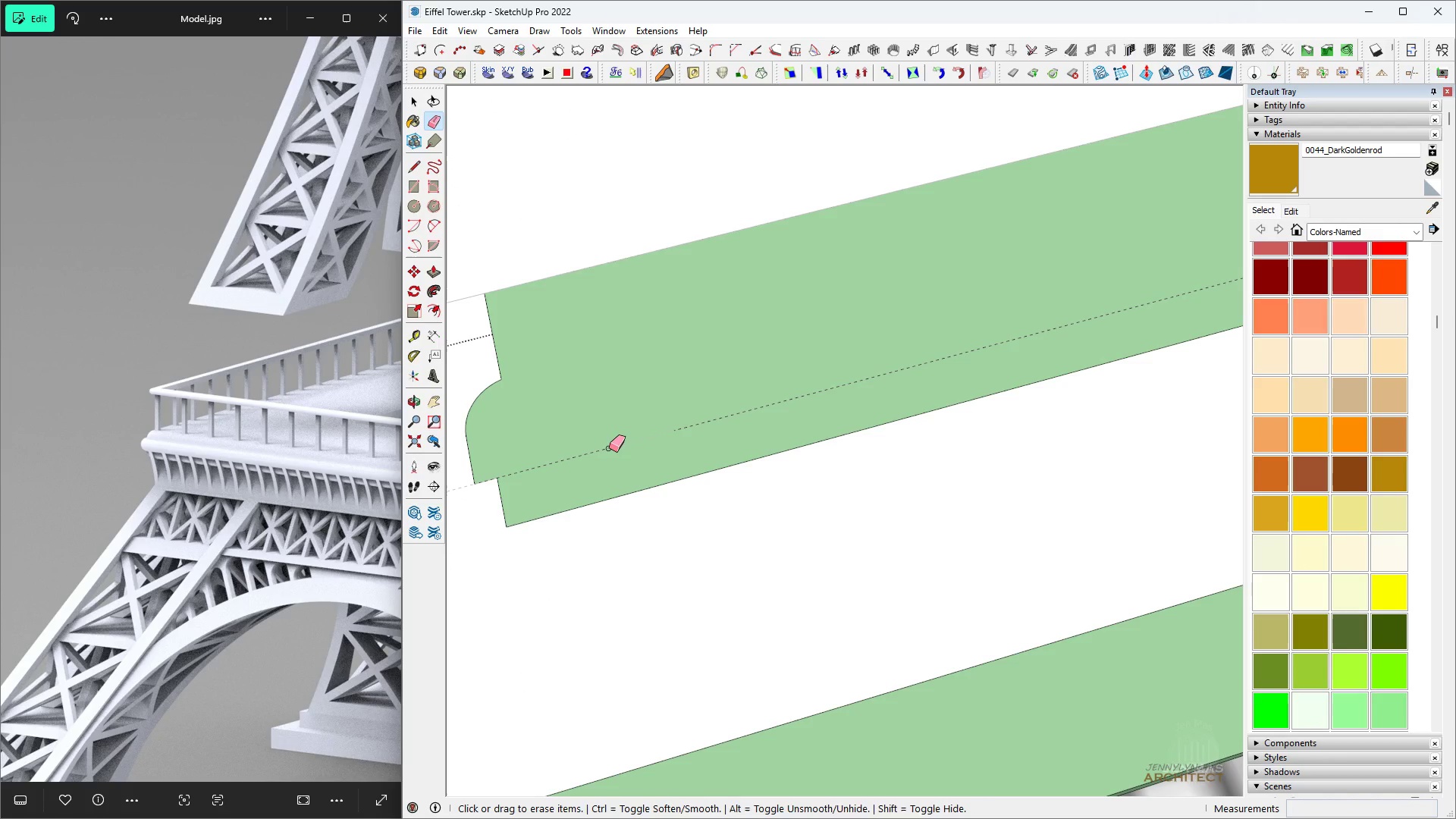 
key(Control+Z)
 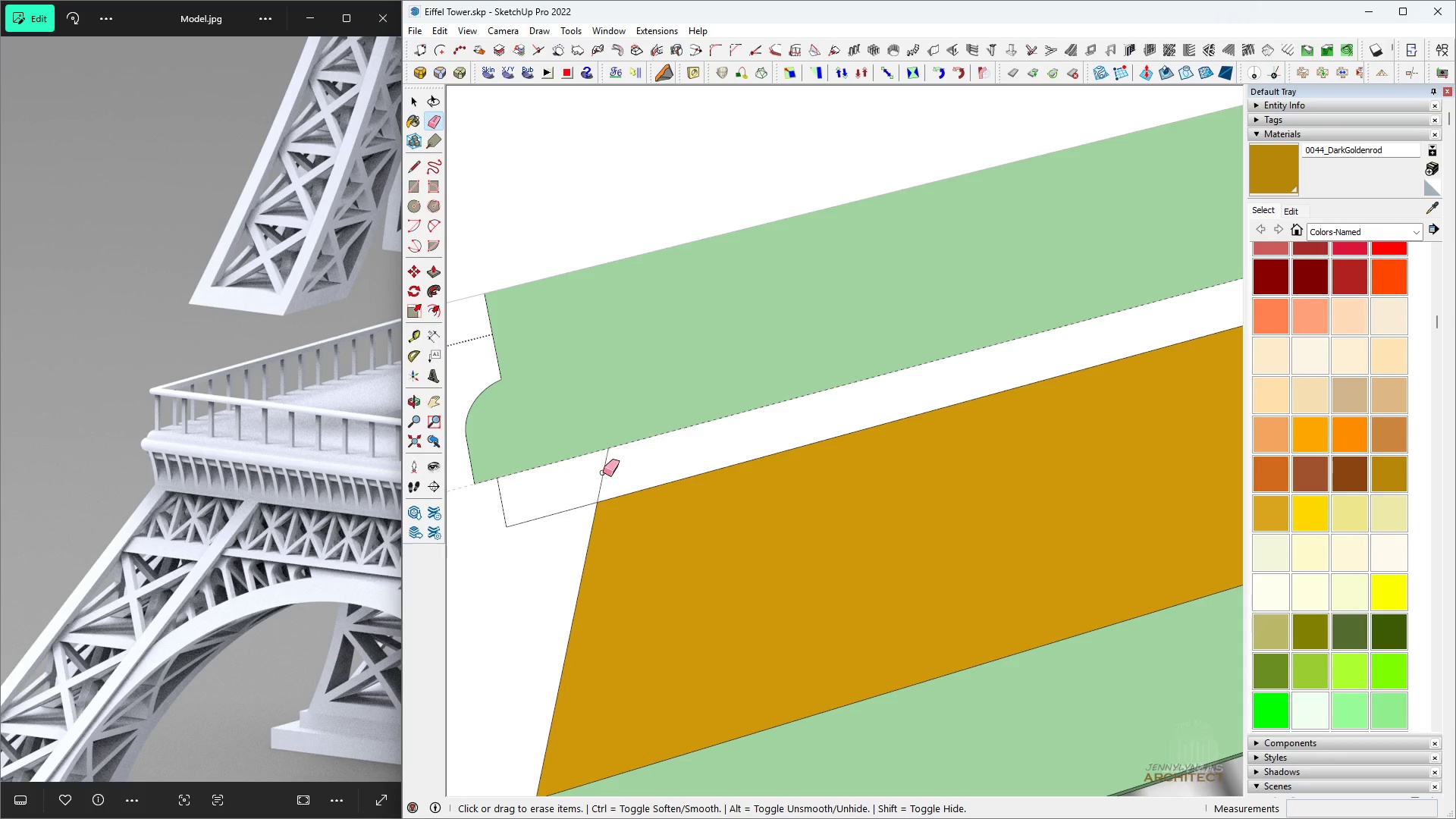 
key(Space)
 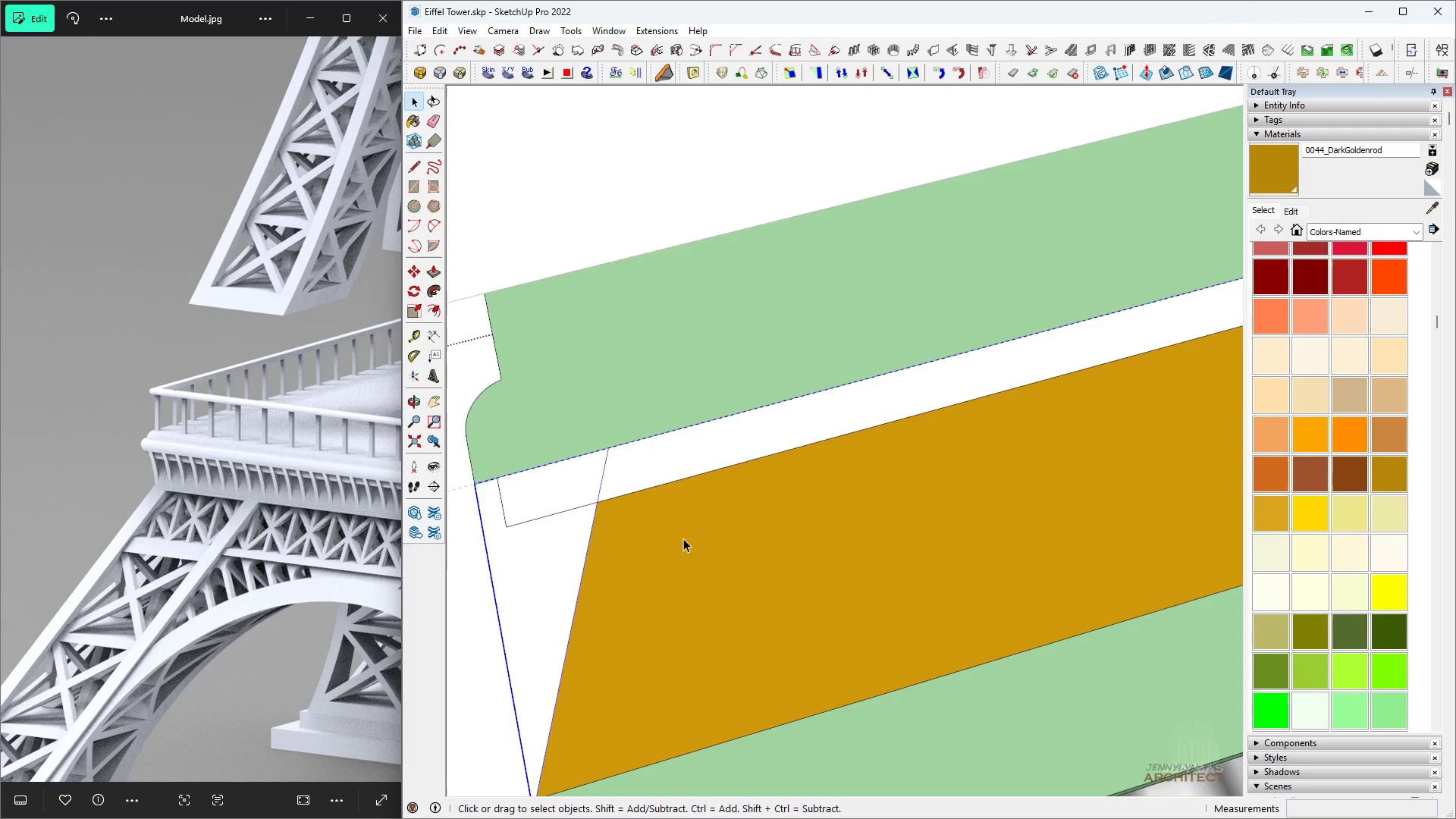 
double_click([683, 538])
 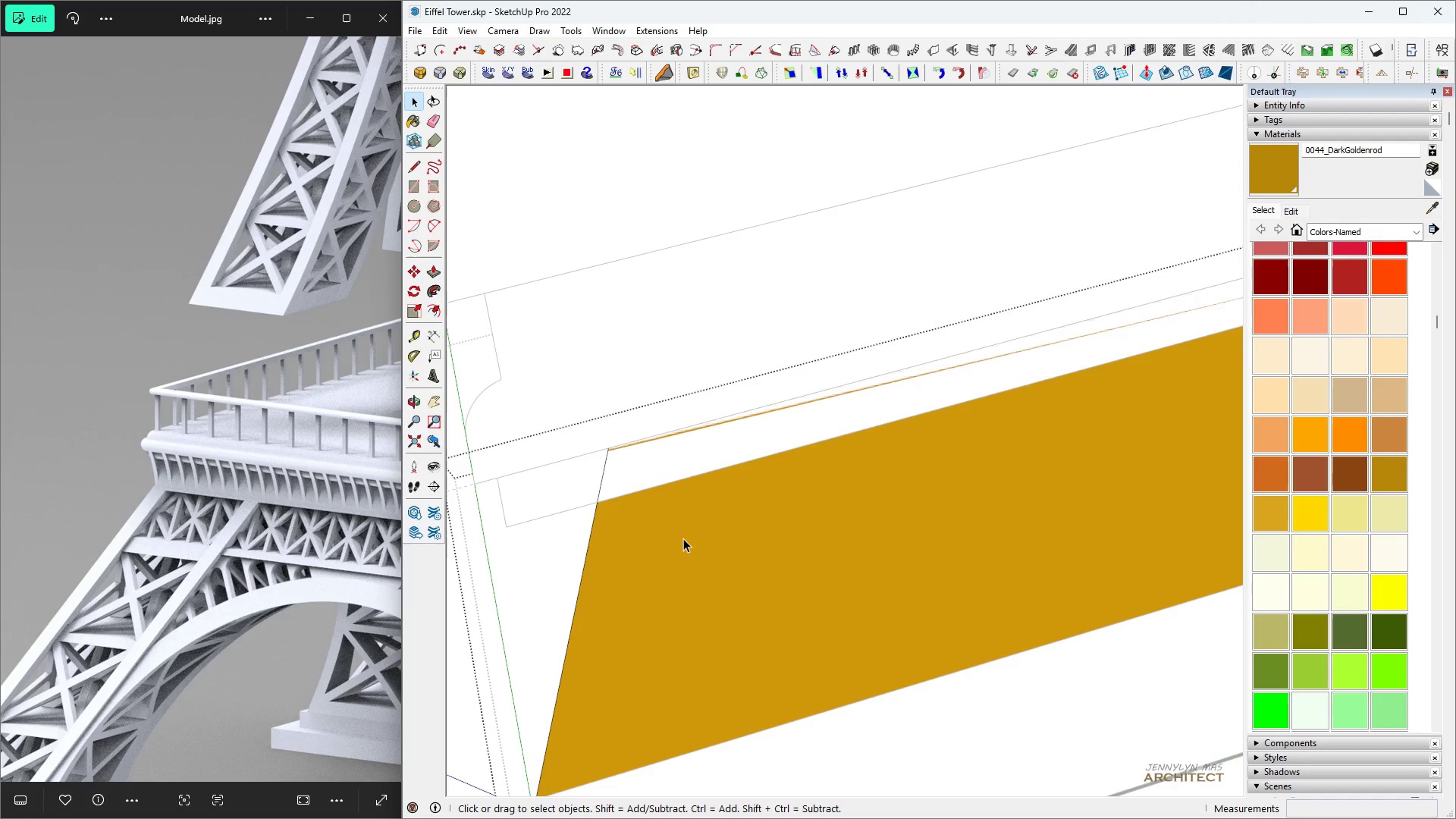 
triple_click([683, 538])
 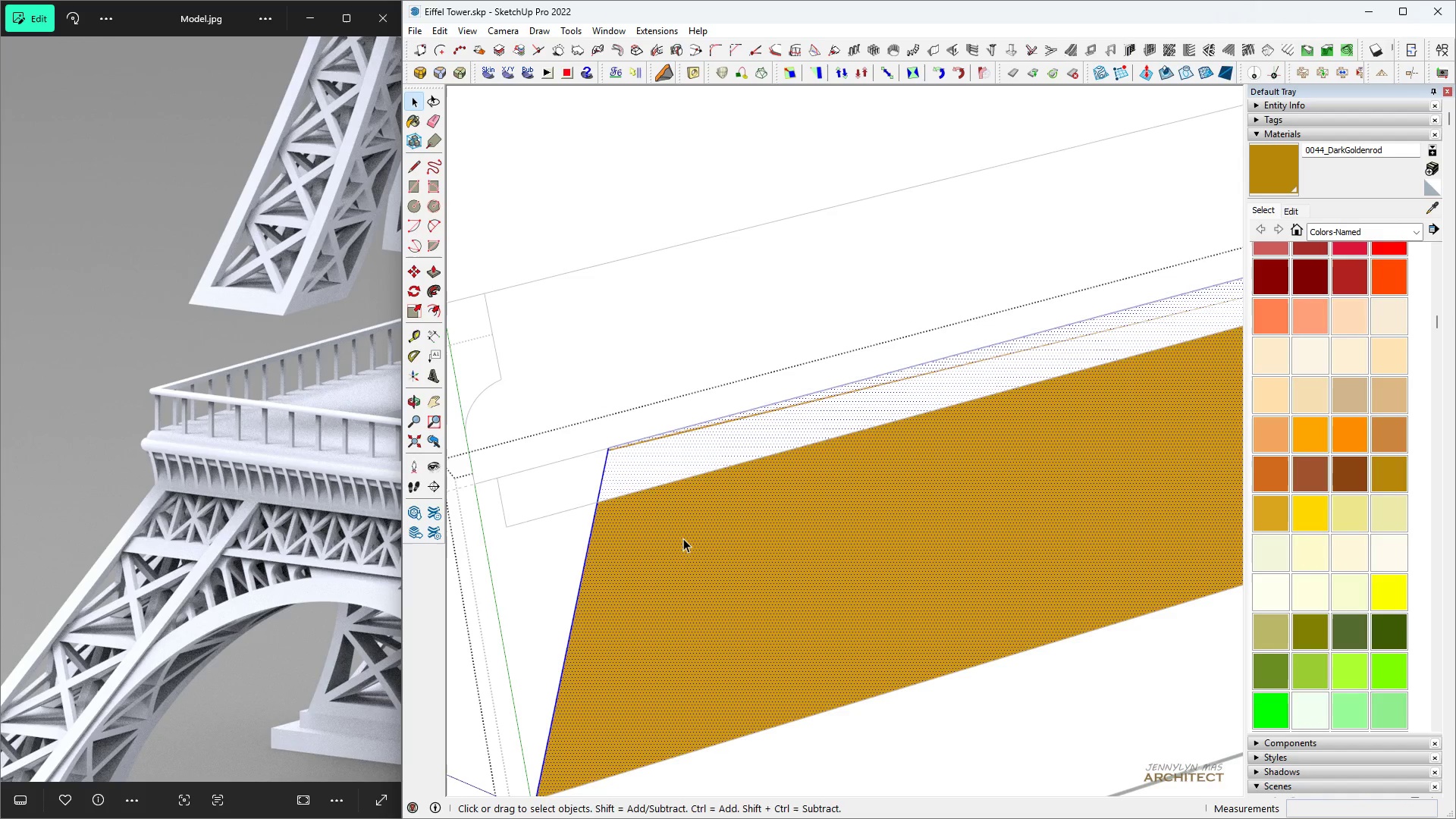 
triple_click([683, 538])
 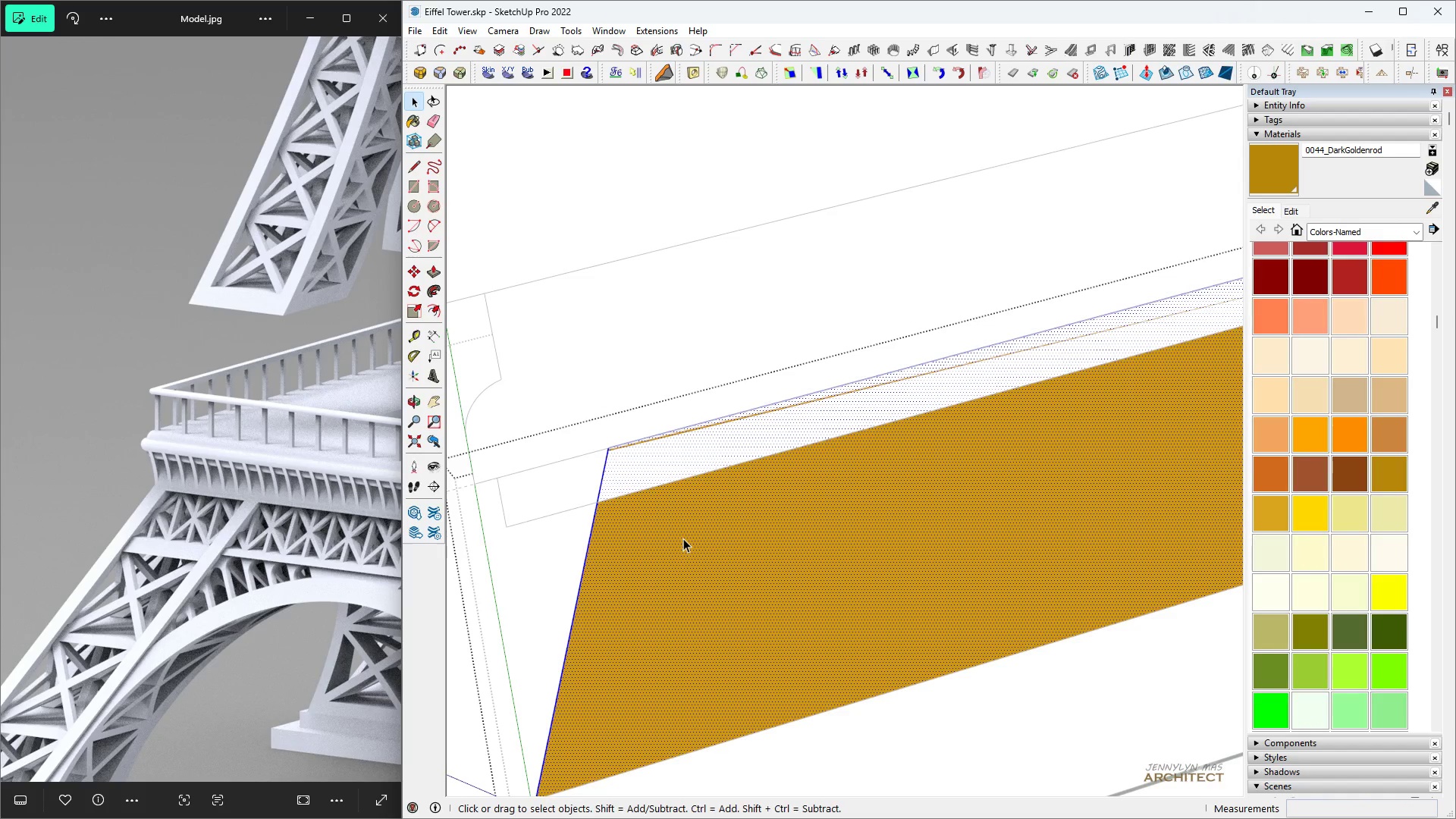 
key(Space)
 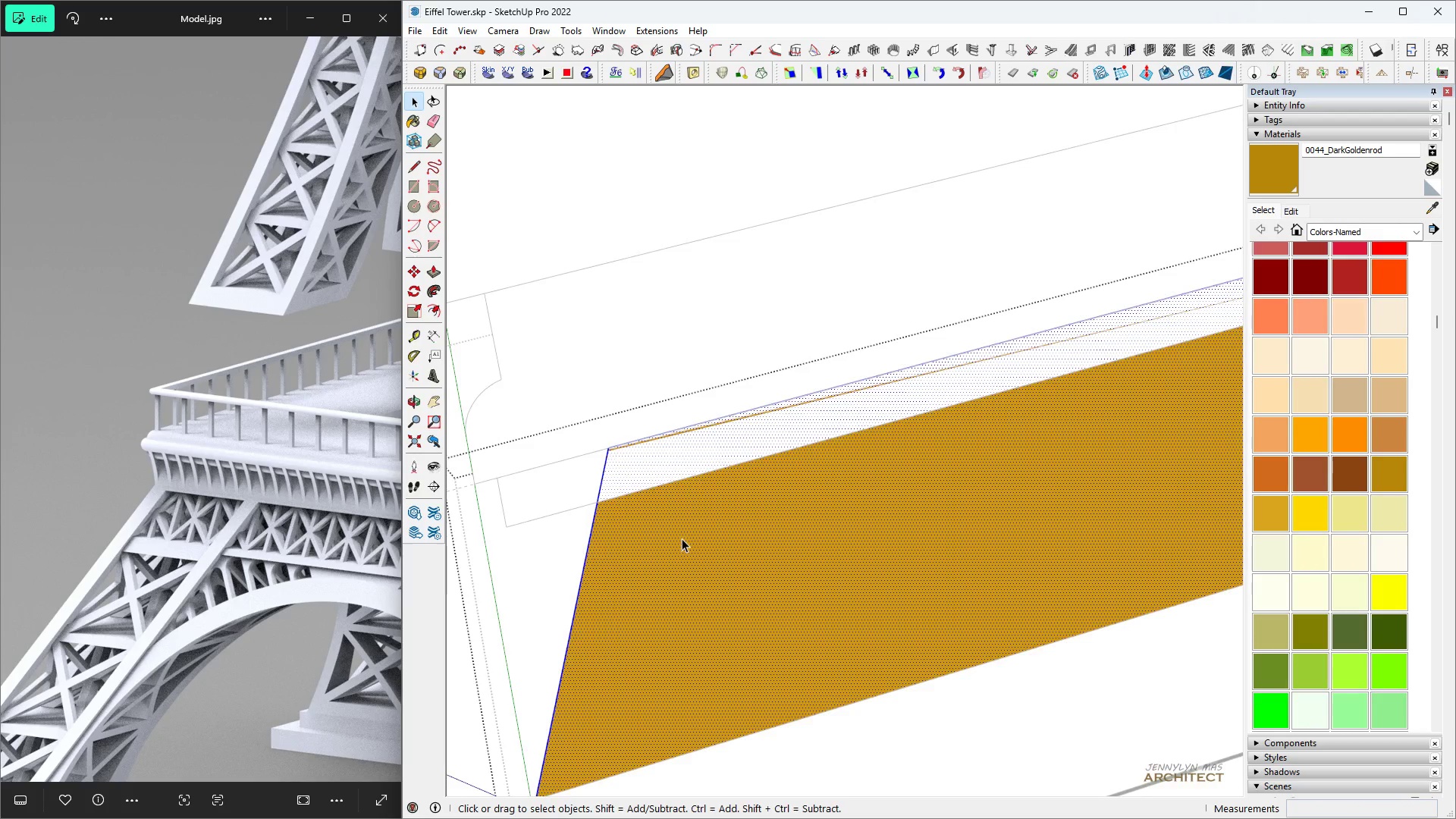 
scroll: coordinate [676, 535], scroll_direction: down, amount: 5.0
 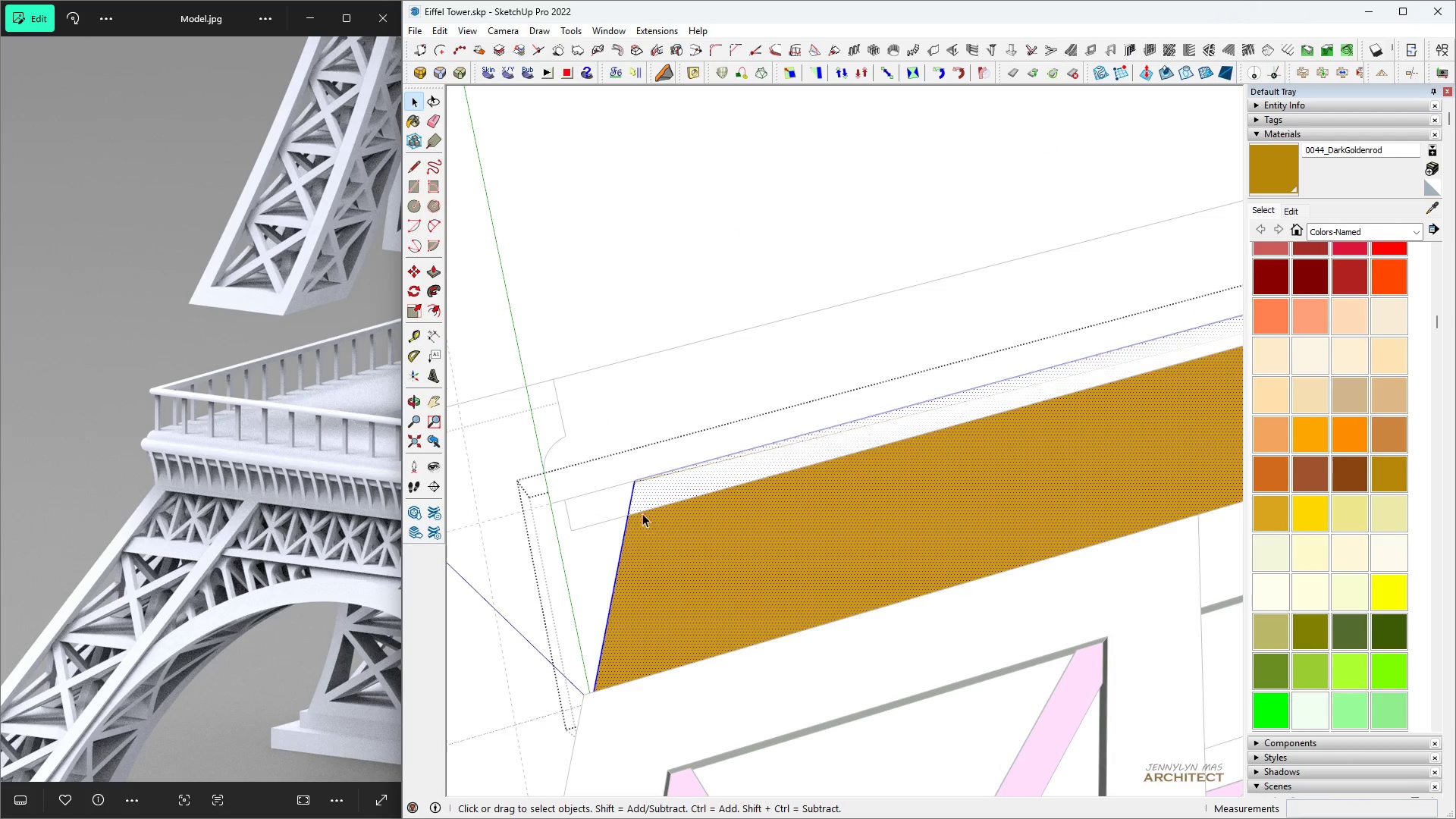 
key(L)
 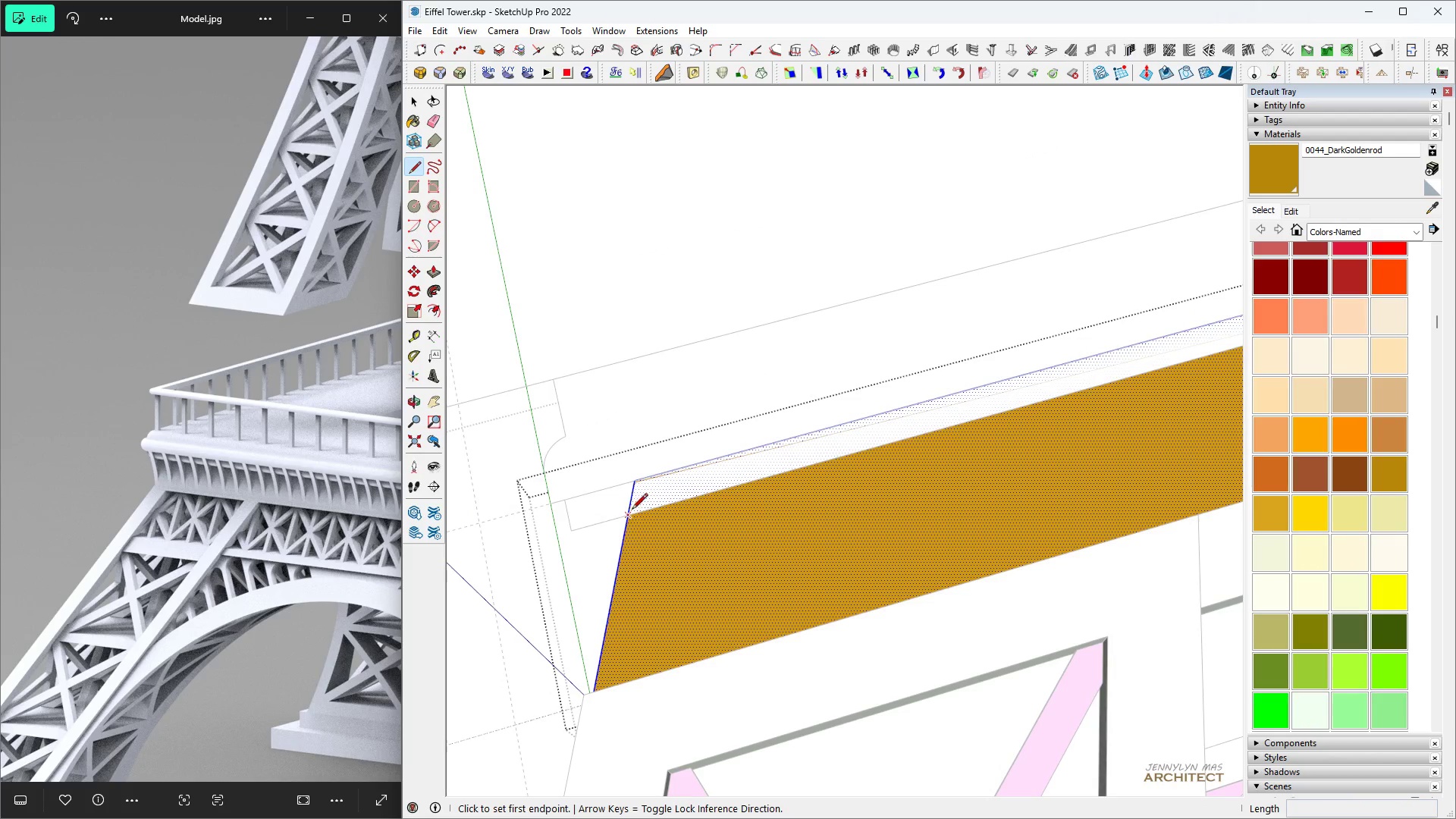 
left_click([632, 512])
 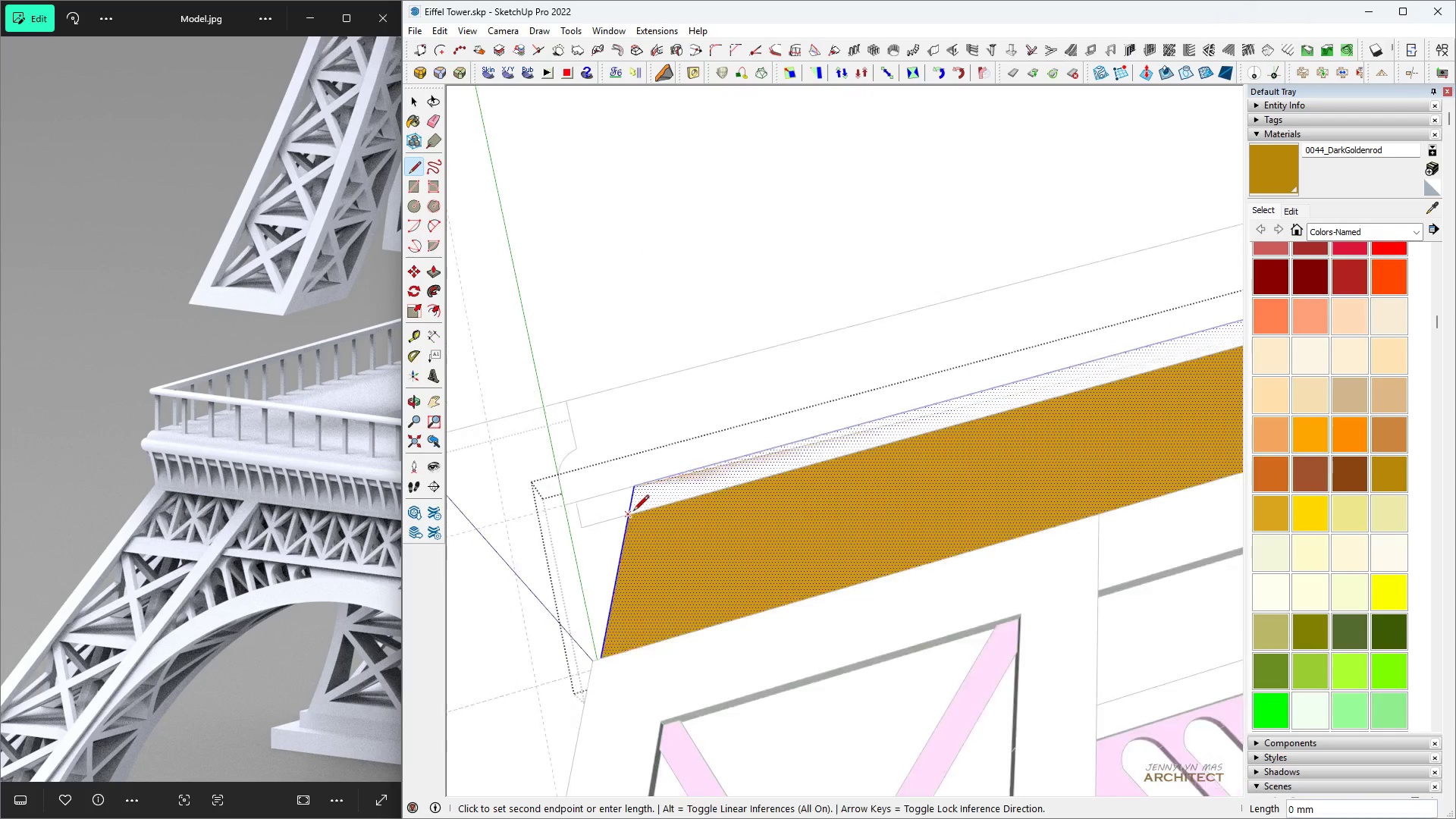 
scroll: coordinate [991, 415], scroll_direction: down, amount: 6.0
 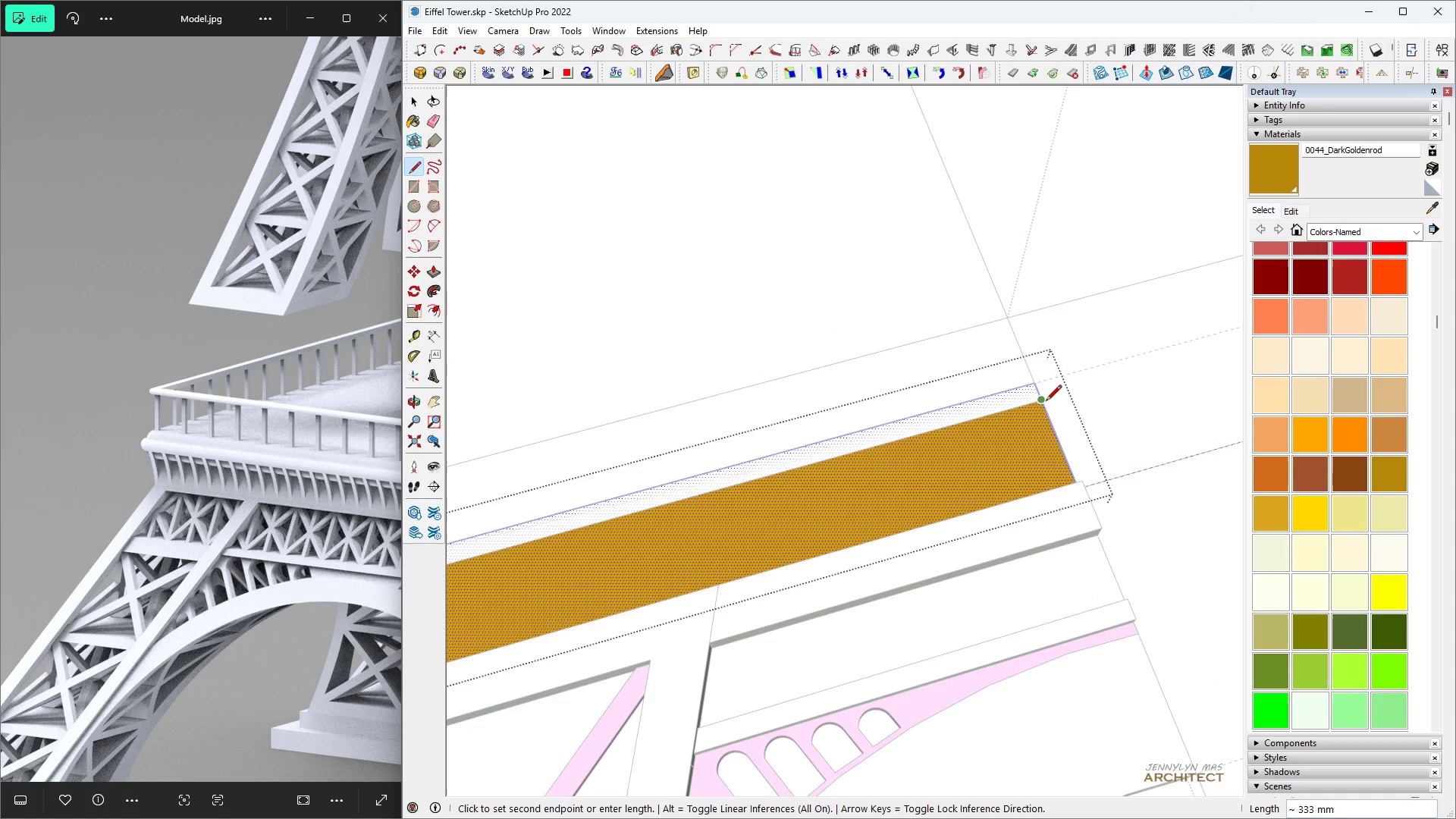 
left_click([1046, 402])
 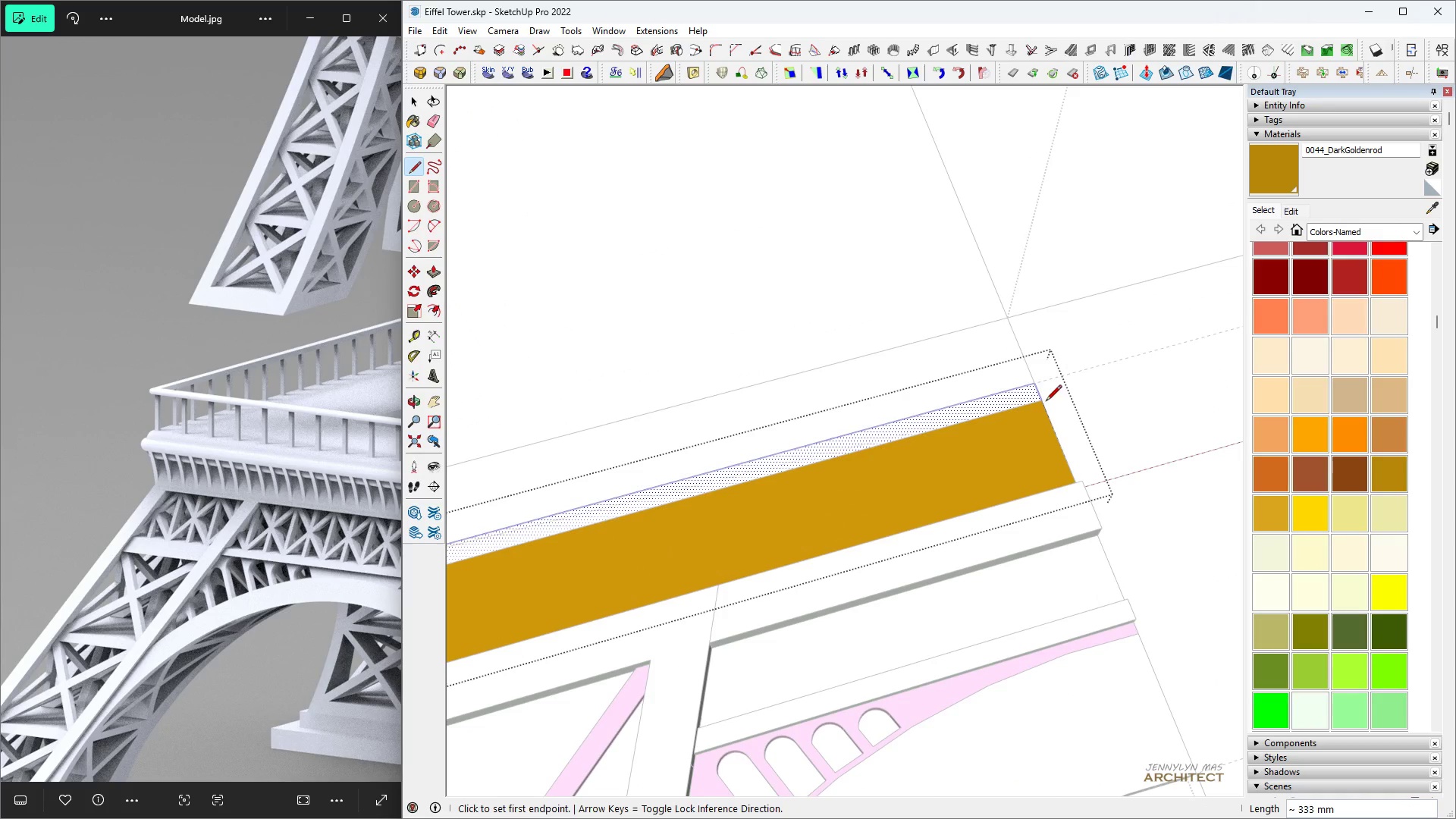 
key(Space)
 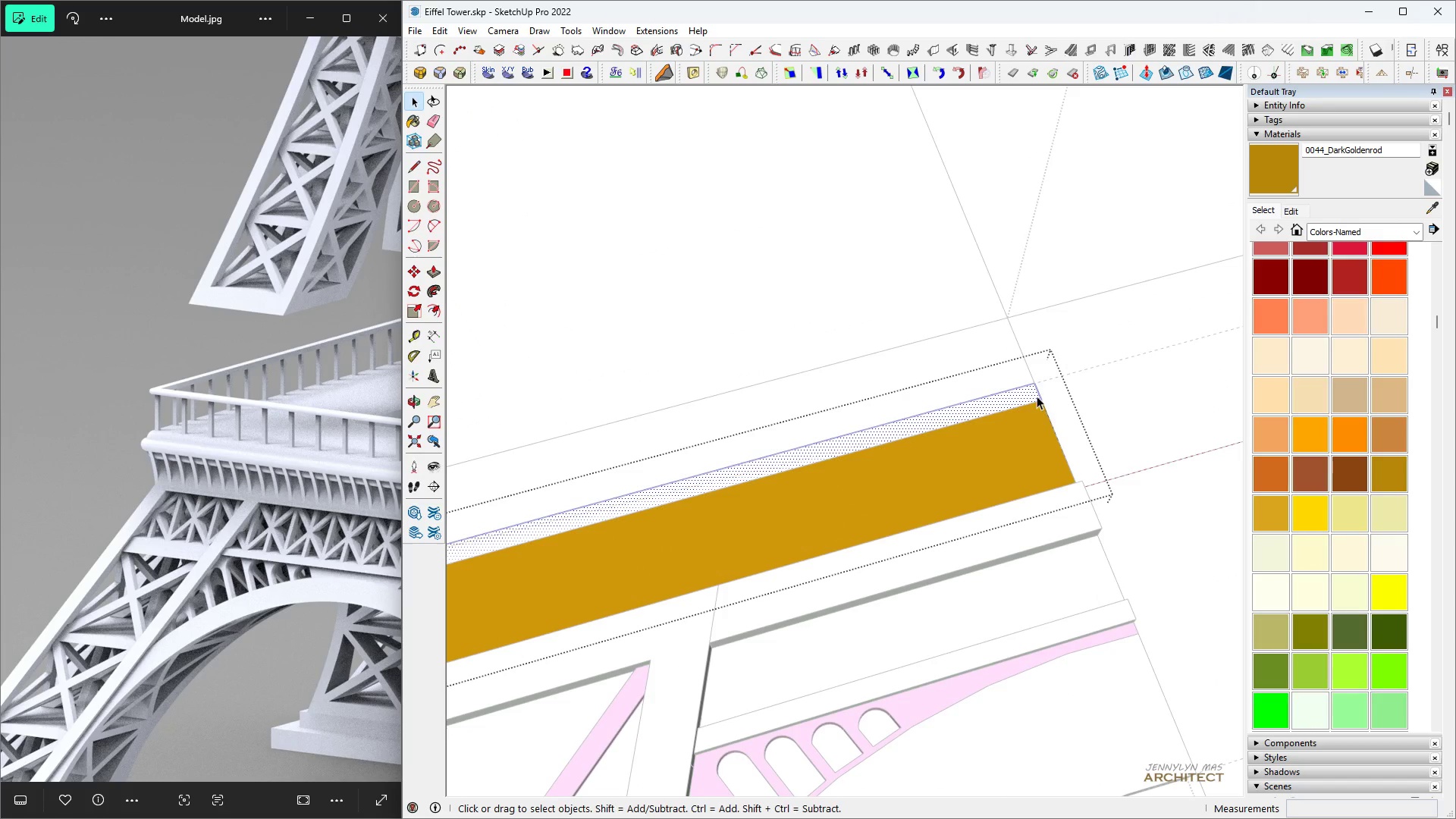 
scroll: coordinate [1036, 395], scroll_direction: up, amount: 2.0
 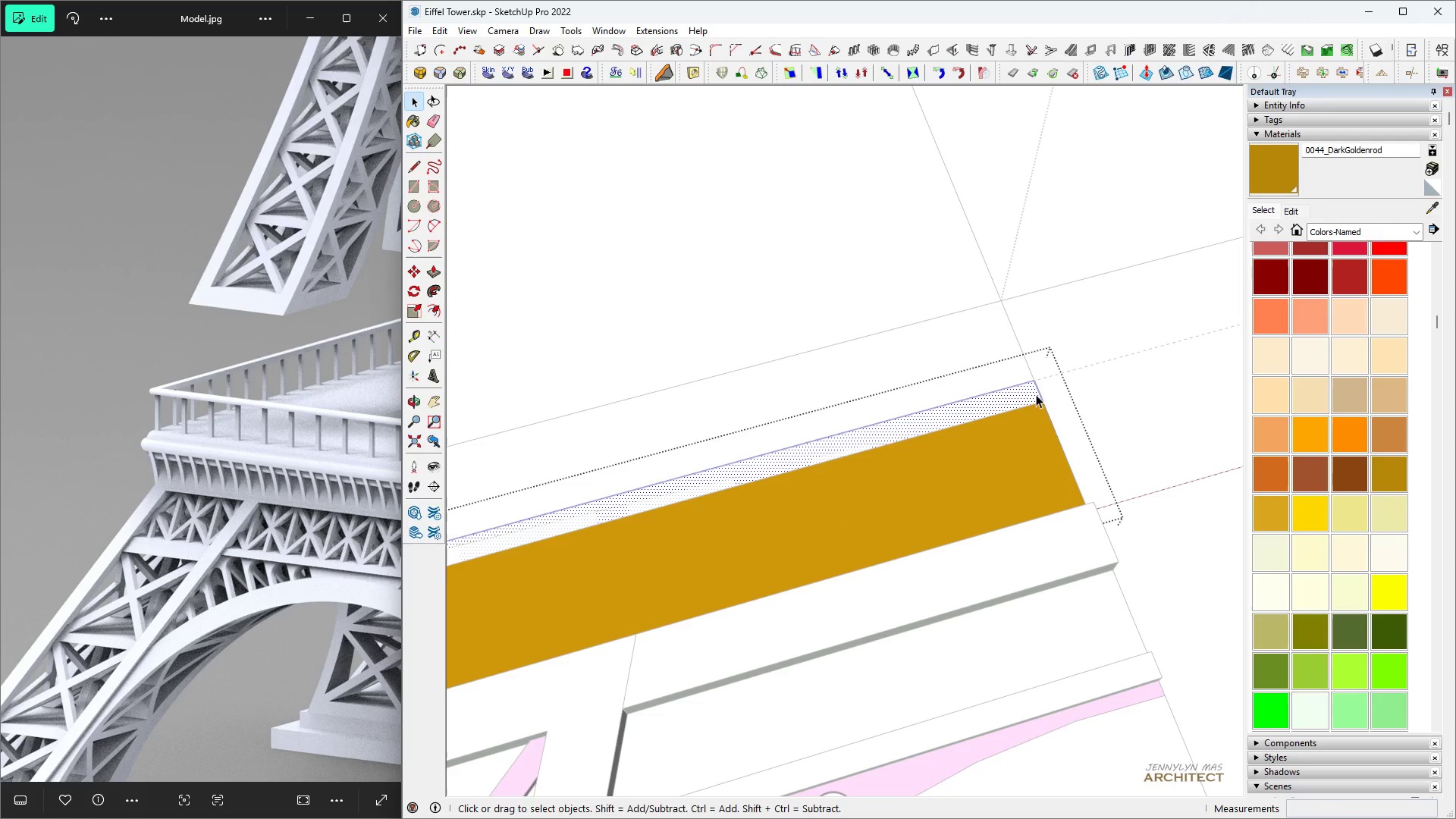 
key(E)
 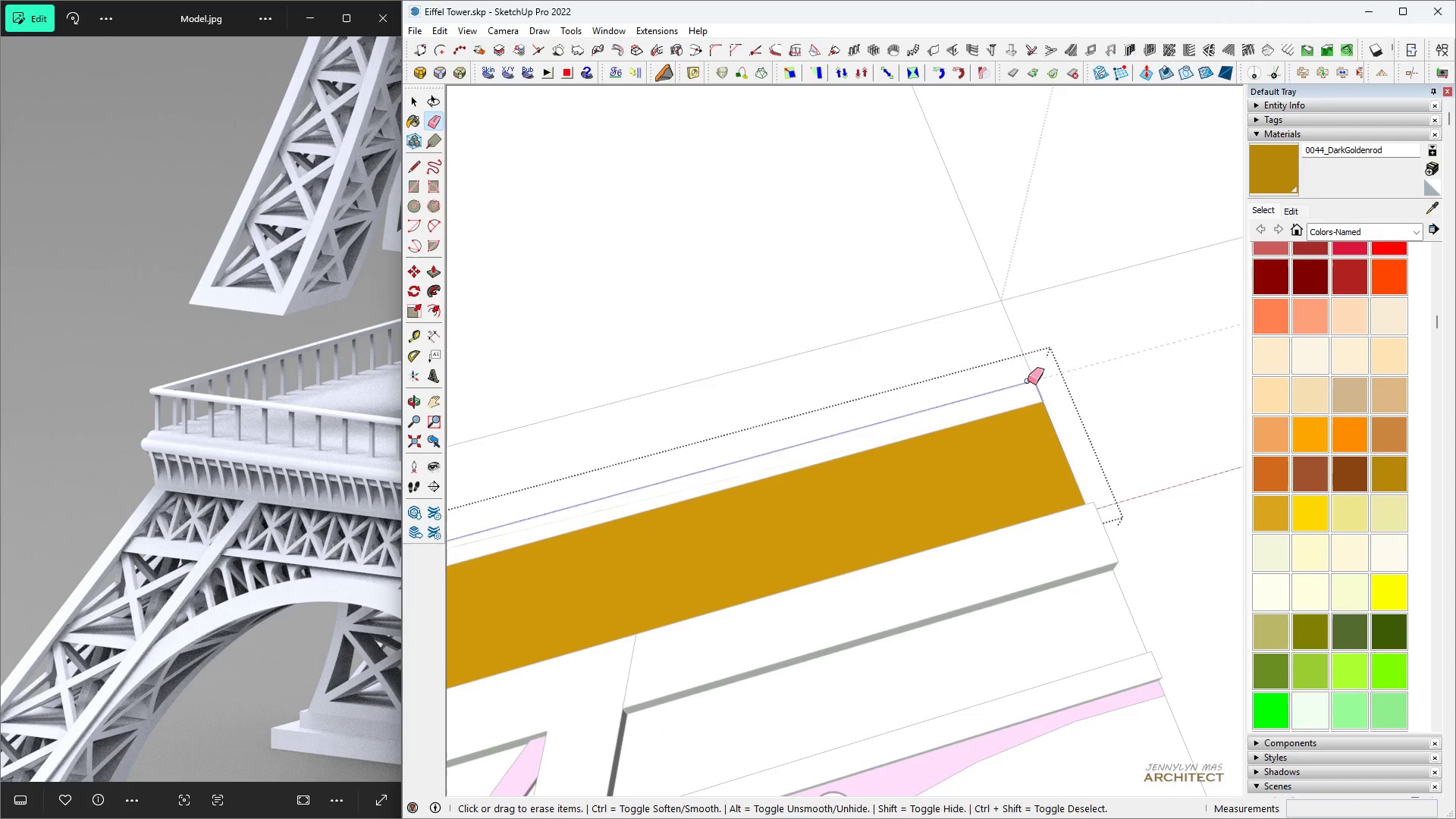 
scroll: coordinate [667, 490], scroll_direction: none, amount: 0.0
 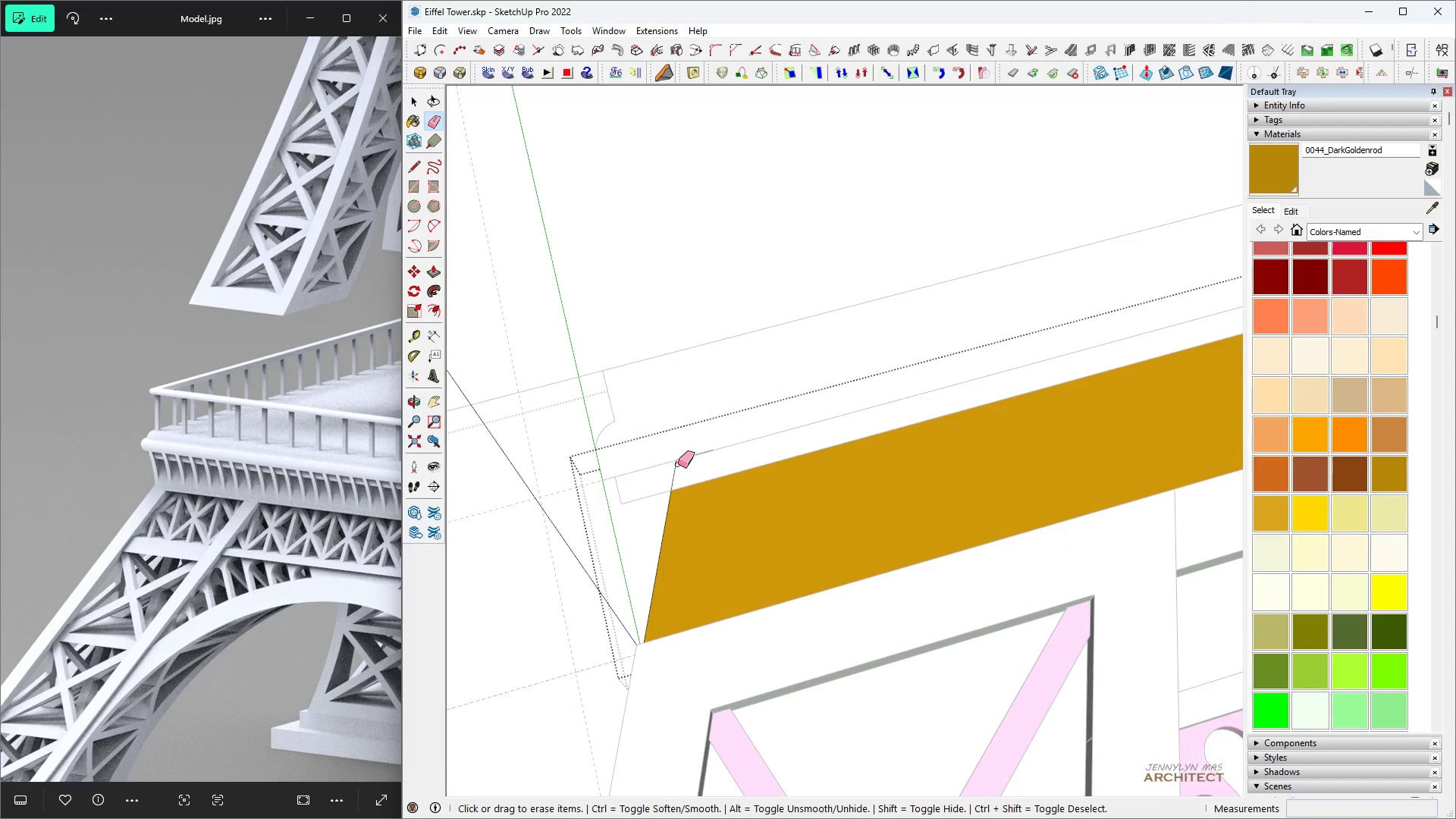 
key(Space)
 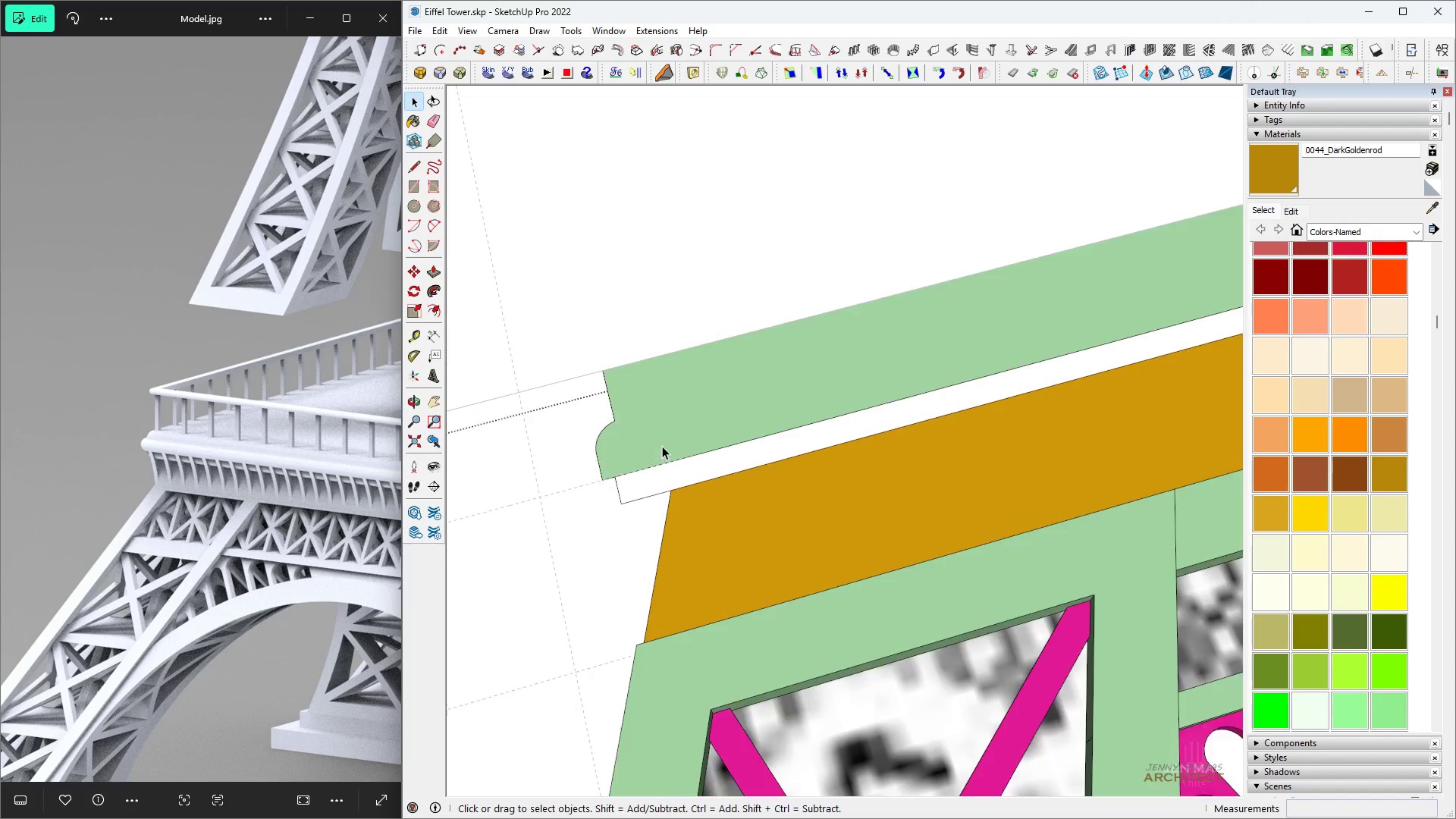 
key(Escape)
 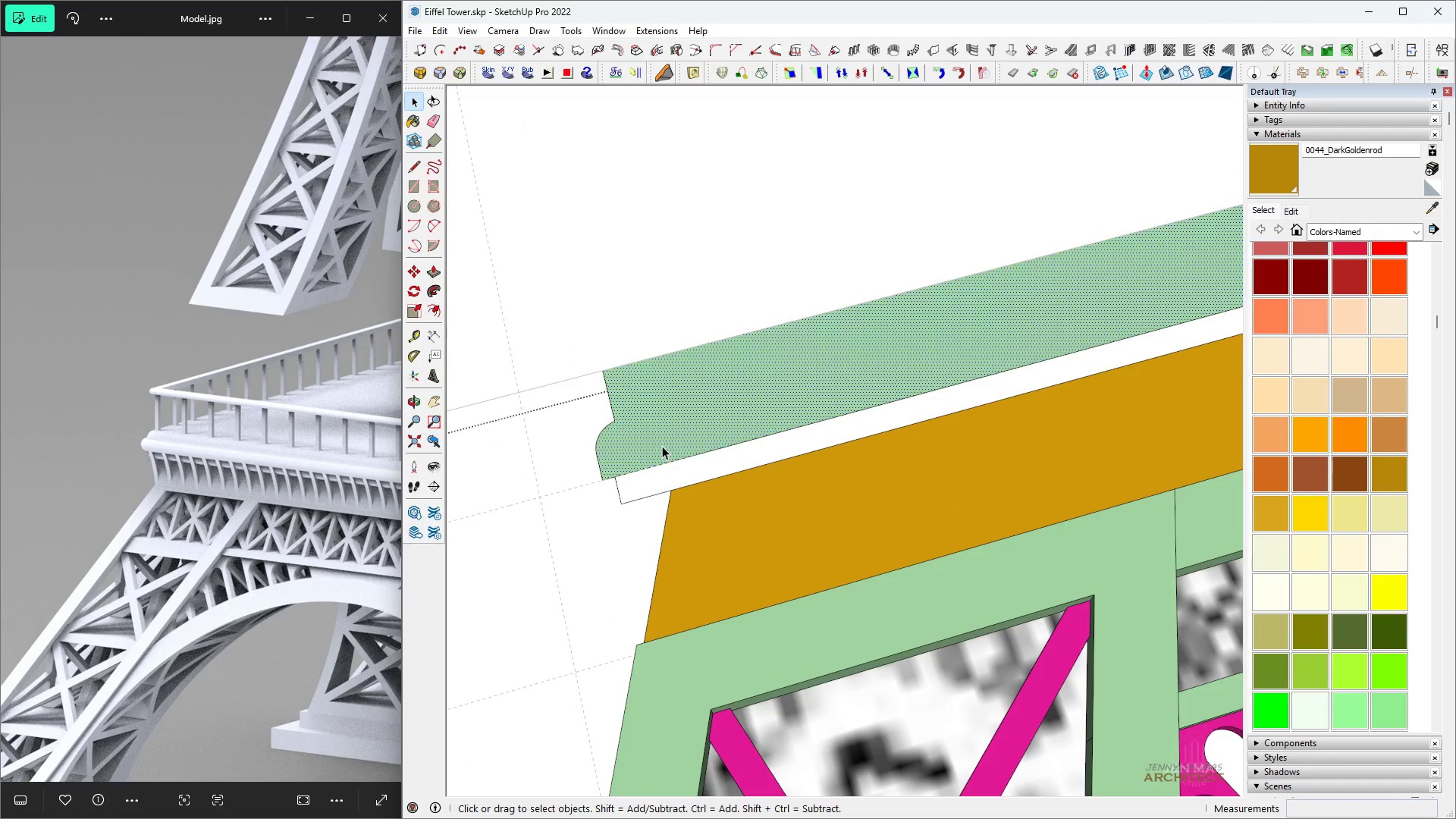 
double_click([662, 446])
 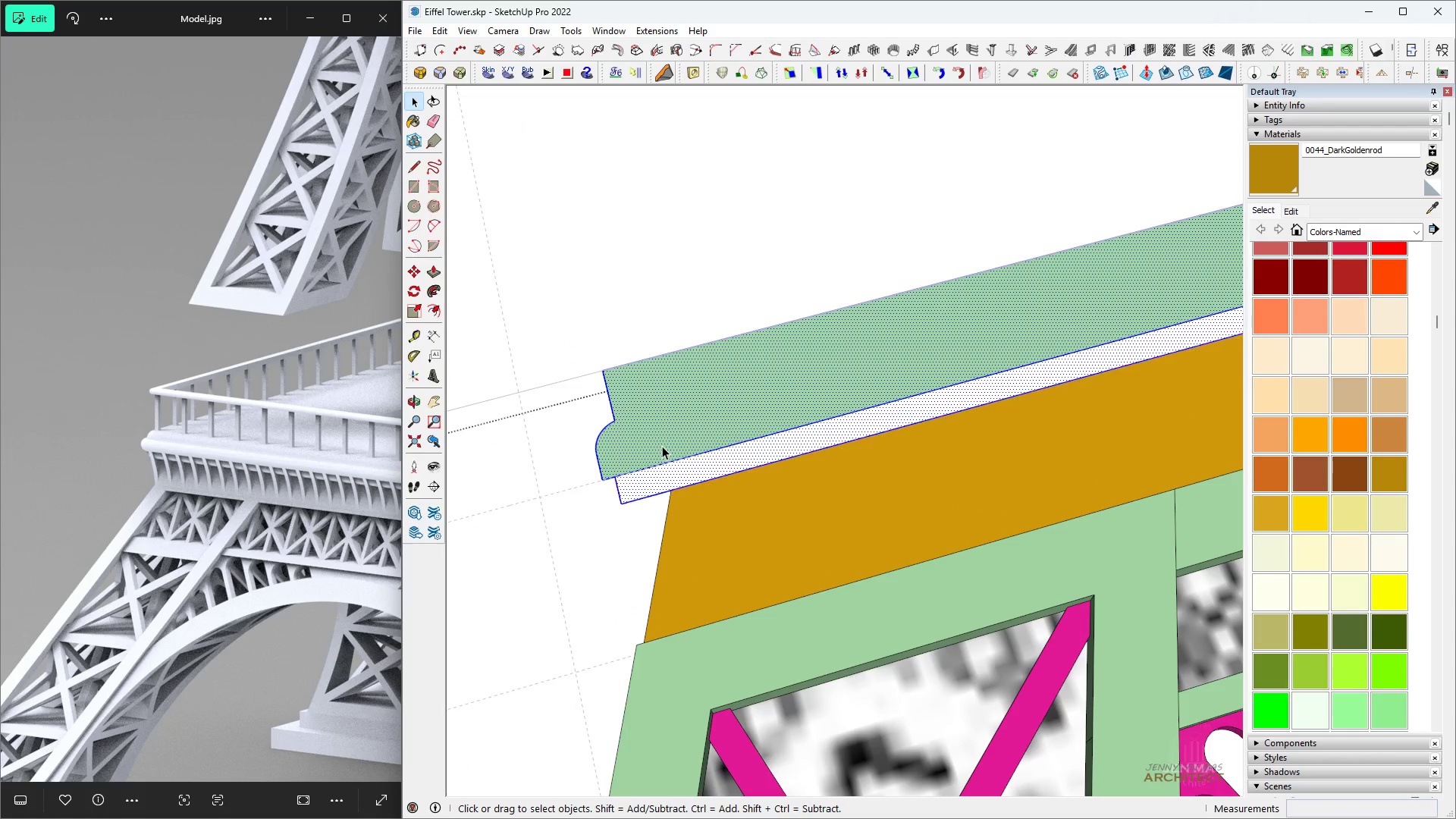 
triple_click([662, 446])
 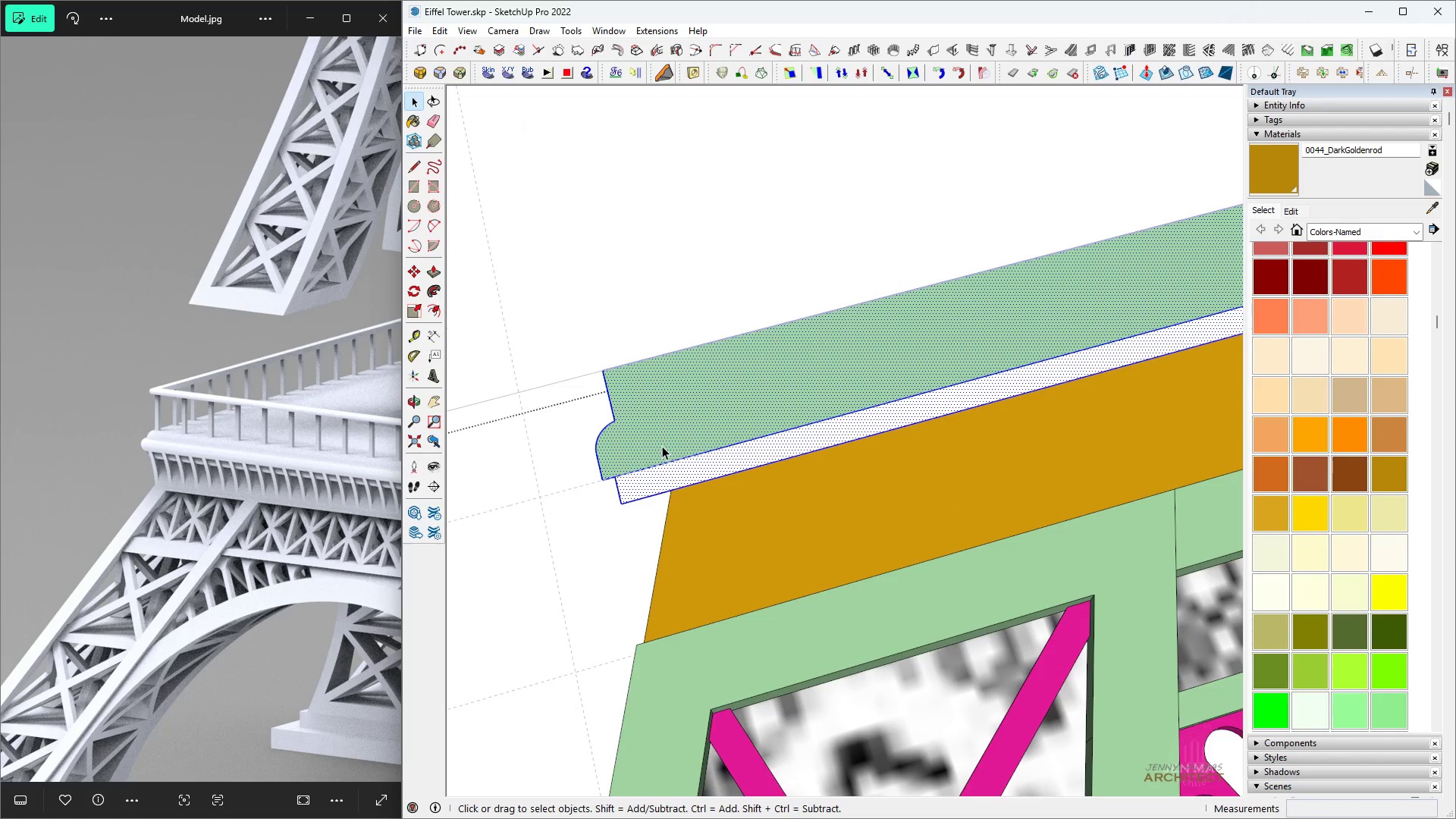 
key(Space)
 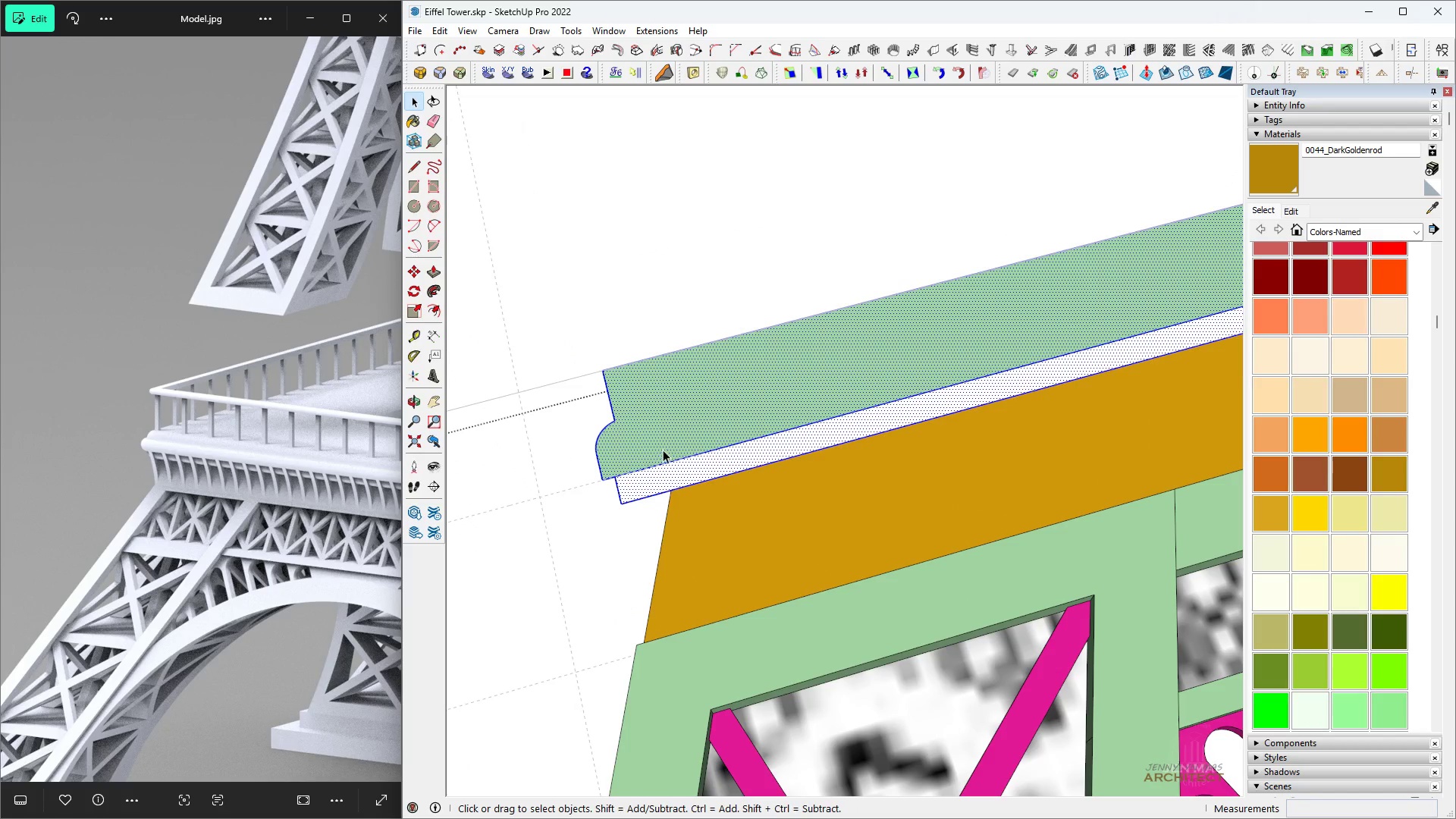 
key(E)
 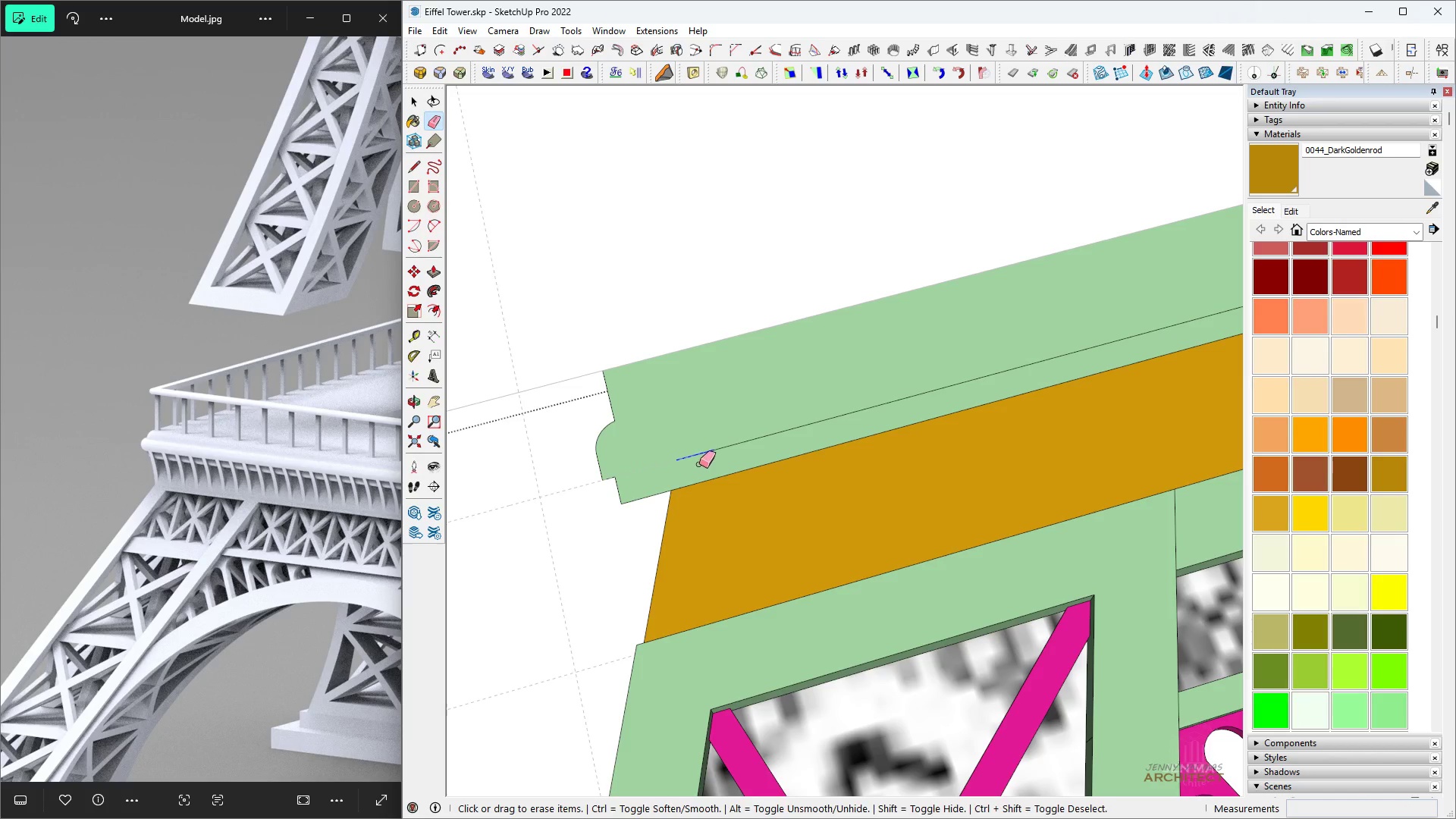 
scroll: coordinate [735, 448], scroll_direction: down, amount: 8.0
 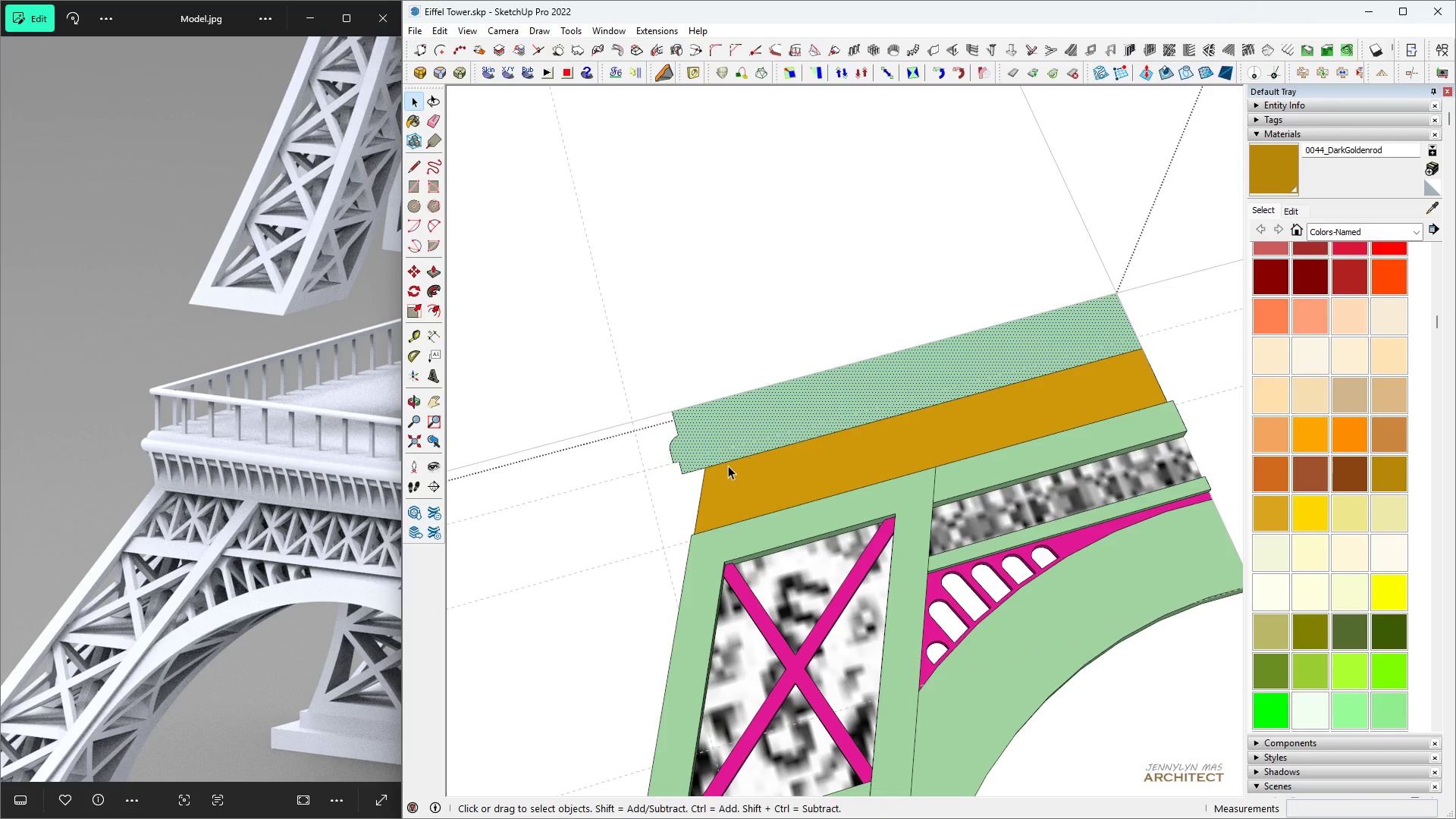 
key(Space)
 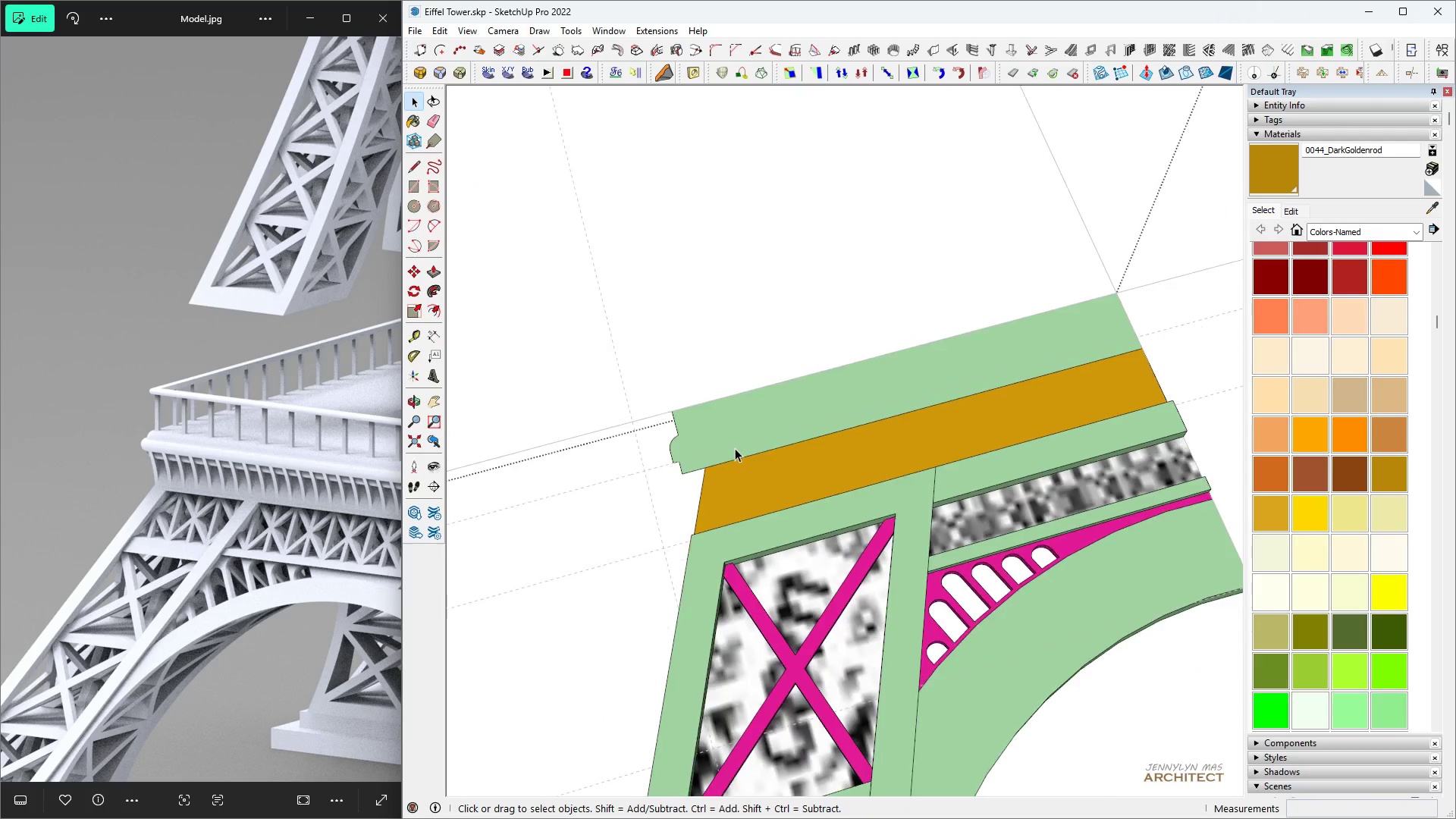 
left_click([735, 448])
 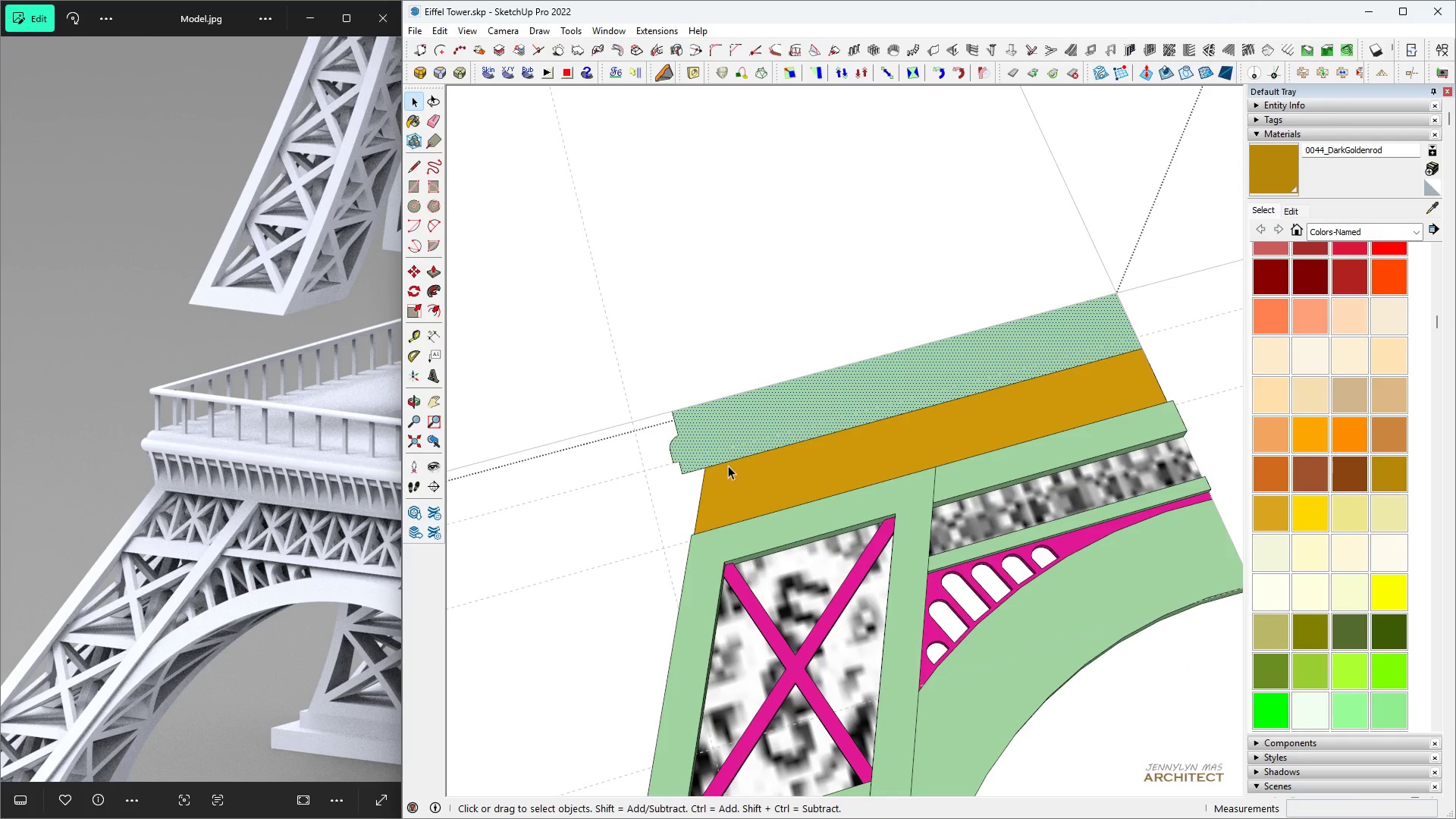 
key(Space)
 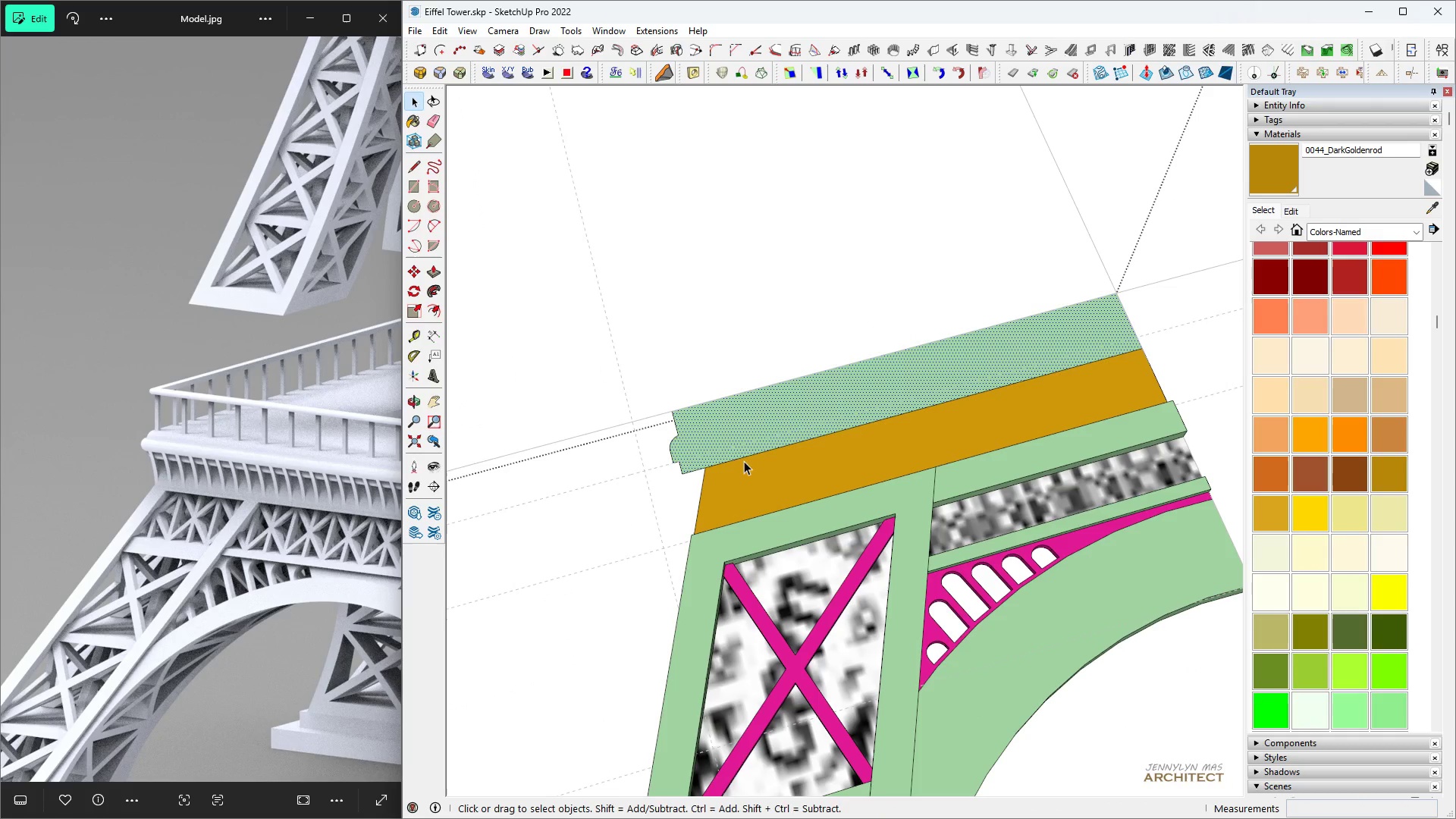 
key(H)
 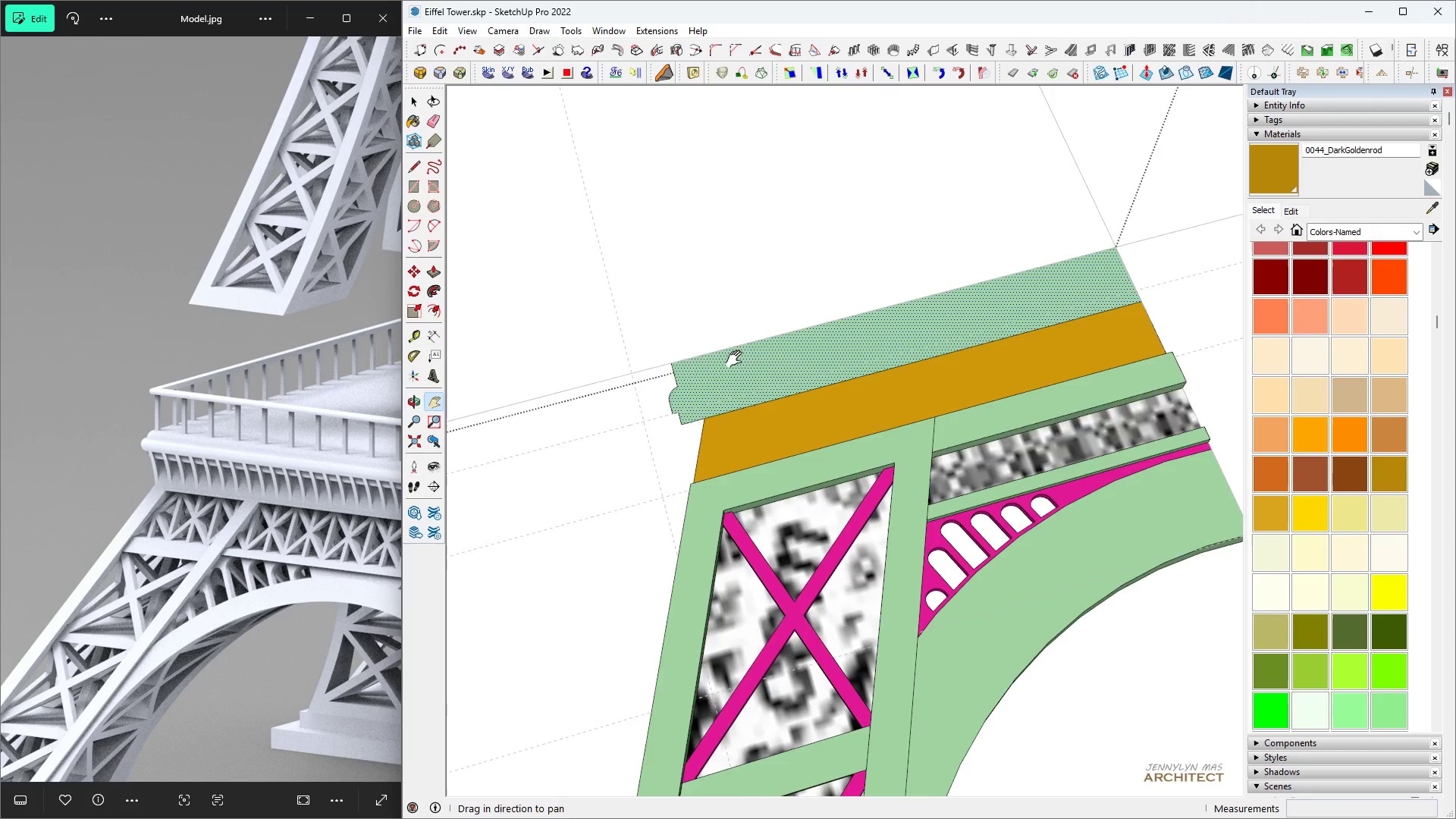 
key(Space)
 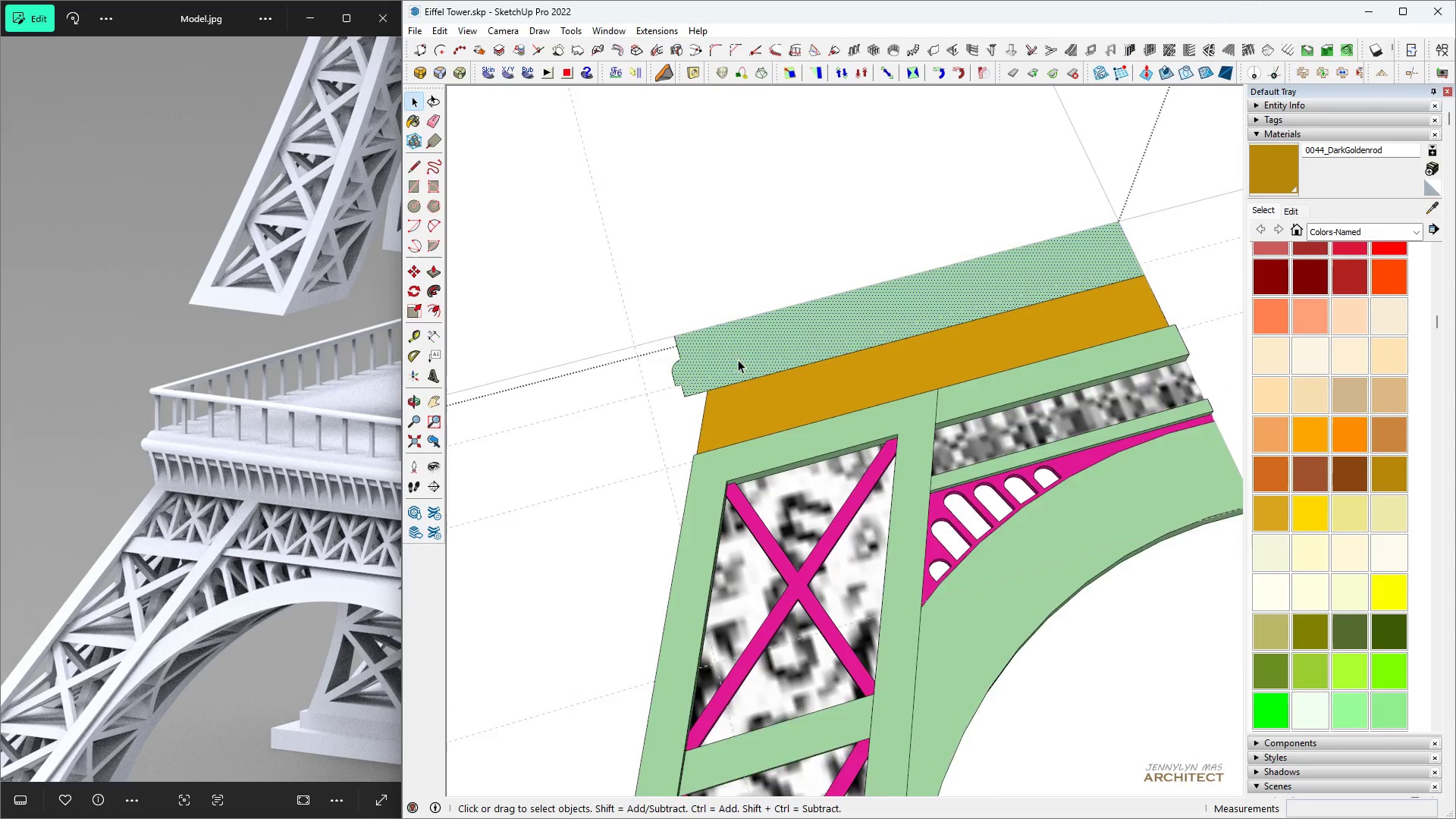 
scroll: coordinate [737, 372], scroll_direction: up, amount: 2.0
 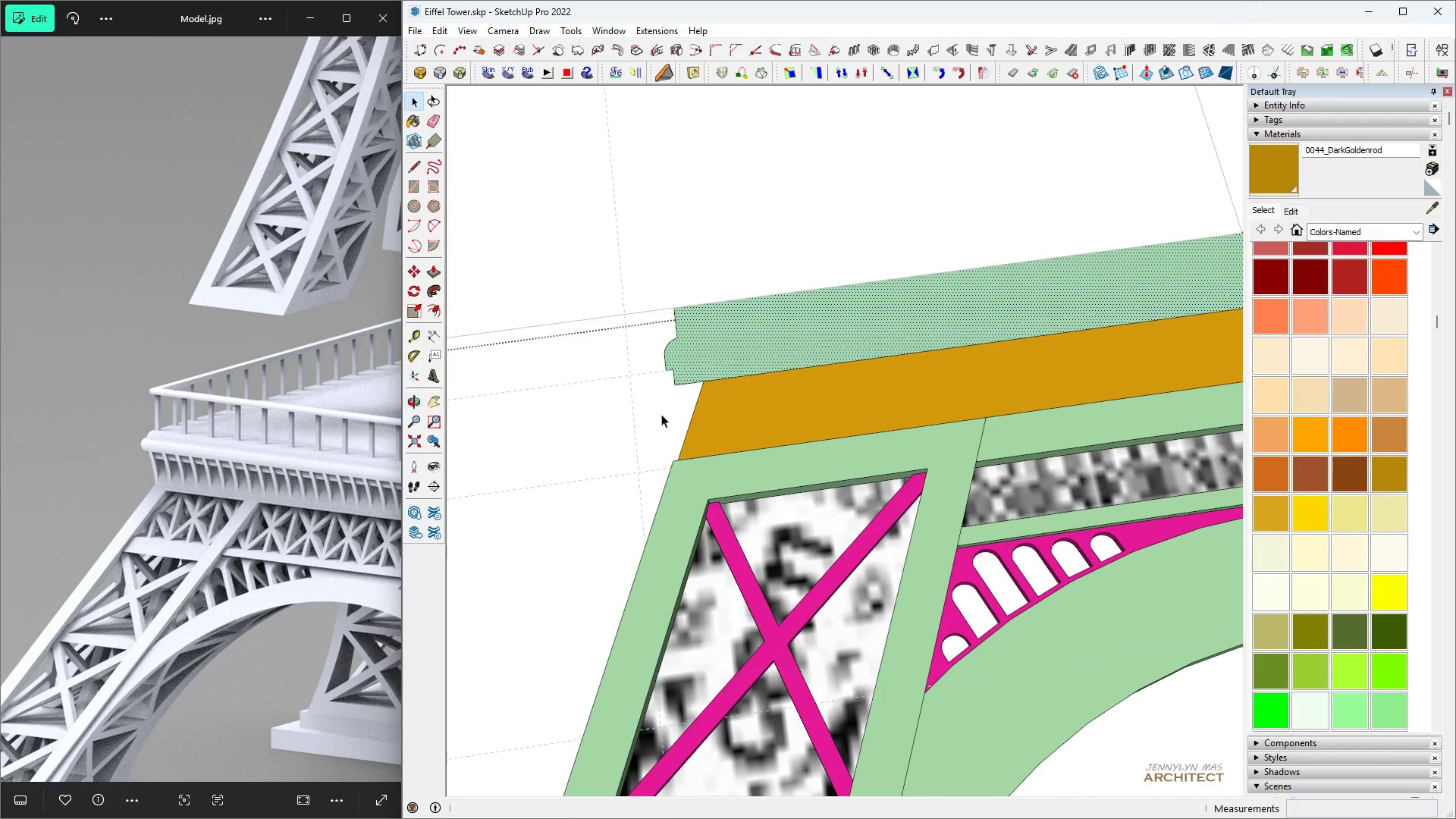 
key(Space)
 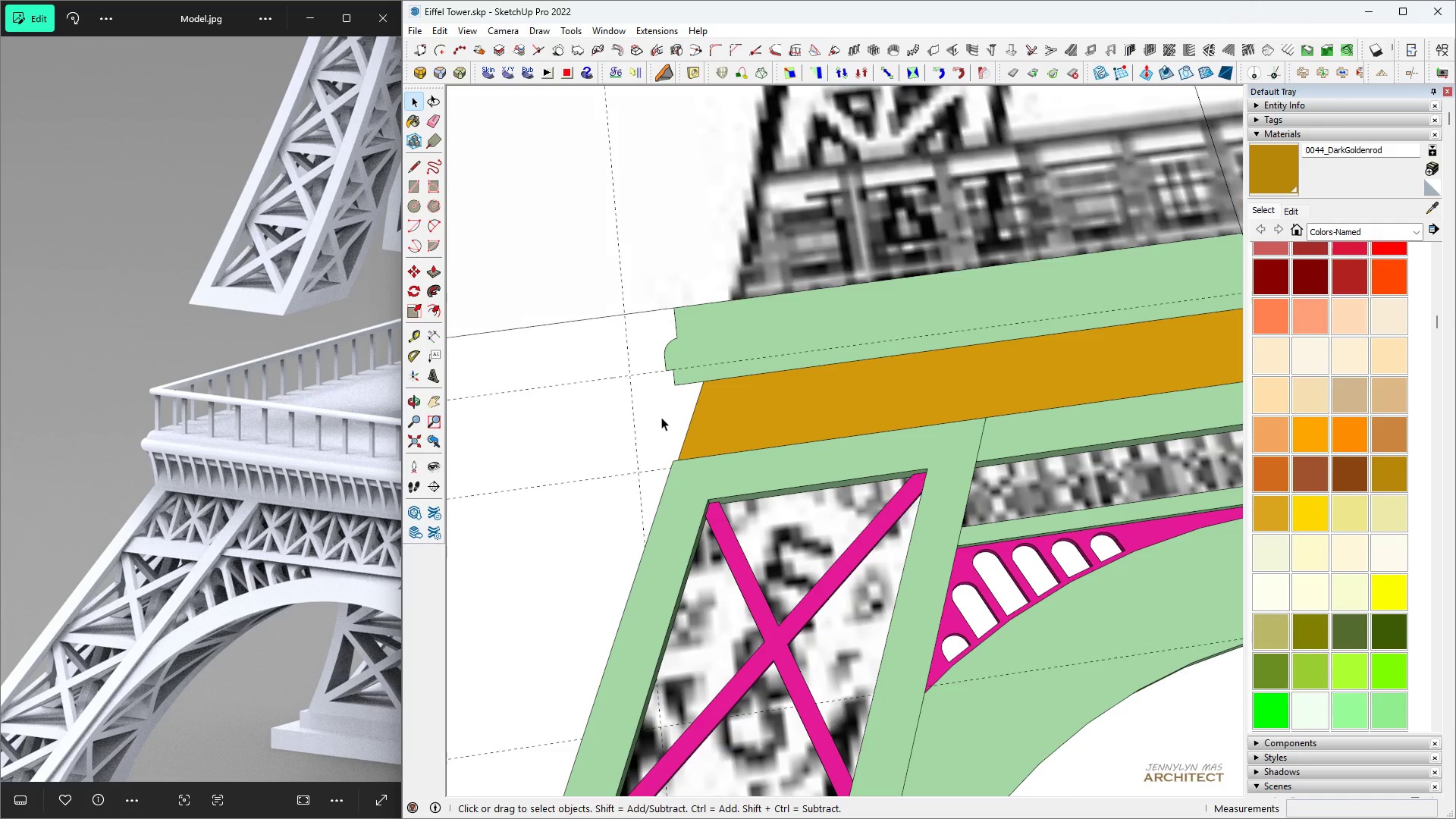 
double_click([661, 417])
 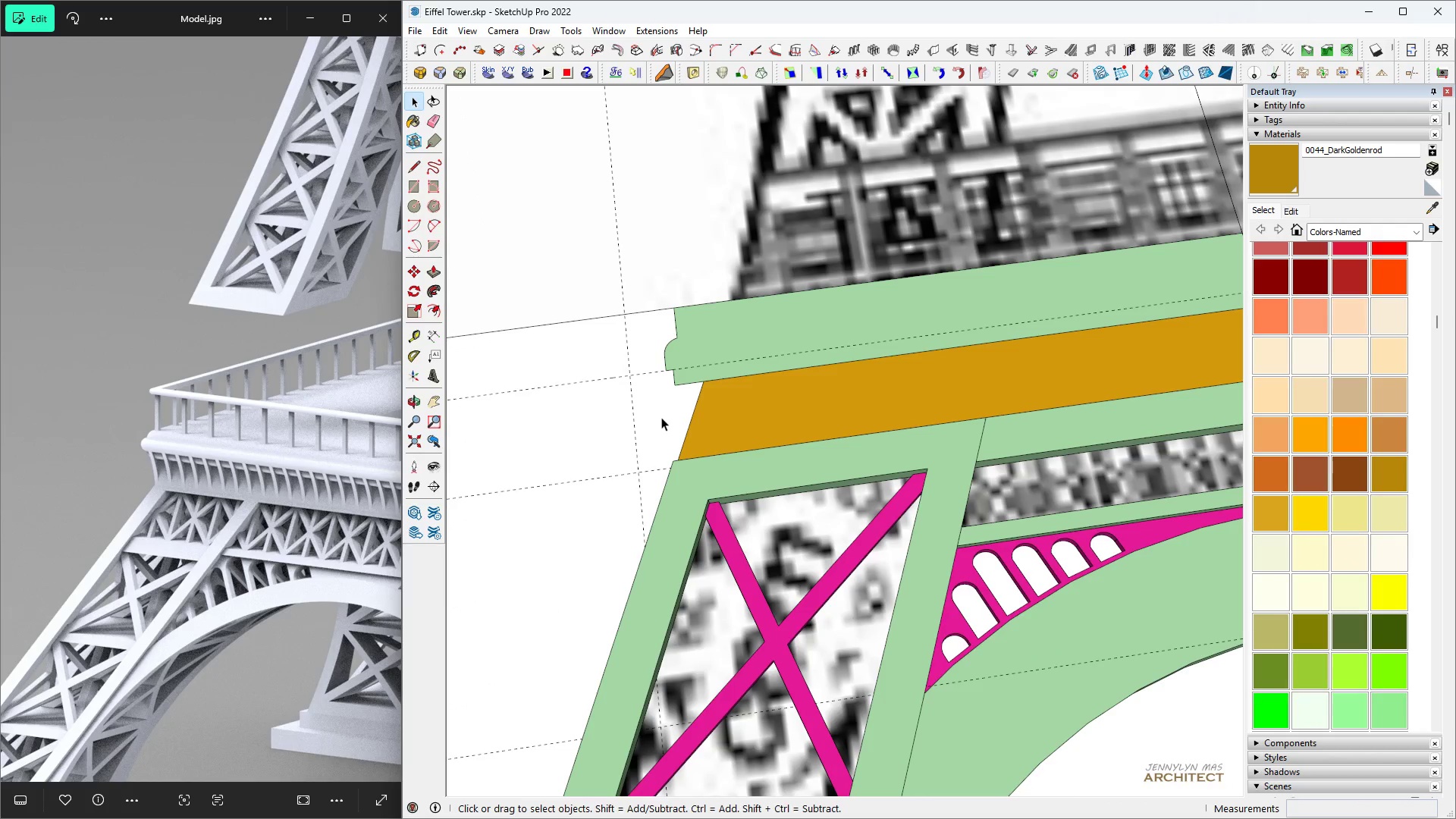 
triple_click([661, 417])
 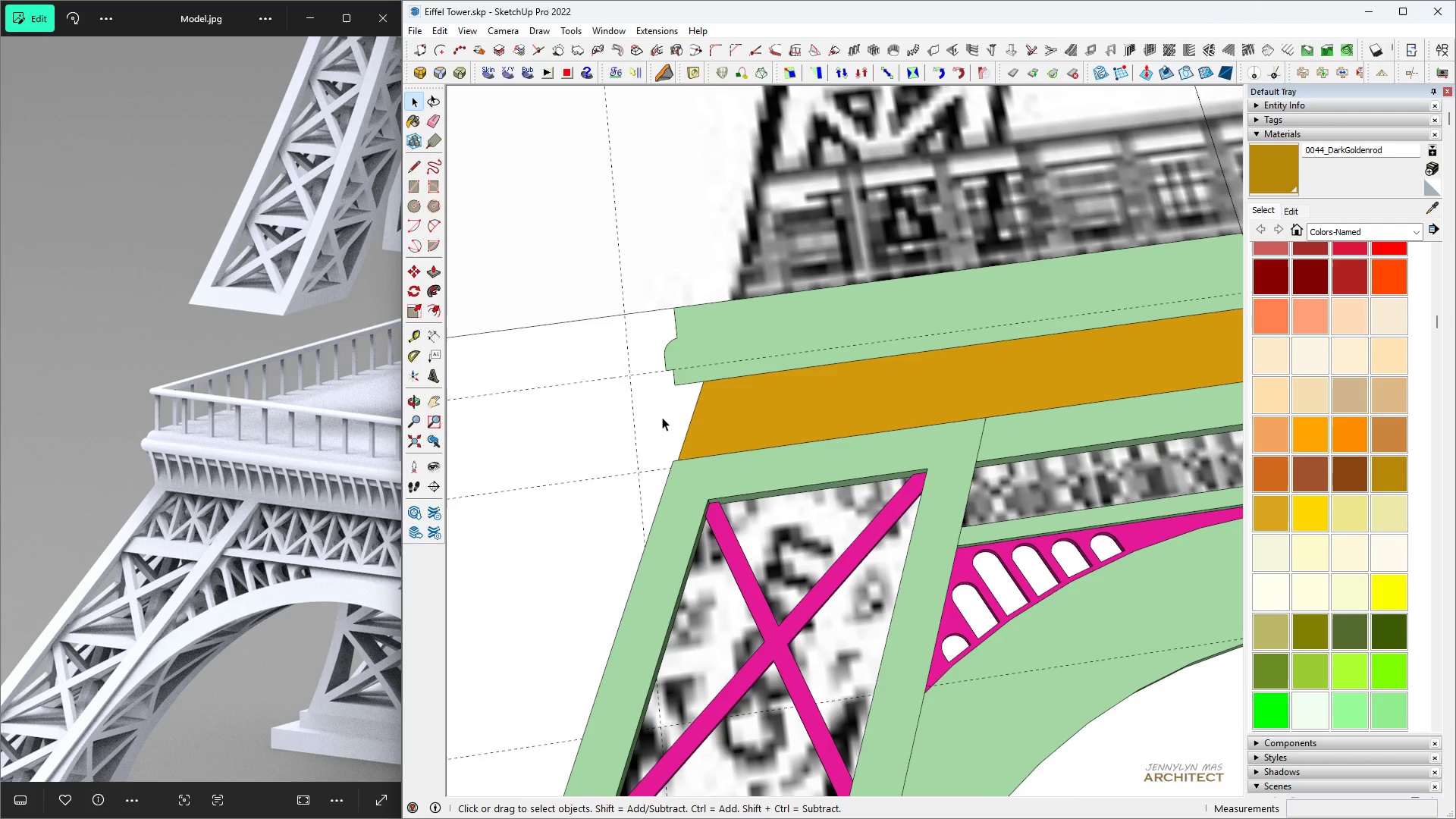 
key(Escape)
 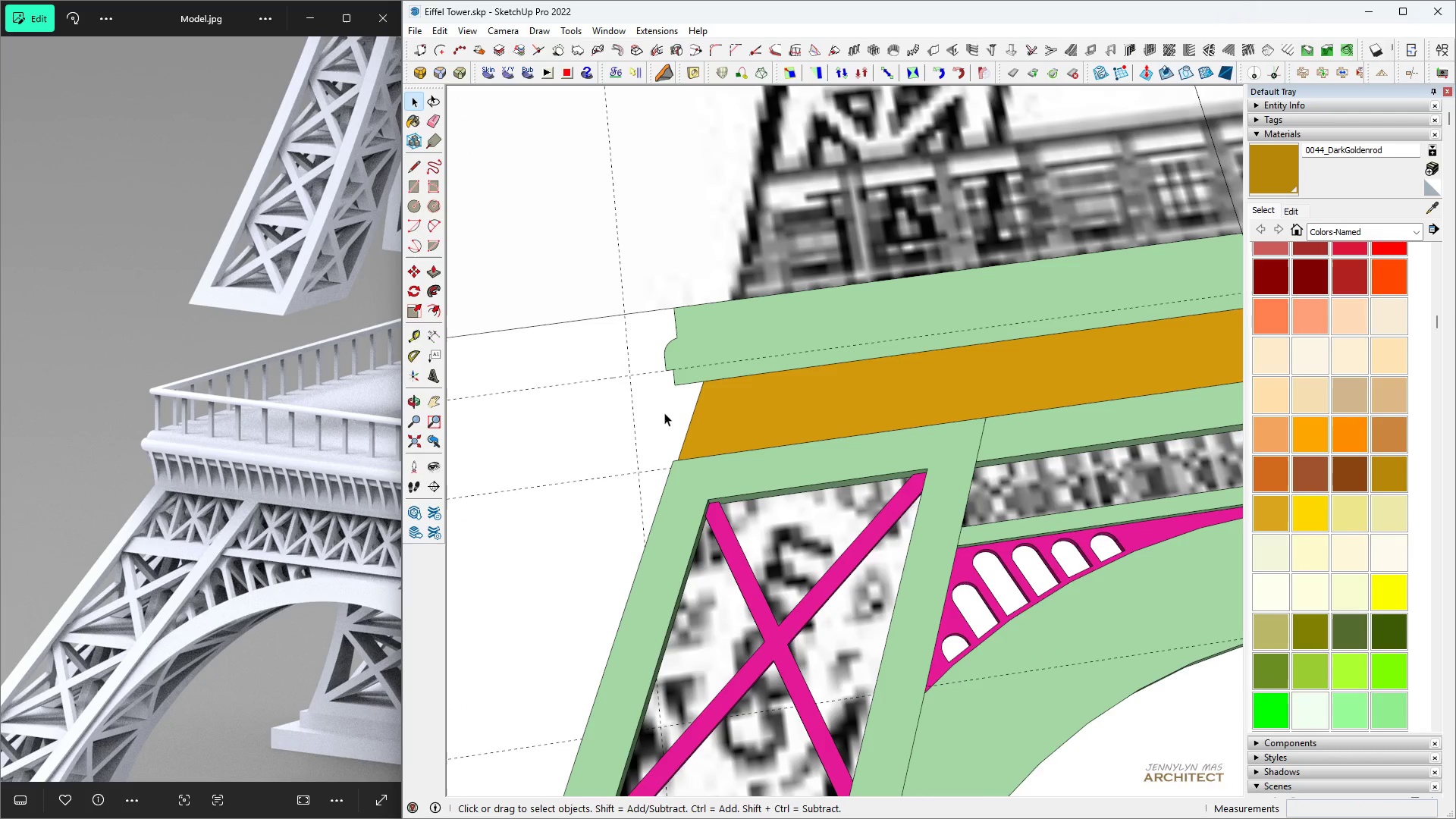 
key(Escape)
 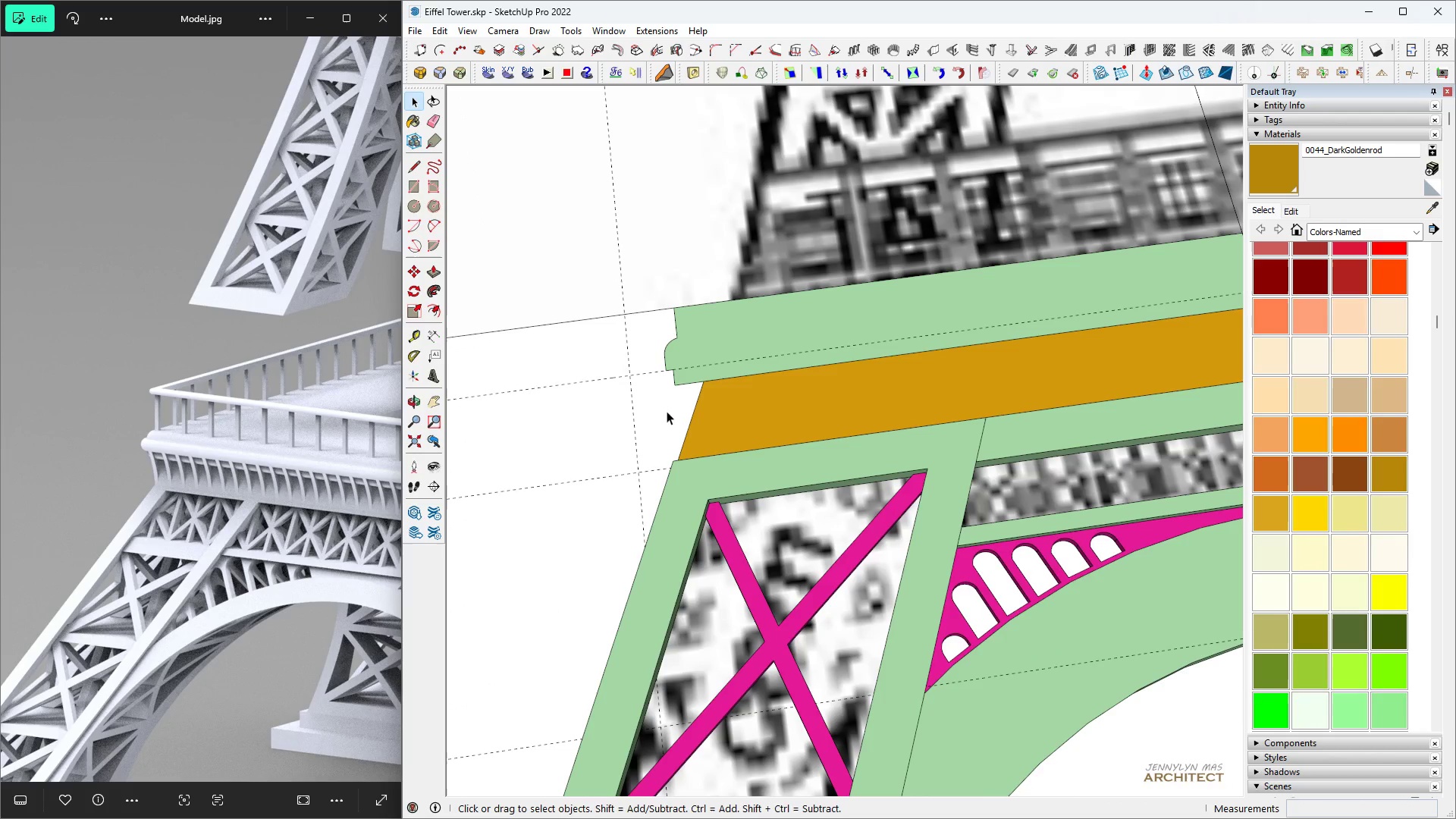 
key(Escape)
 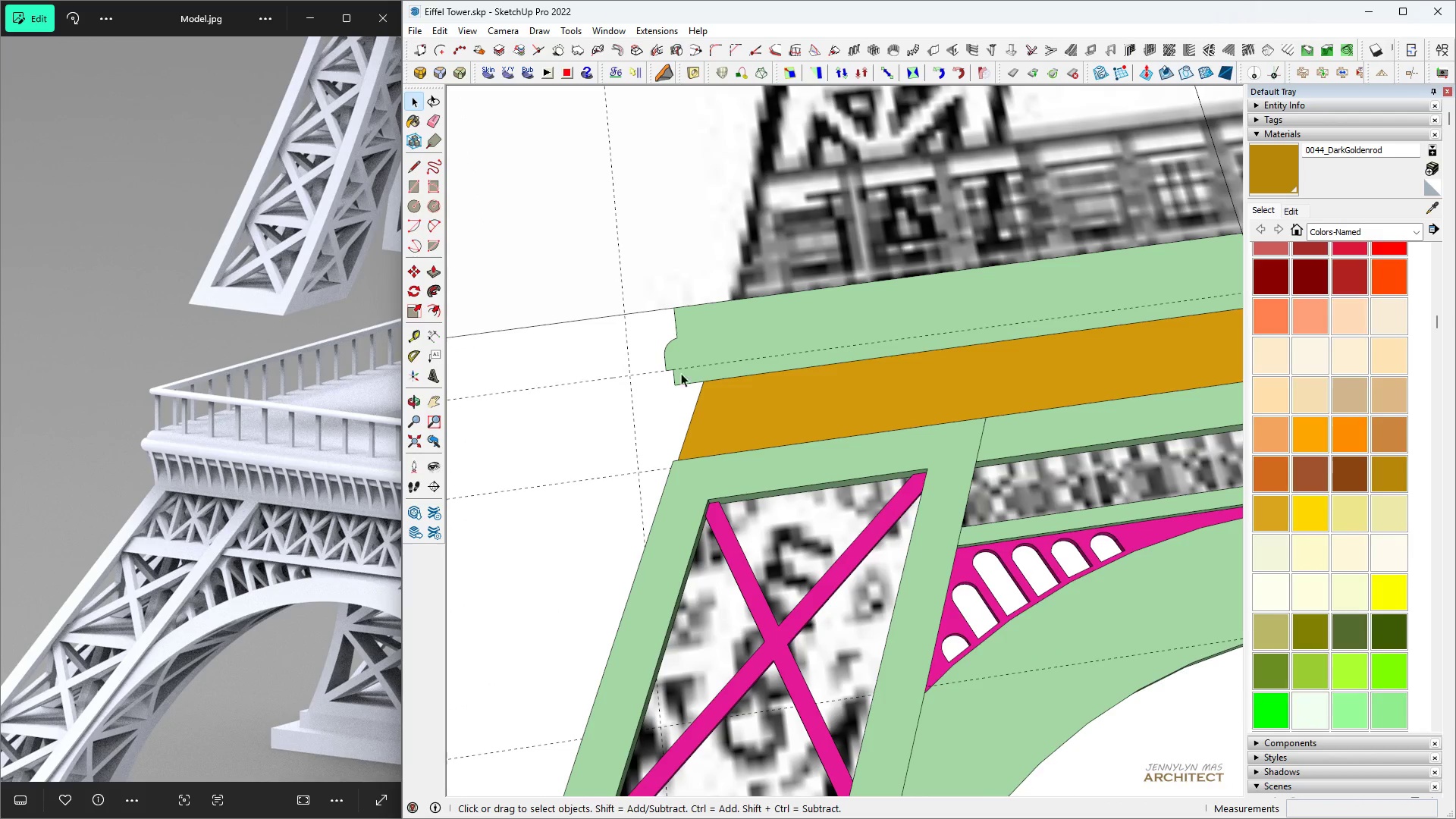 
scroll: coordinate [686, 366], scroll_direction: up, amount: 9.0
 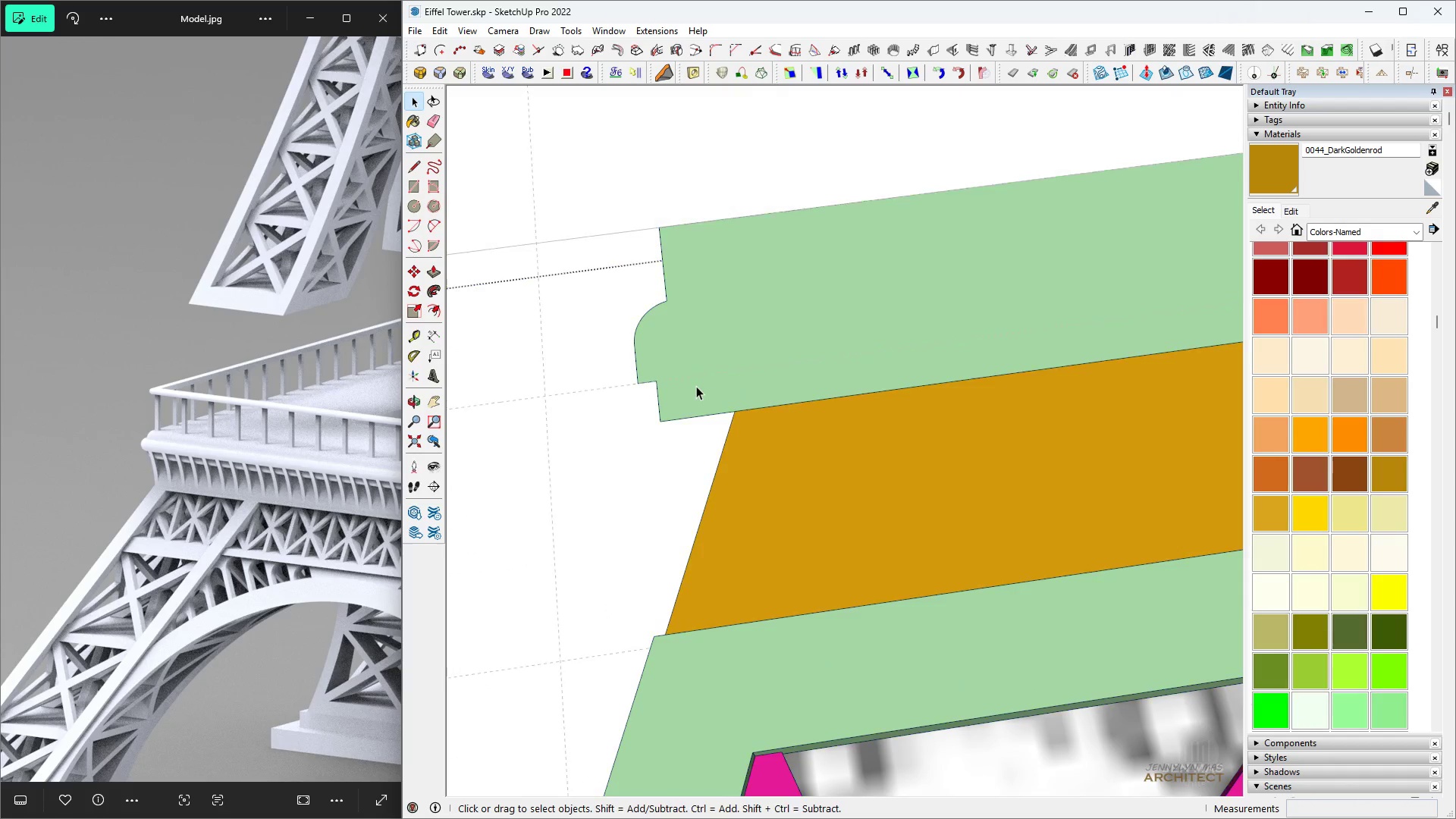 
key(Space)
 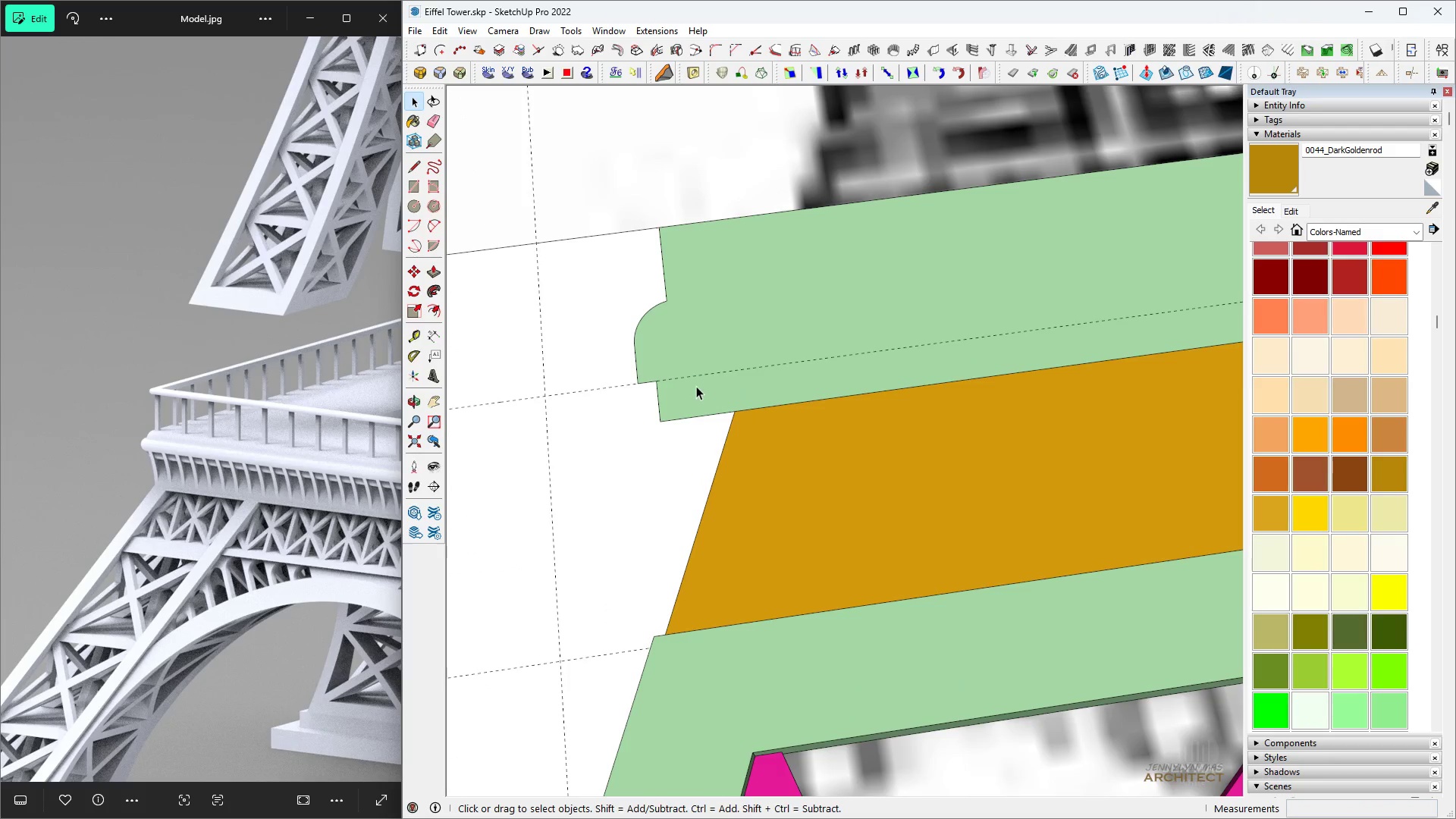 
double_click([696, 386])
 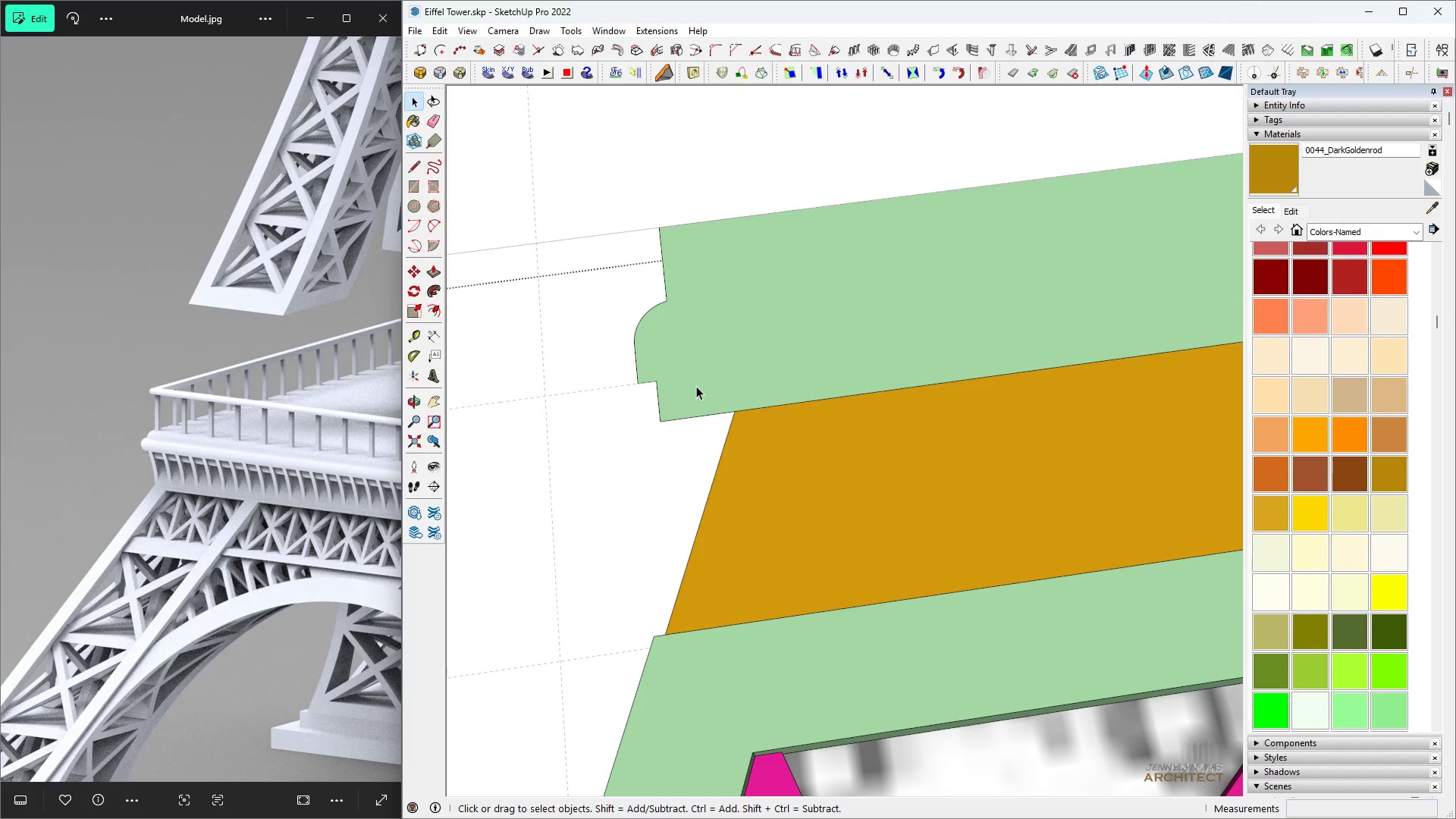 
triple_click([696, 386])
 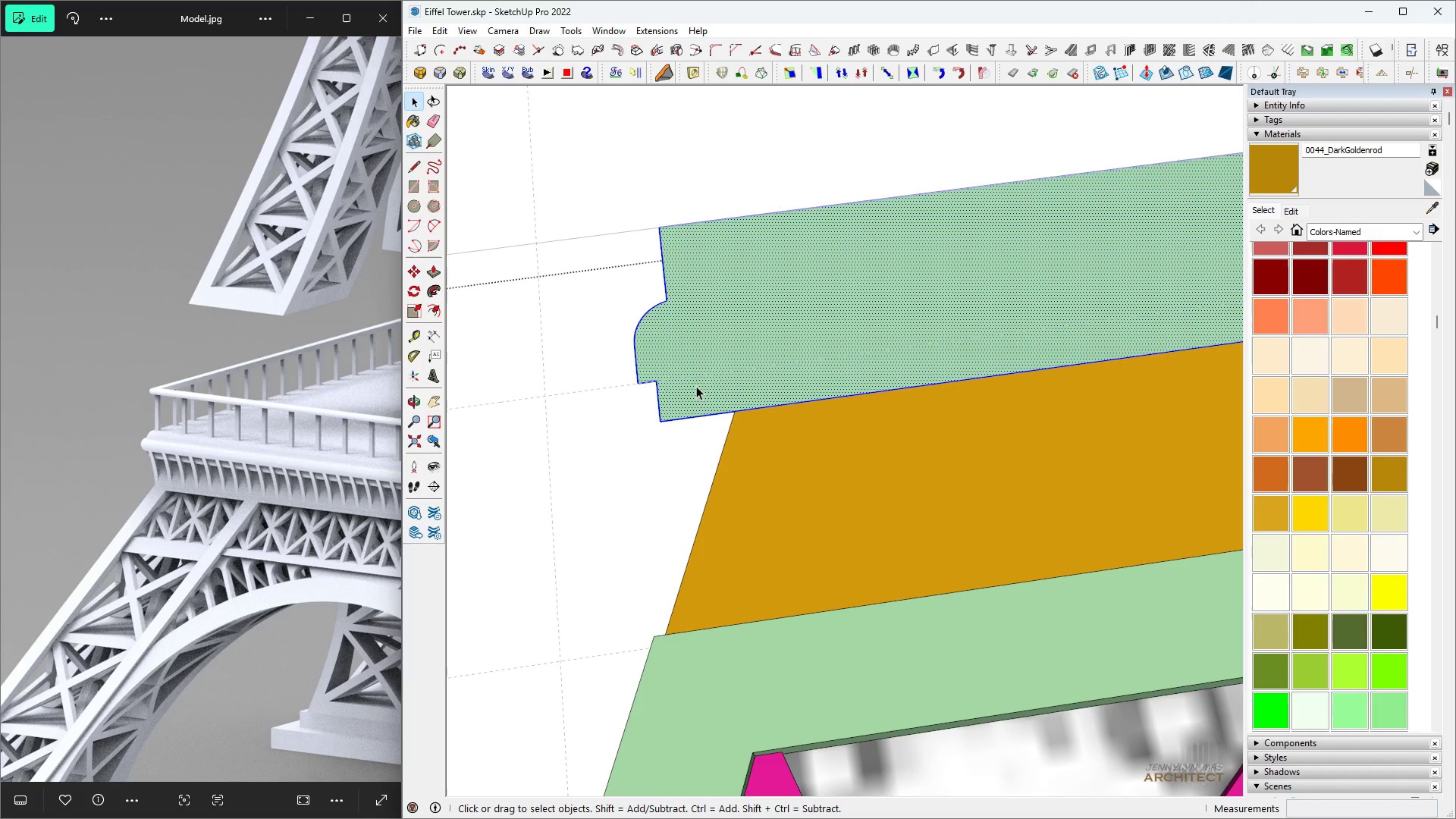 
triple_click([696, 386])
 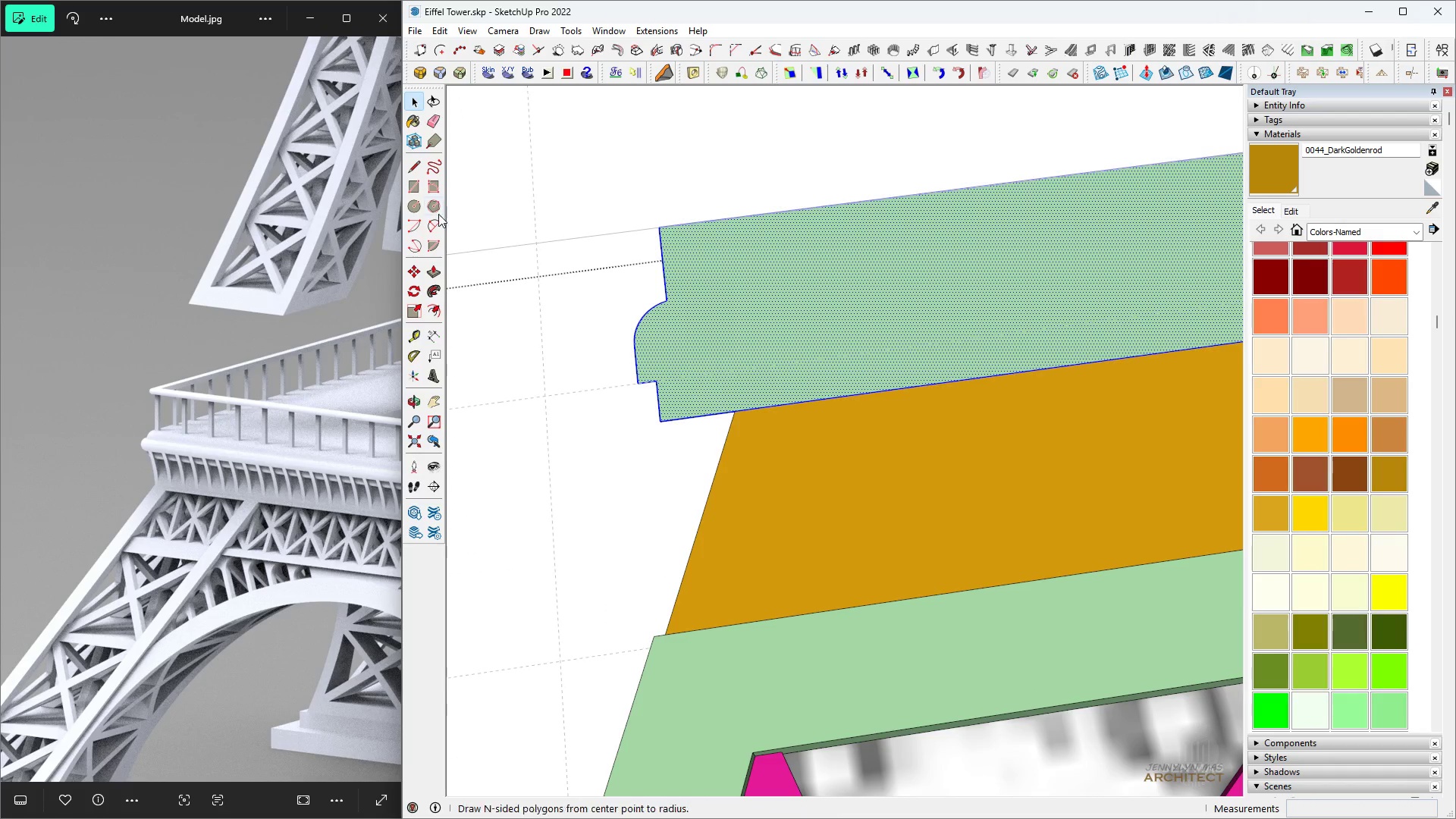 
left_click([435, 221])
 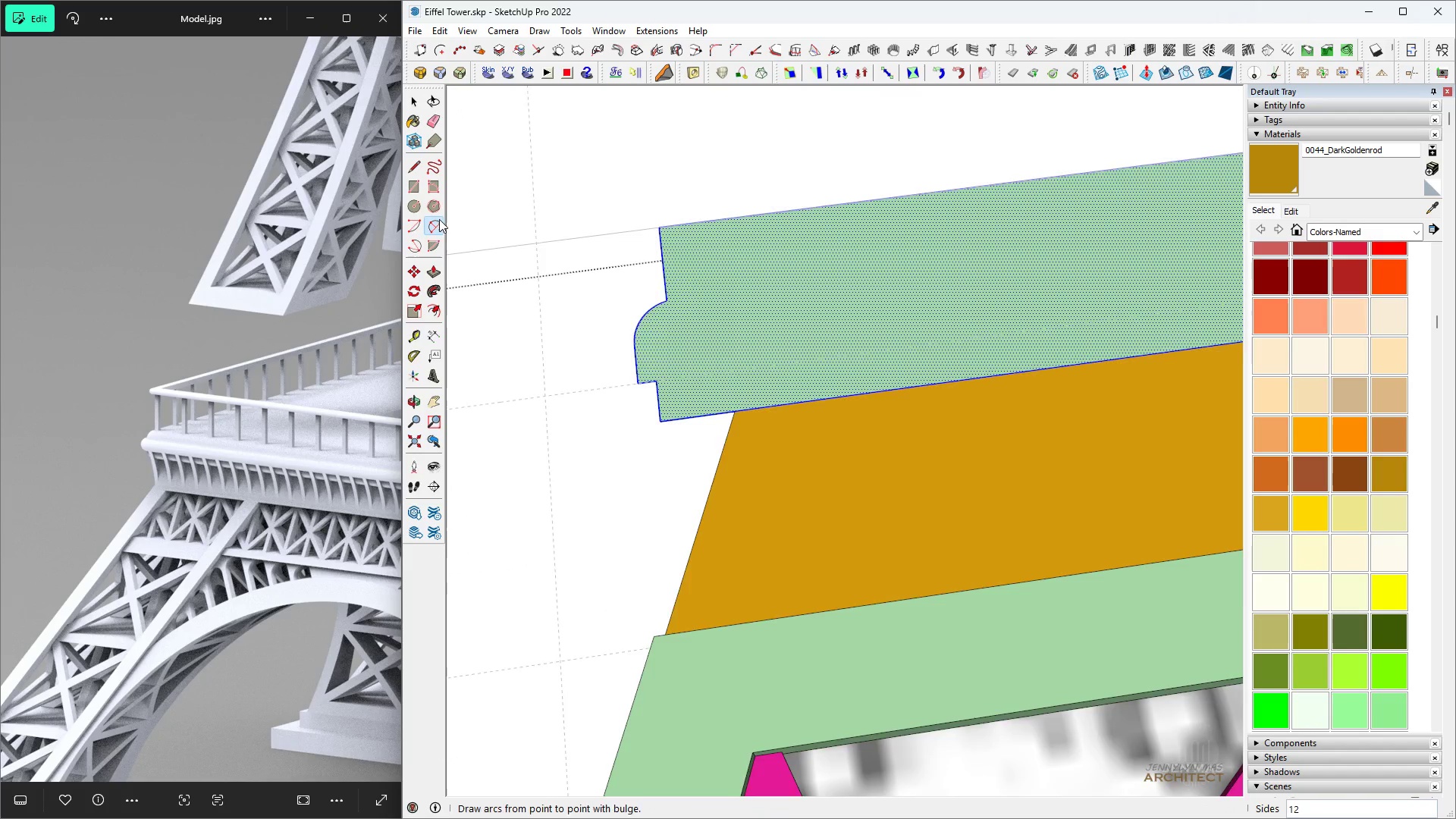 
scroll: coordinate [780, 459], scroll_direction: up, amount: 6.0
 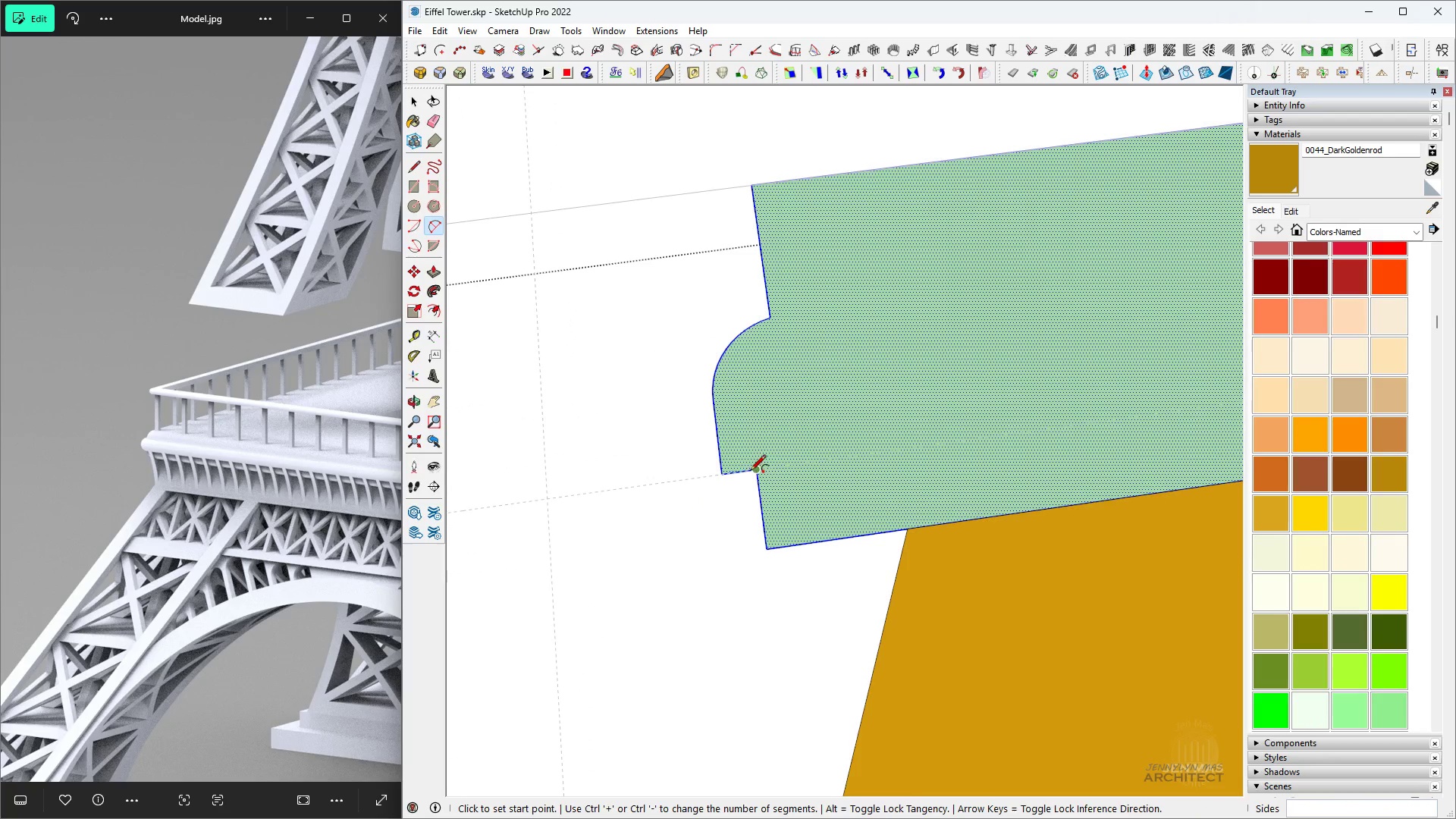 
left_click([752, 472])
 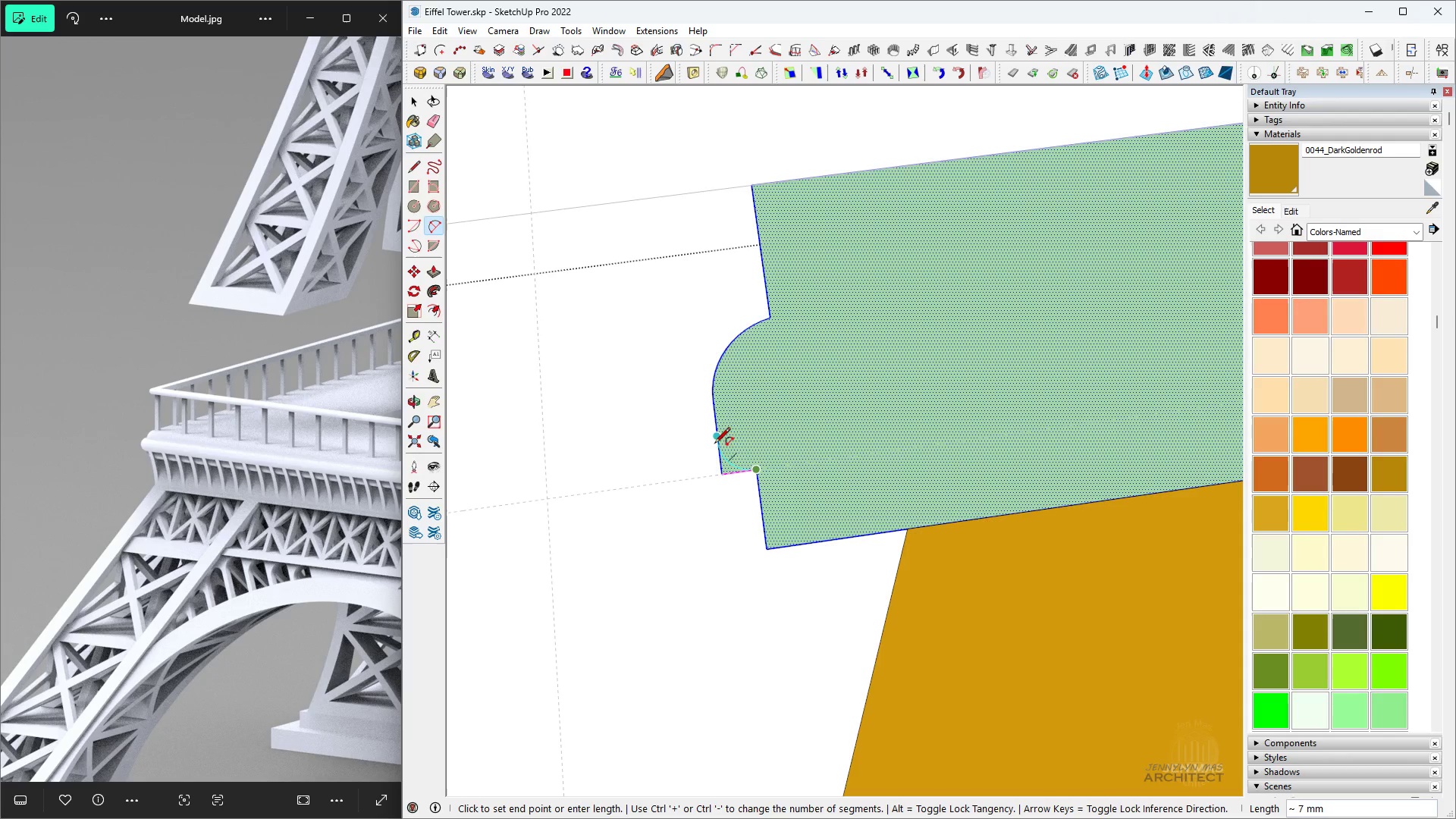 
left_click([714, 444])
 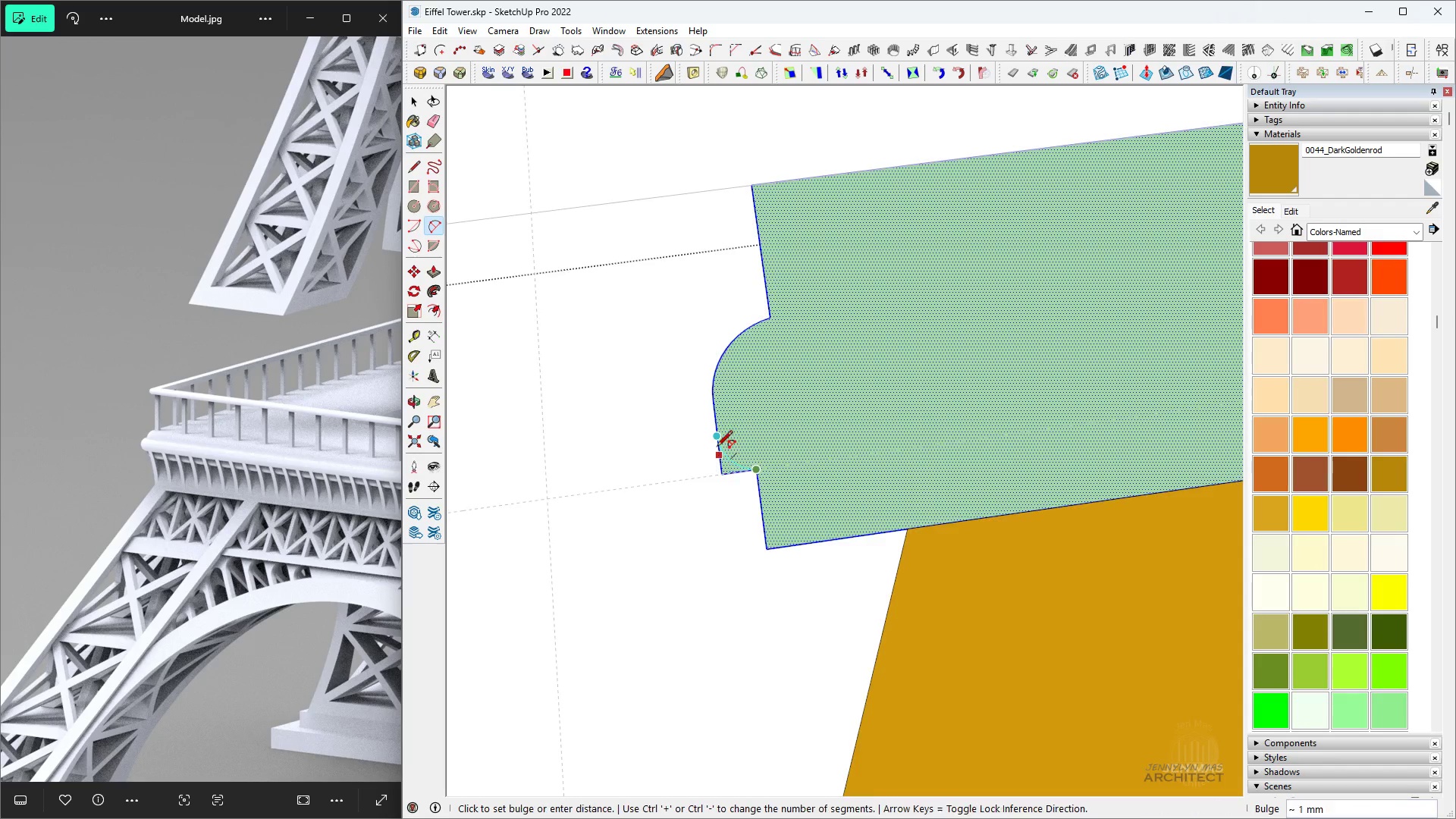 
scroll: coordinate [732, 460], scroll_direction: up, amount: 11.0
 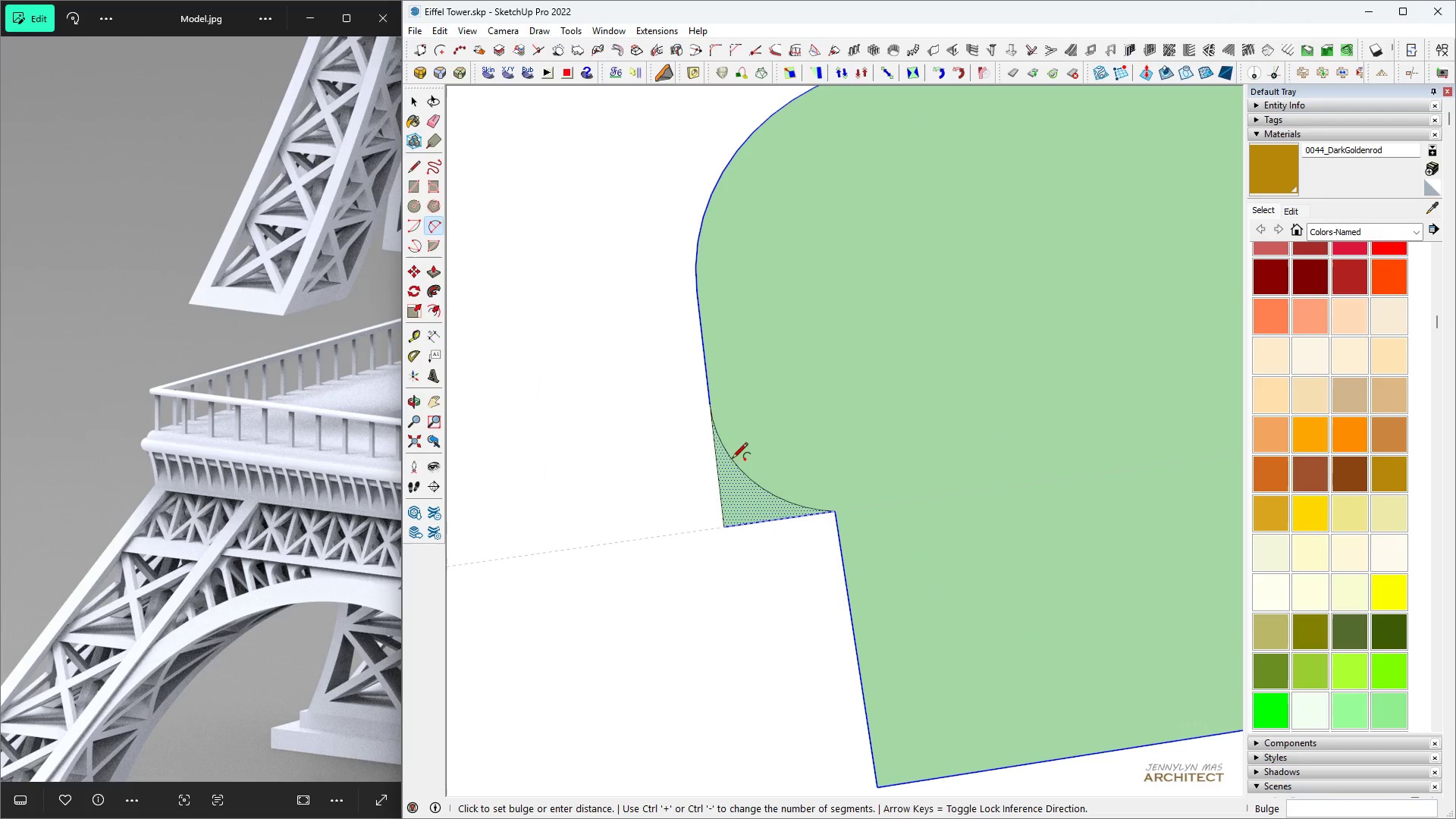 
double_click([732, 460])
 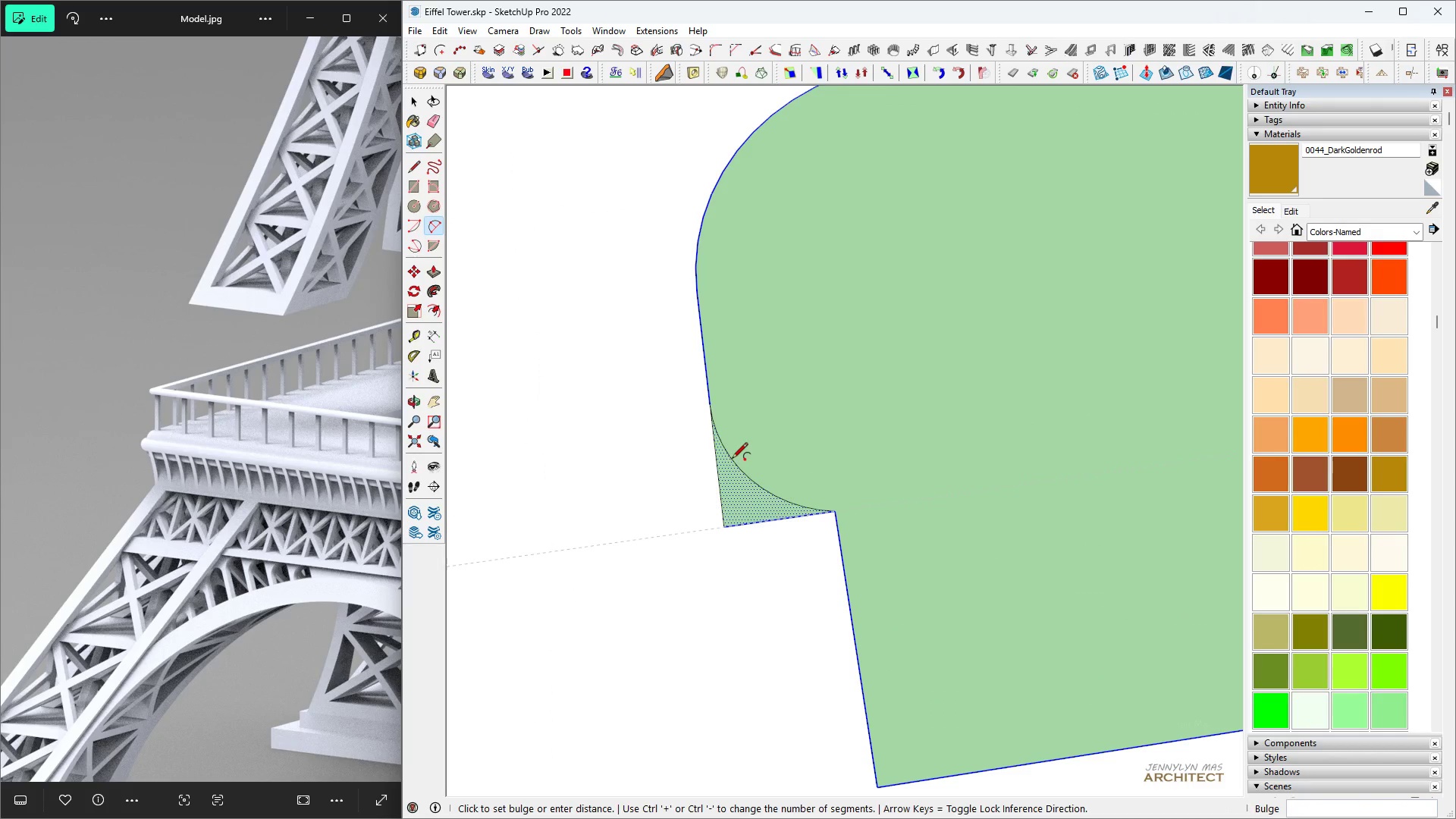 
key(Space)
 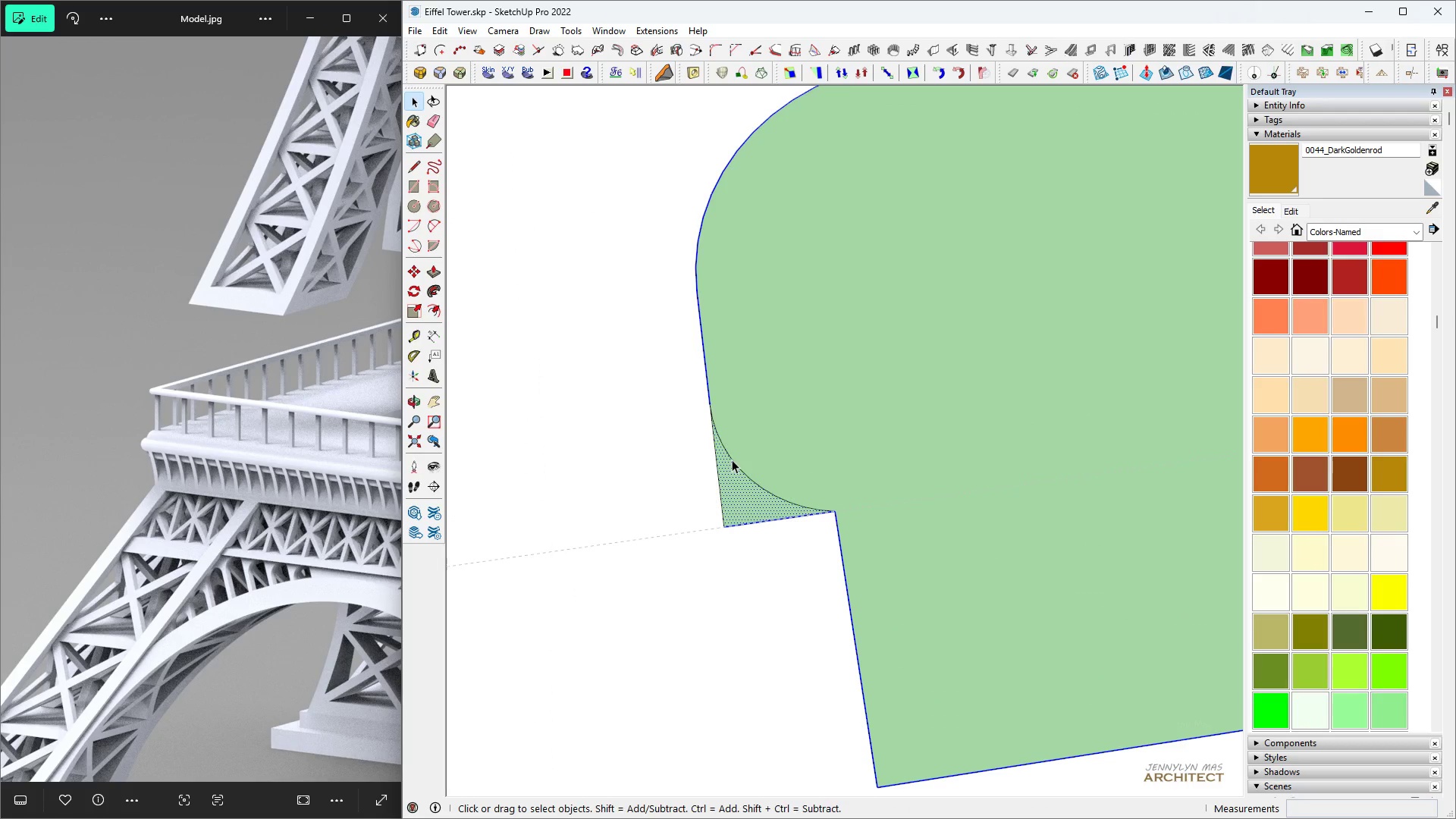 
scroll: coordinate [731, 488], scroll_direction: down, amount: 3.0
 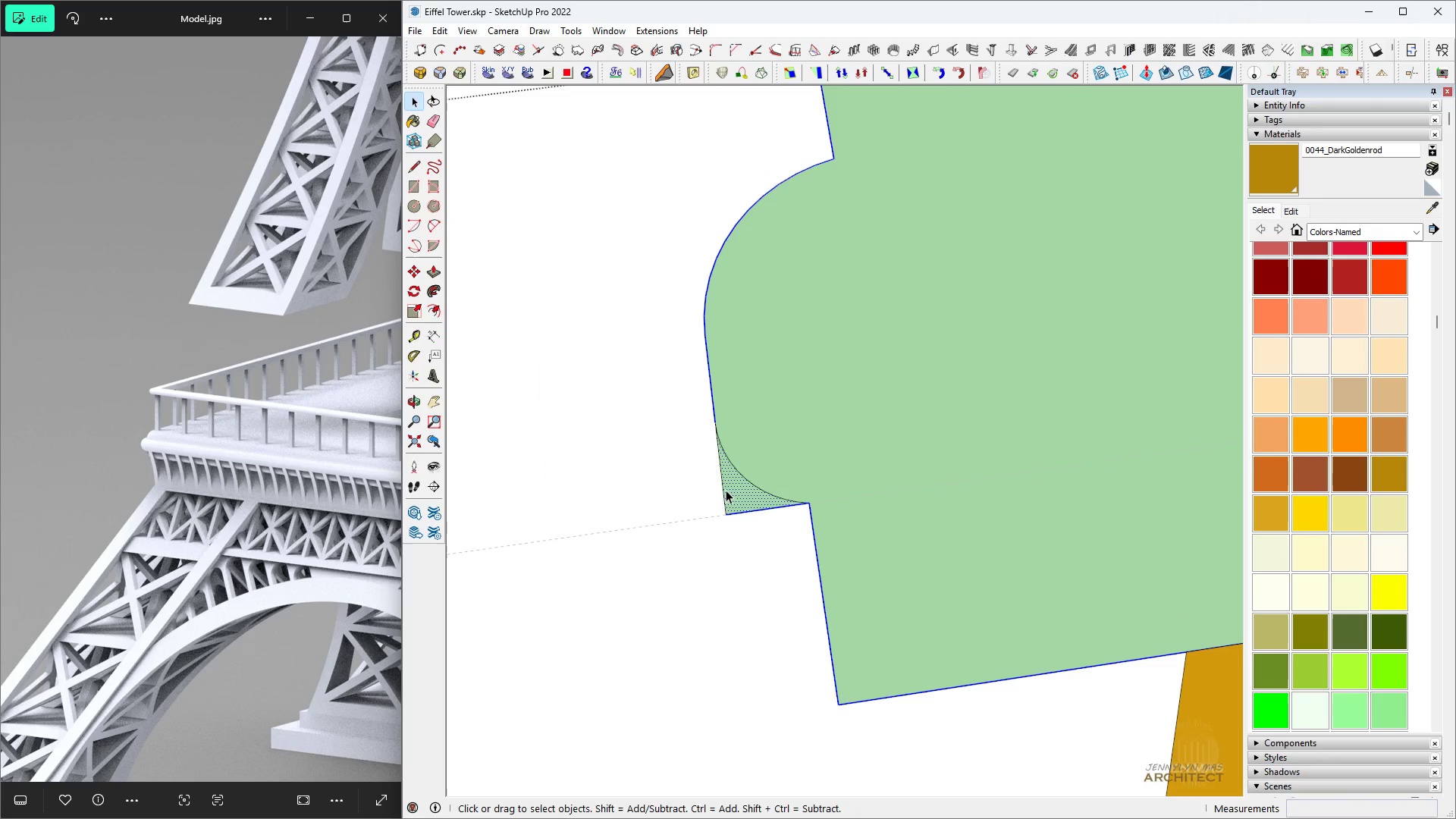 
key(E)
 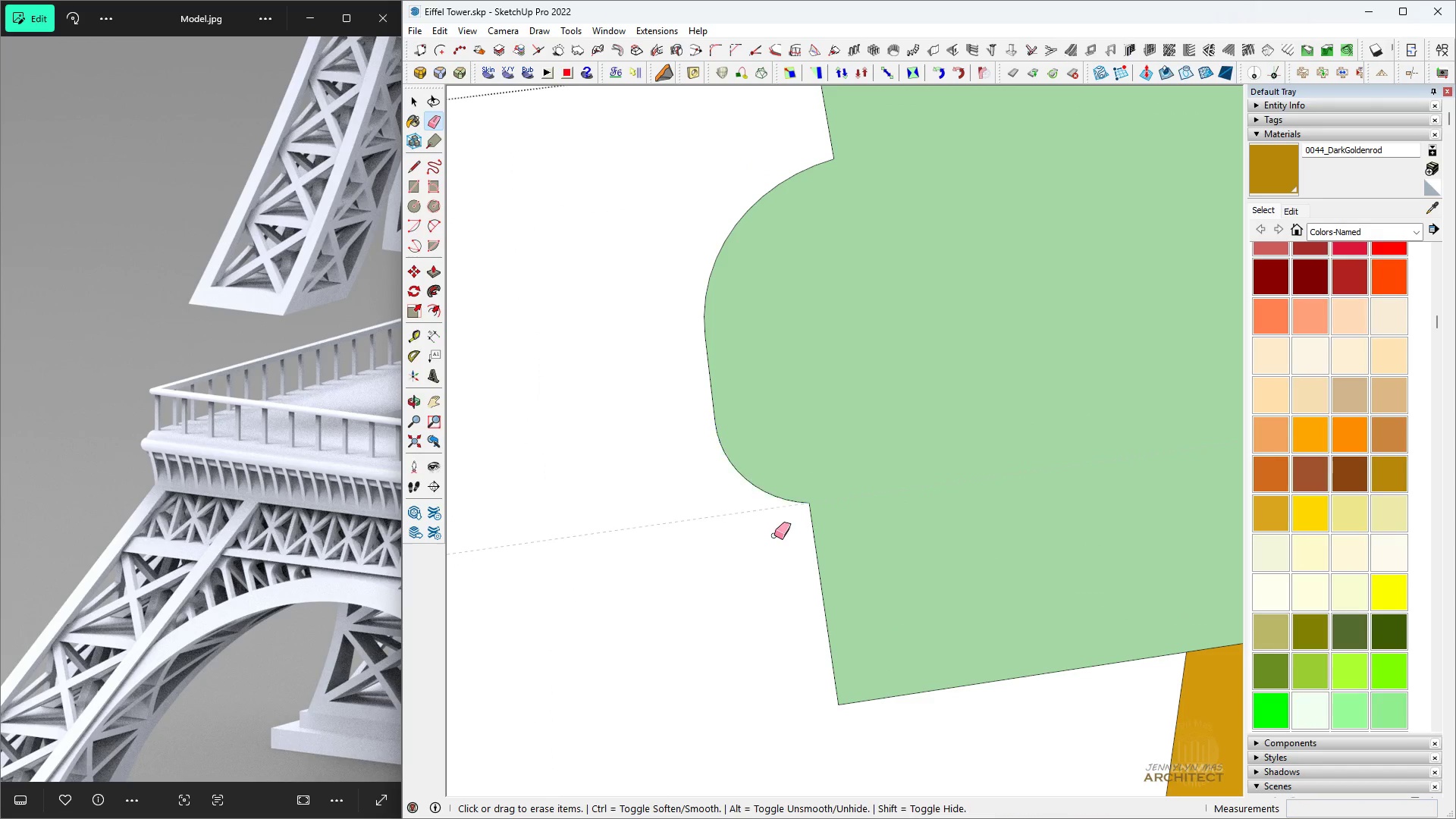 
scroll: coordinate [742, 450], scroll_direction: down, amount: 7.0
 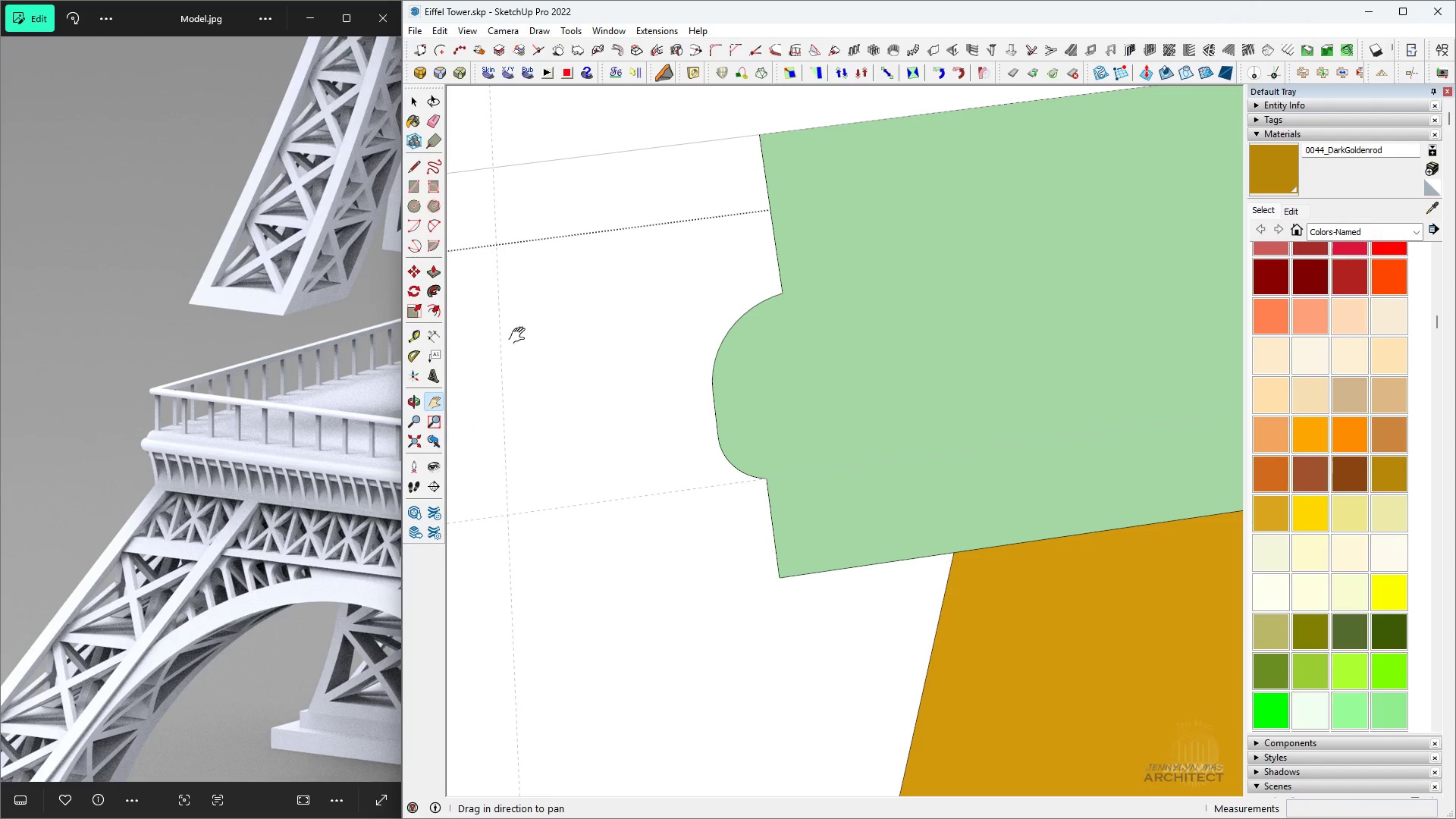 
key(Space)
 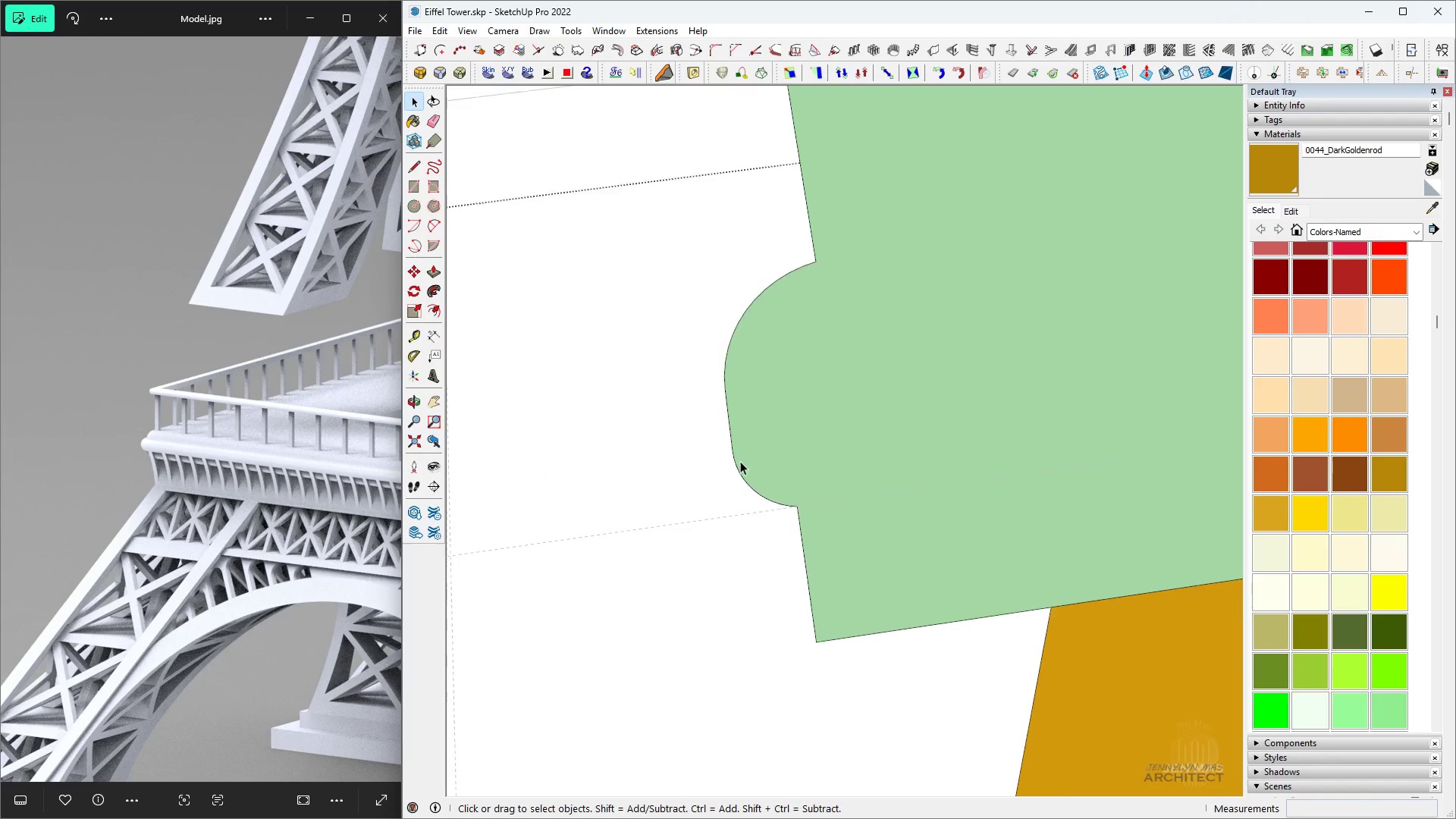 
key(H)
 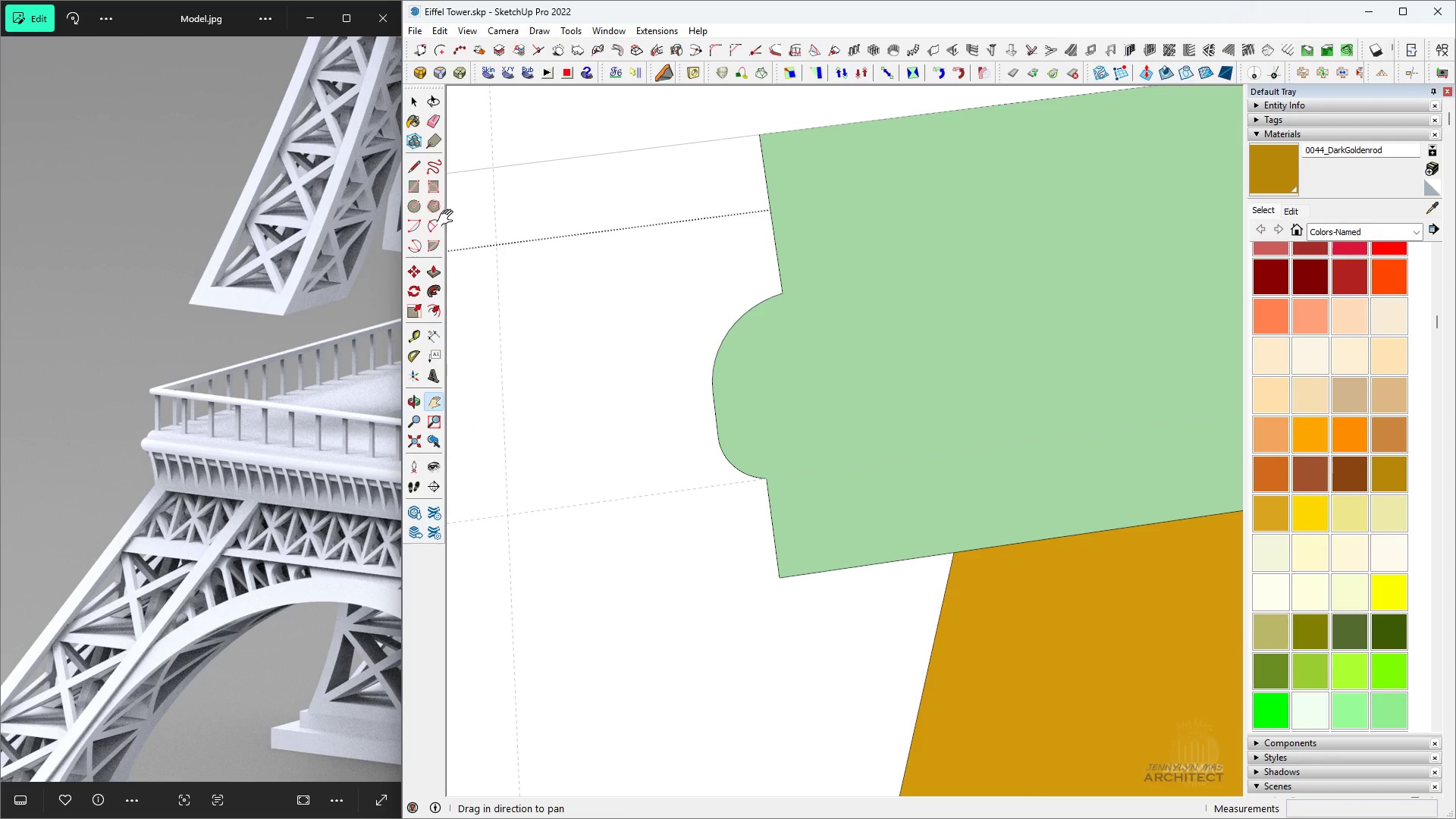 
left_click([434, 219])
 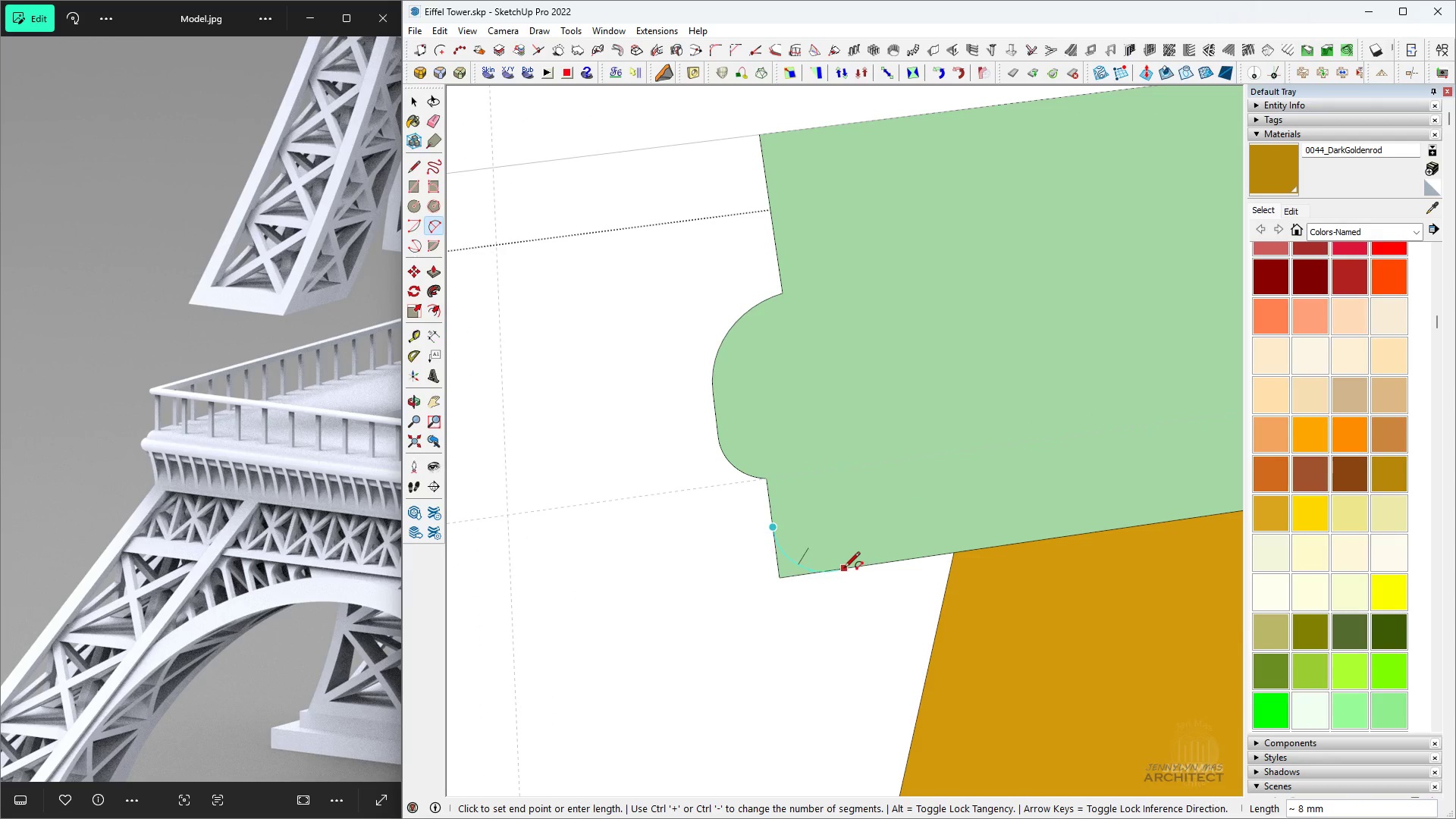 
double_click([833, 571])
 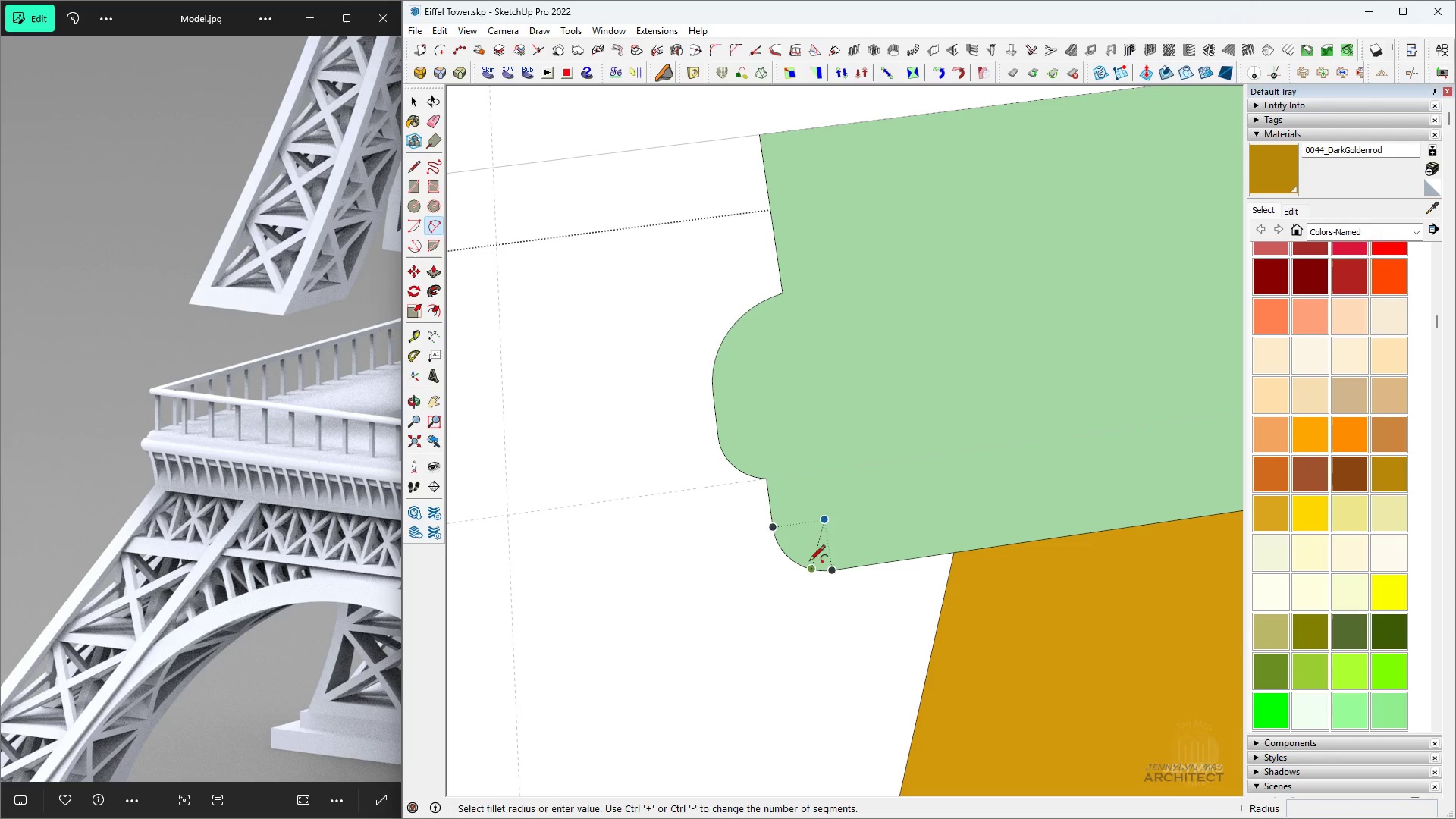 
type( hh )
key(Escape)
key(Escape)
key(Escape)
 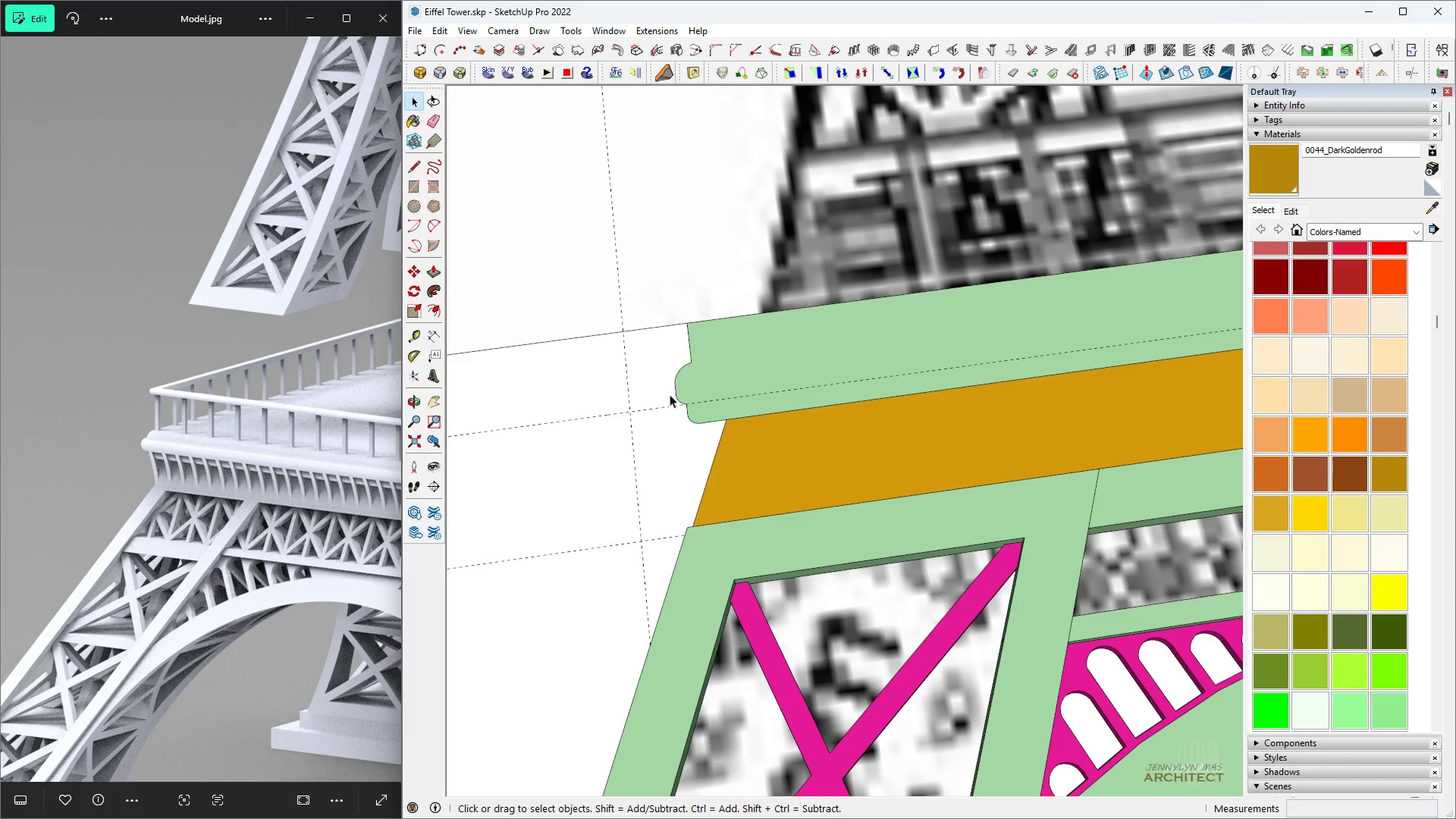 
scroll: coordinate [629, 374], scroll_direction: down, amount: 17.0
 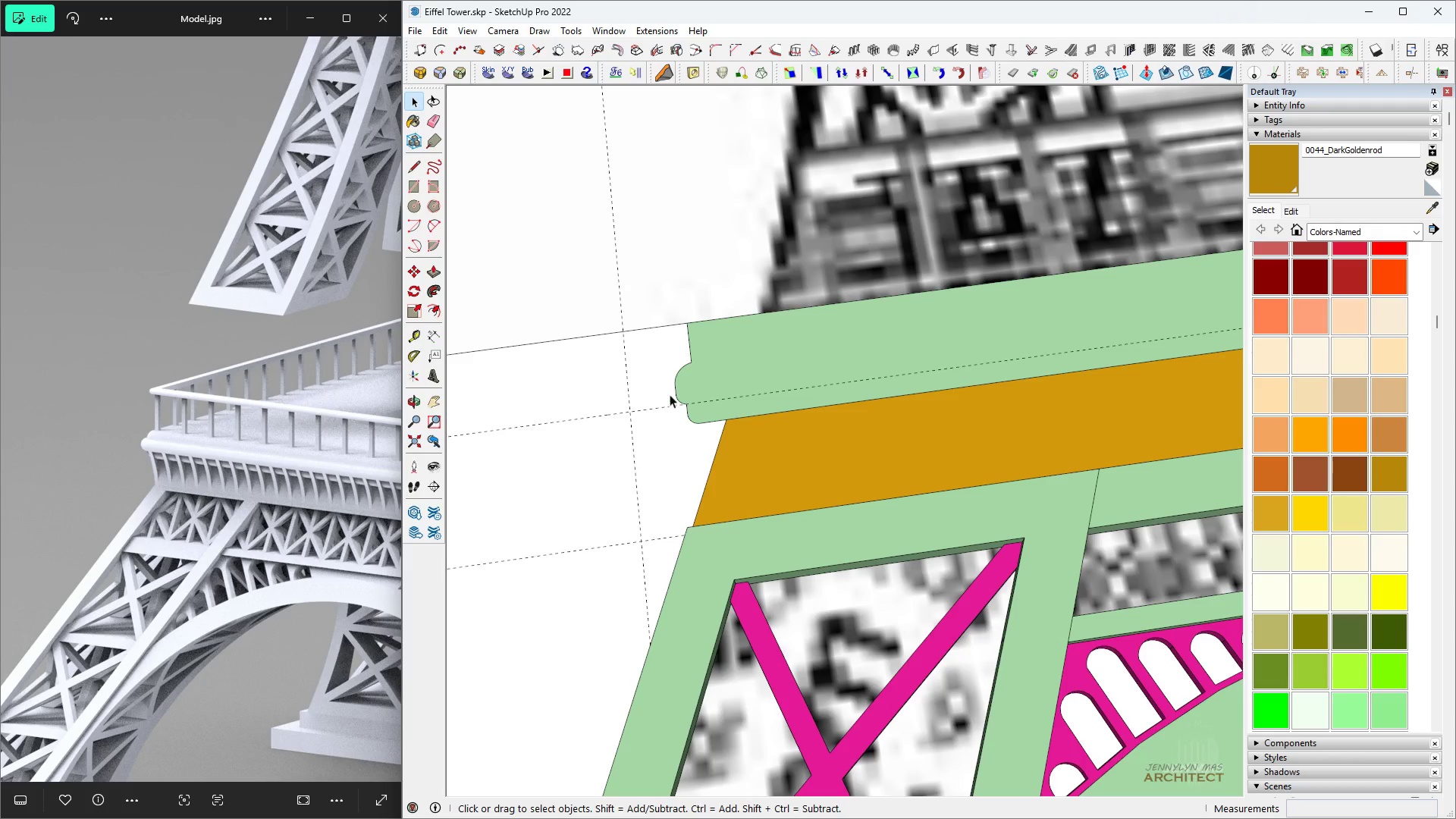 
key(Control+S)
 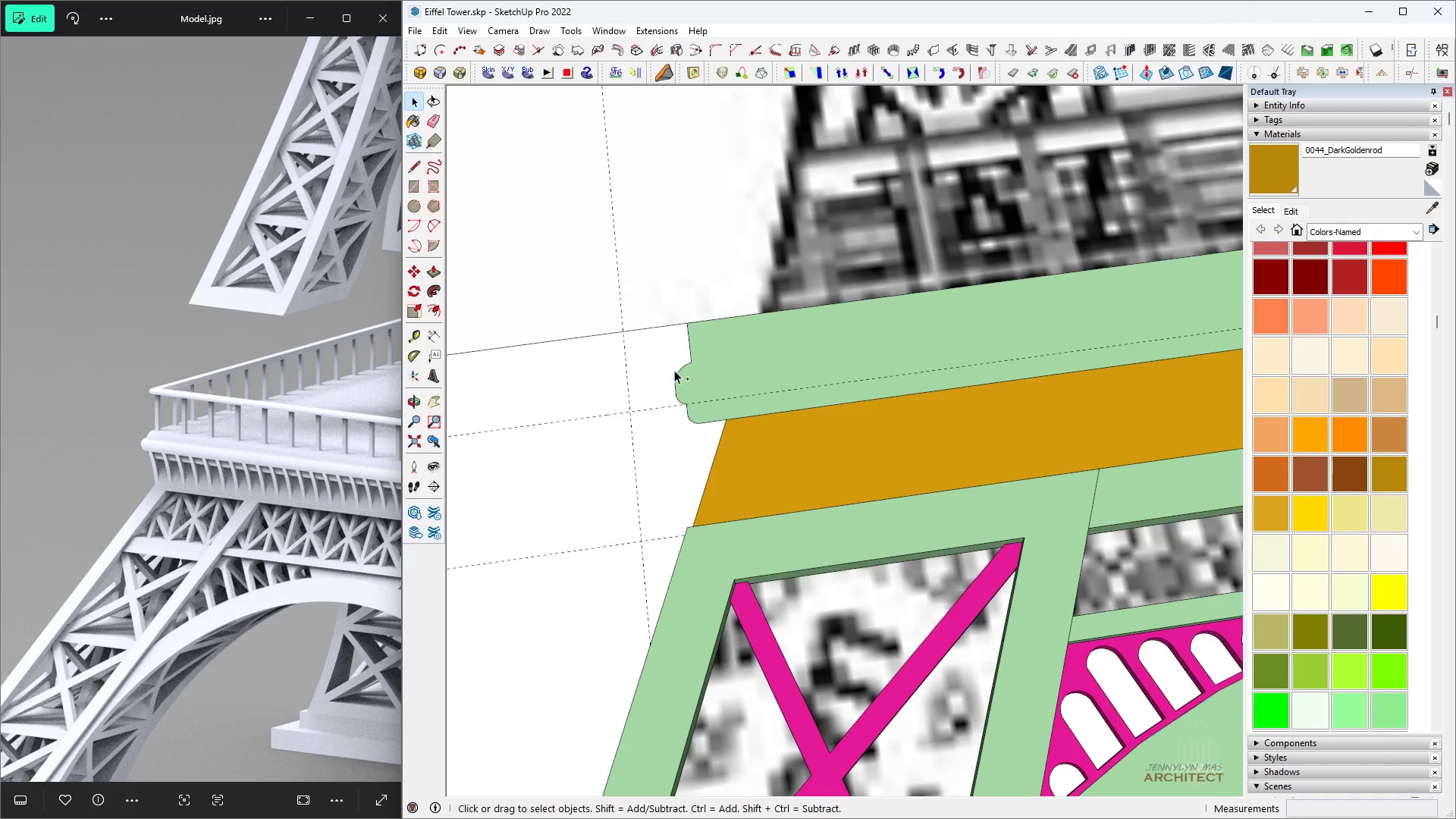 
key(Control+S)
 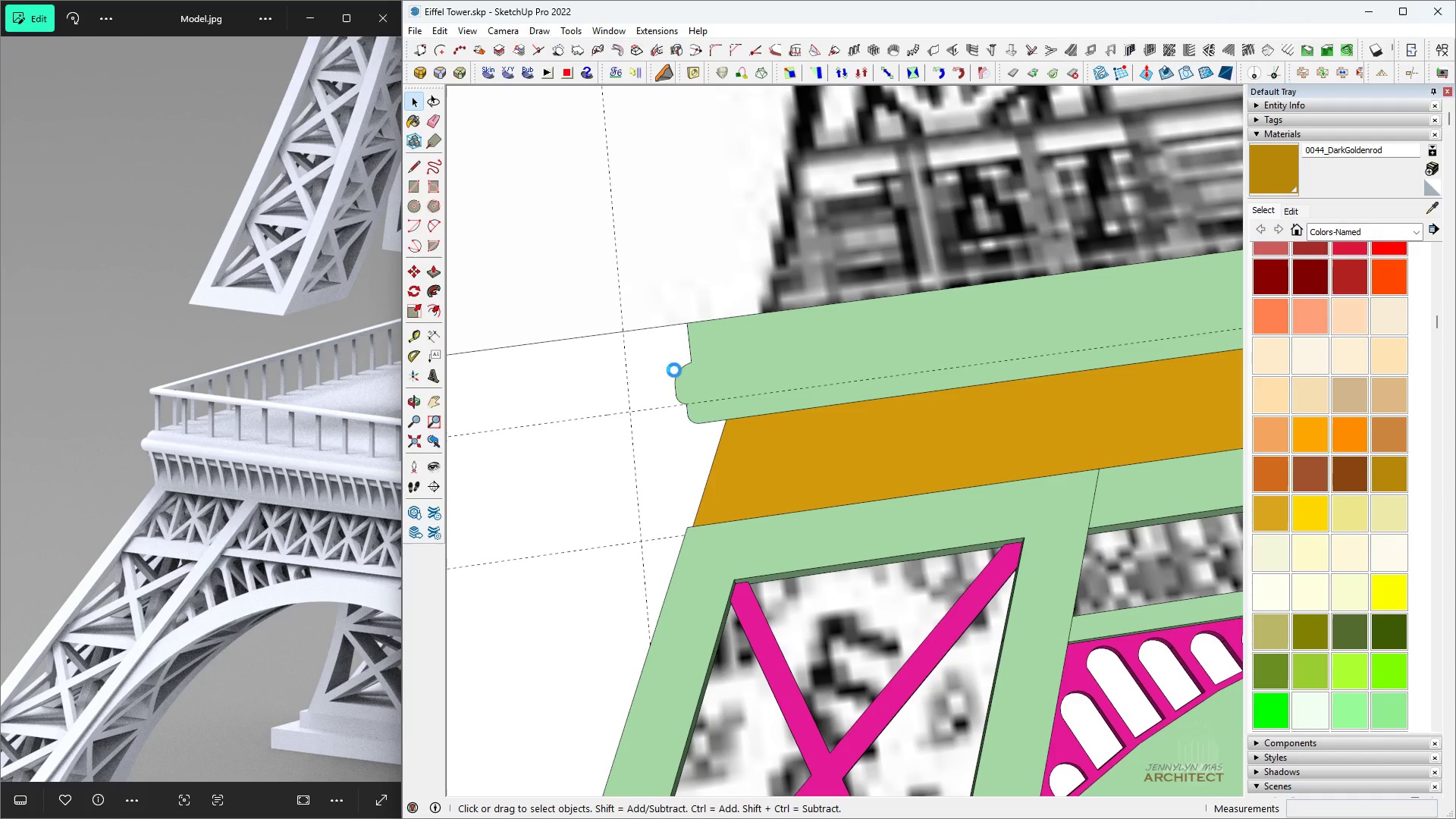 
type( hhhhhhh )
 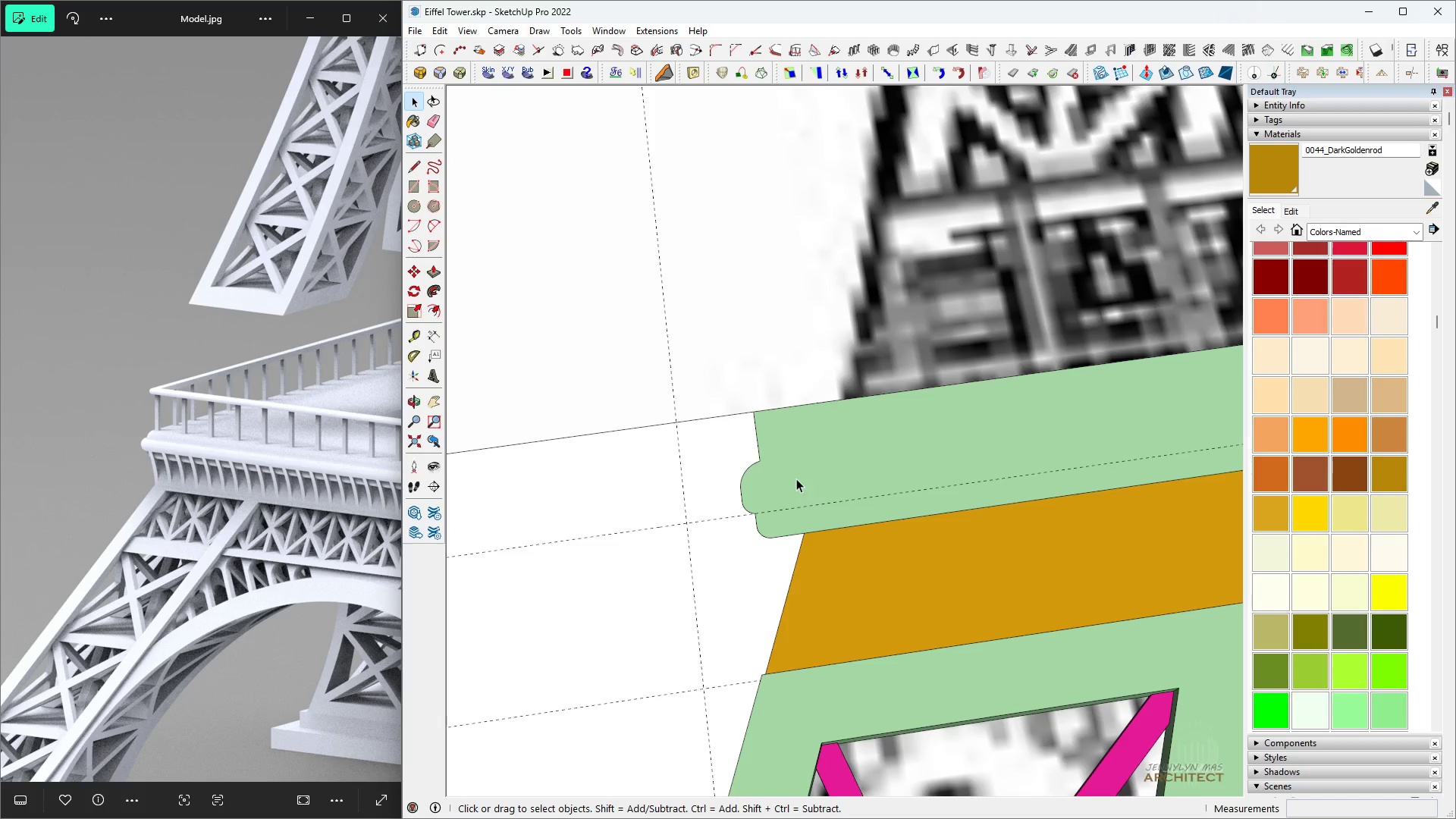 
scroll: coordinate [727, 405], scroll_direction: up, amount: 5.0
 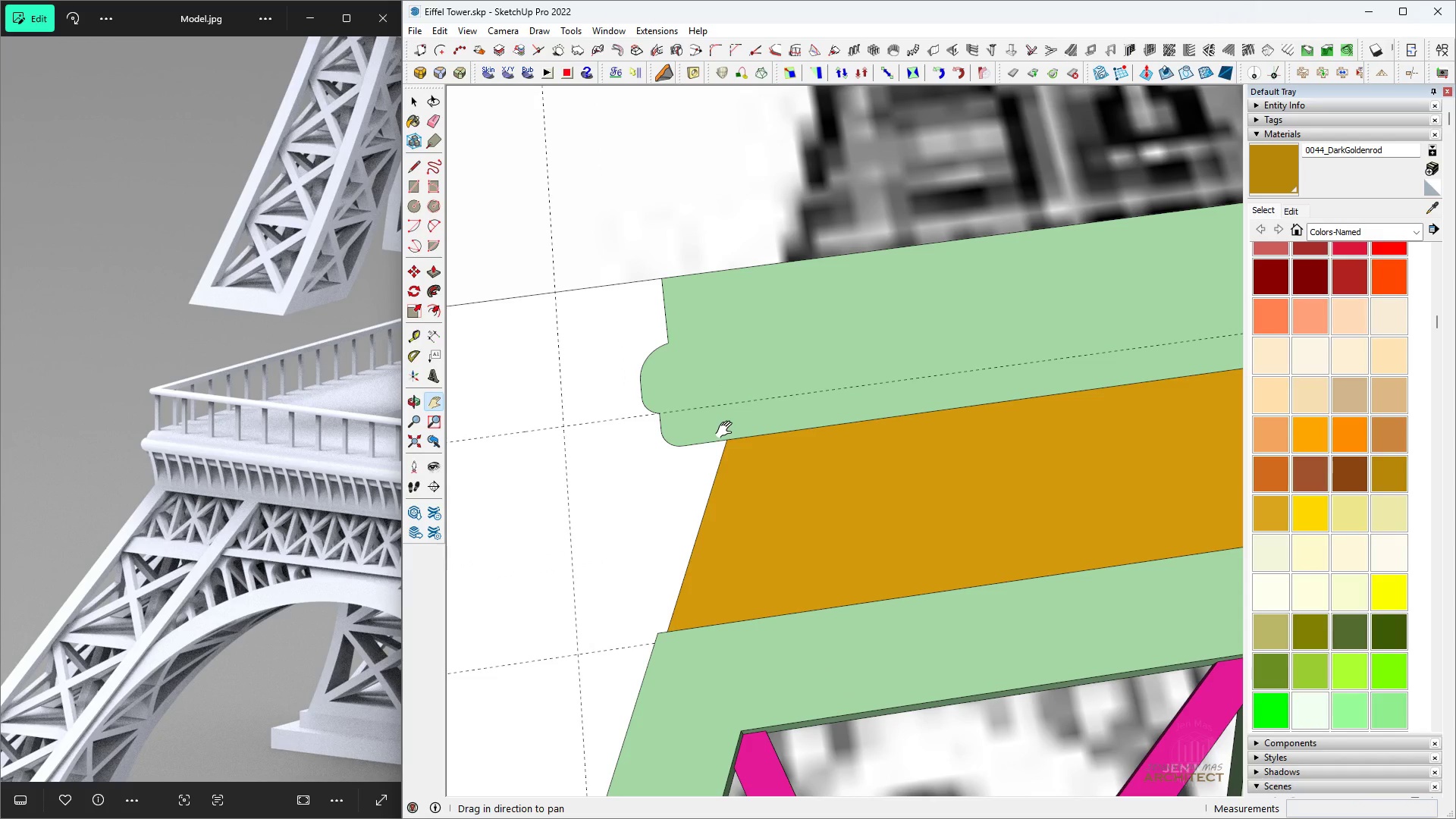 
scroll: coordinate [728, 431], scroll_direction: down, amount: 9.0
 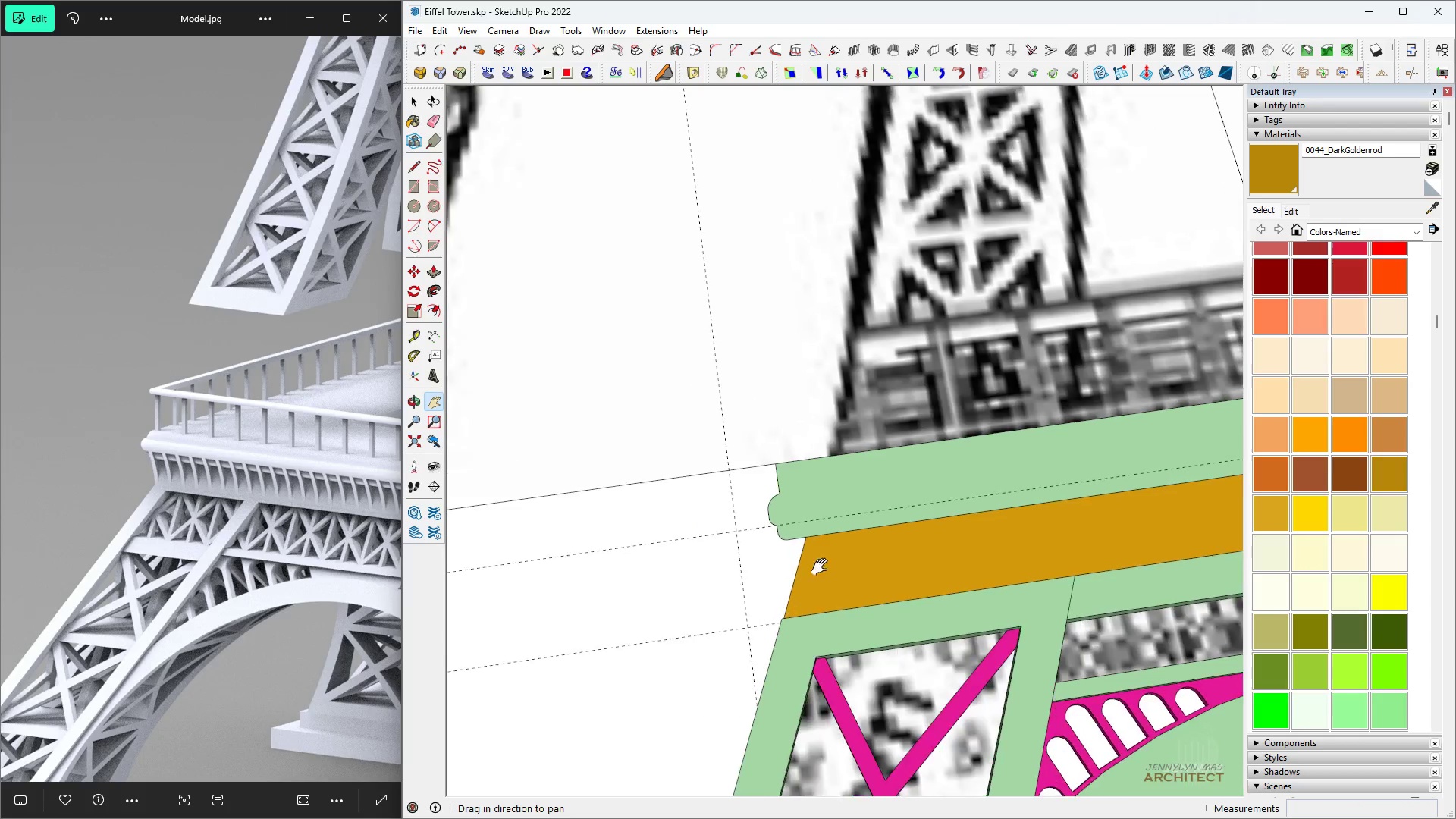 
scroll: coordinate [811, 543], scroll_direction: up, amount: 5.0
 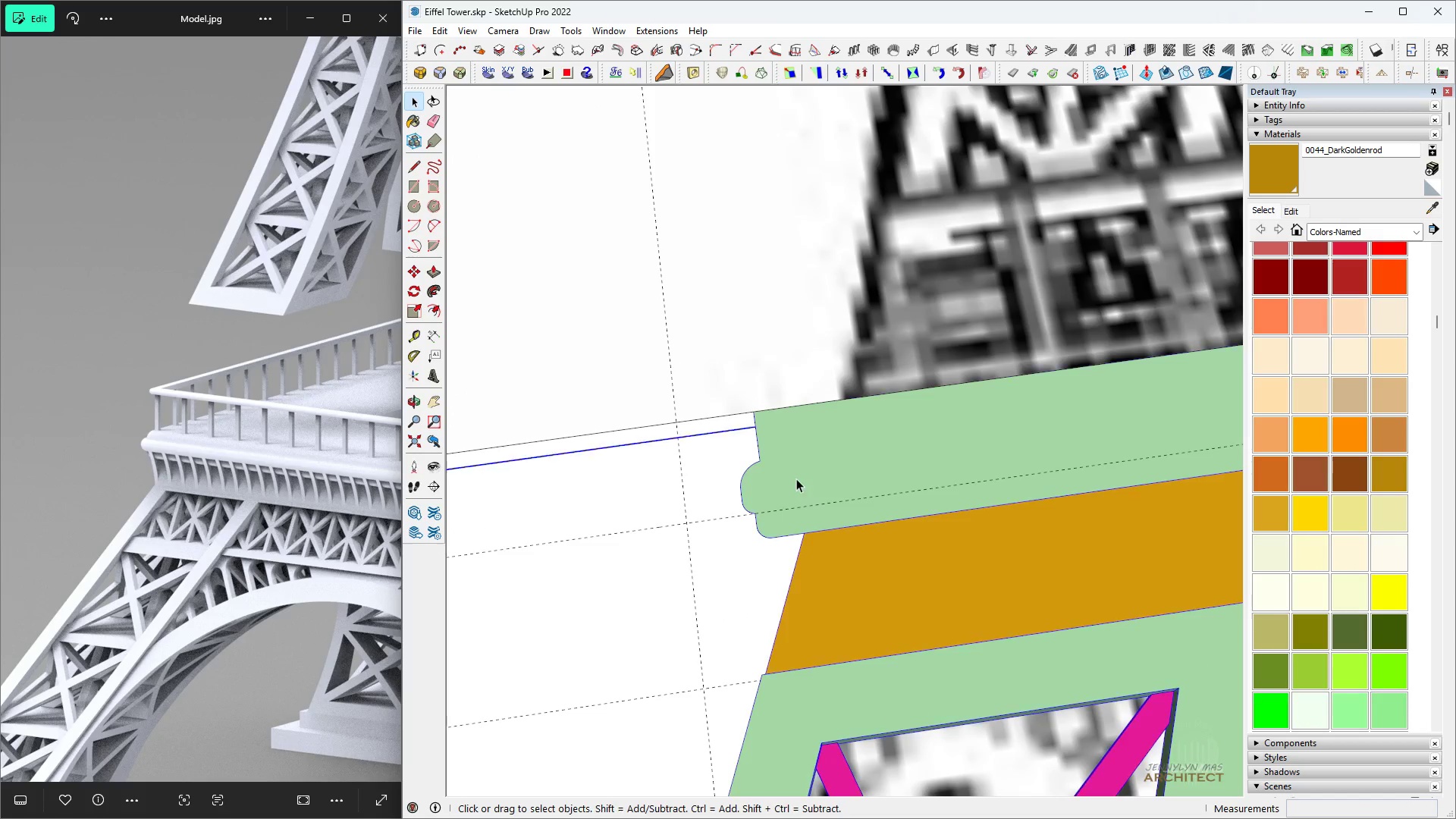 
double_click([796, 479])
 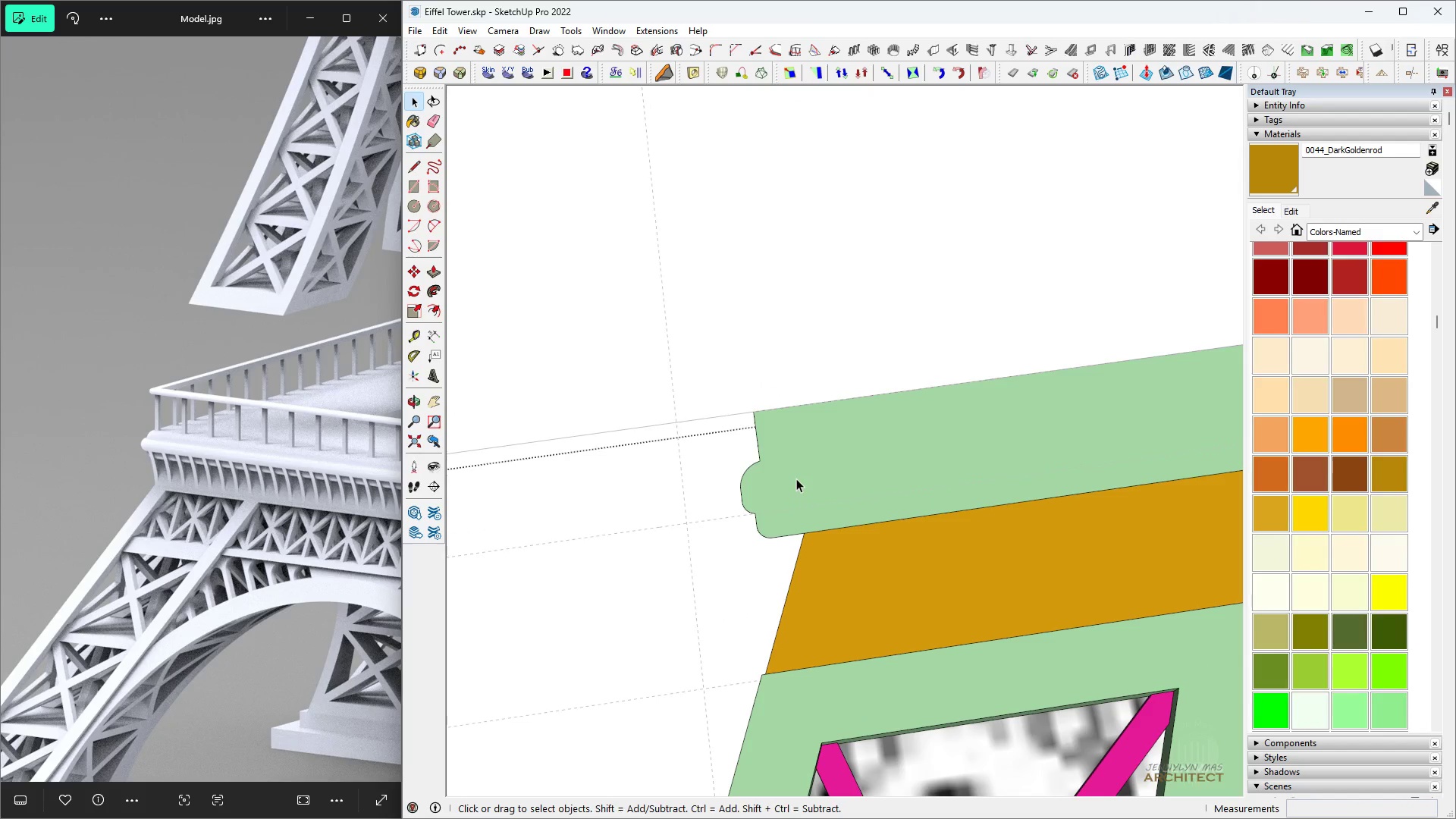 
triple_click([796, 479])
 